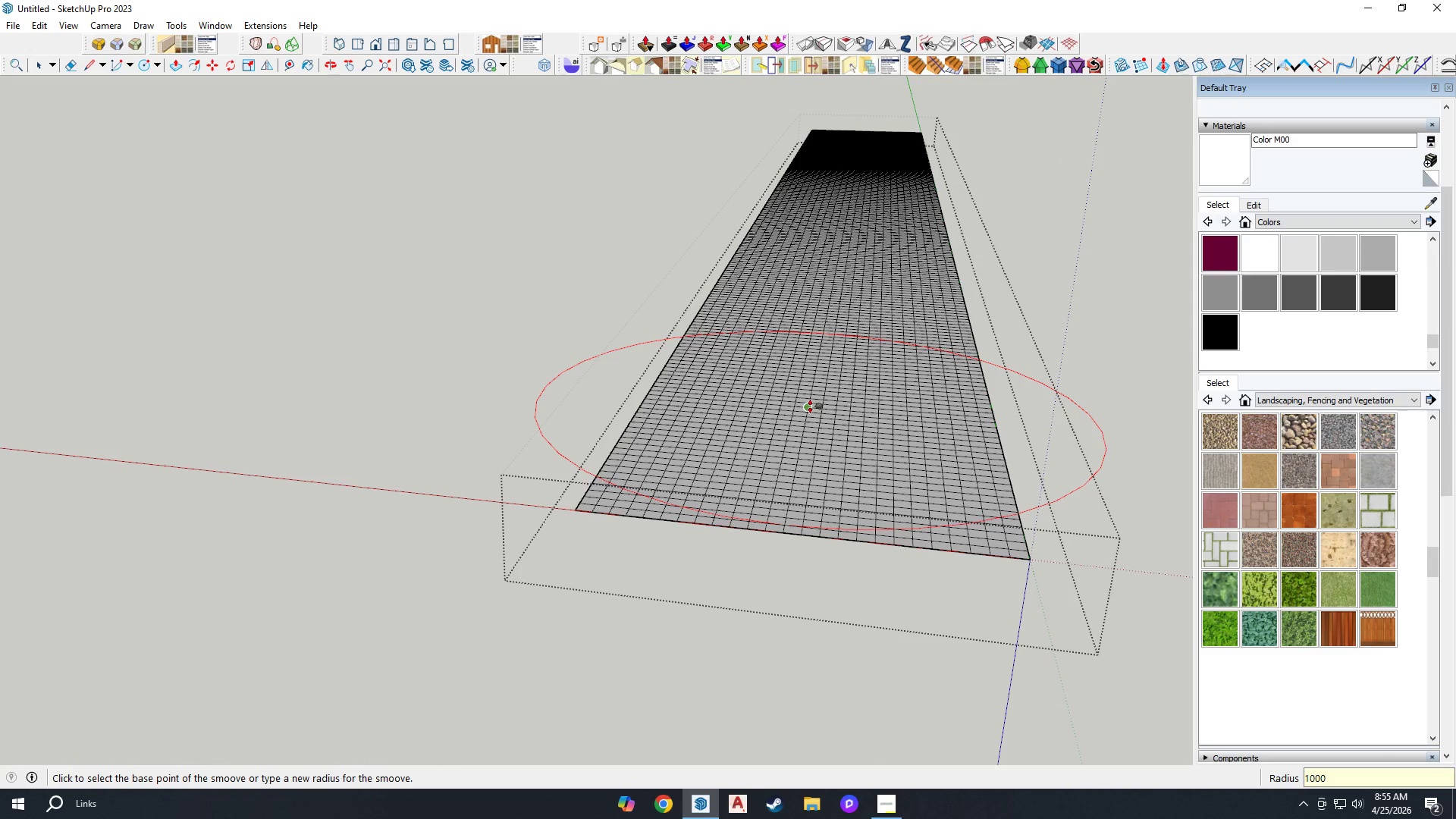 
key(Enter)
 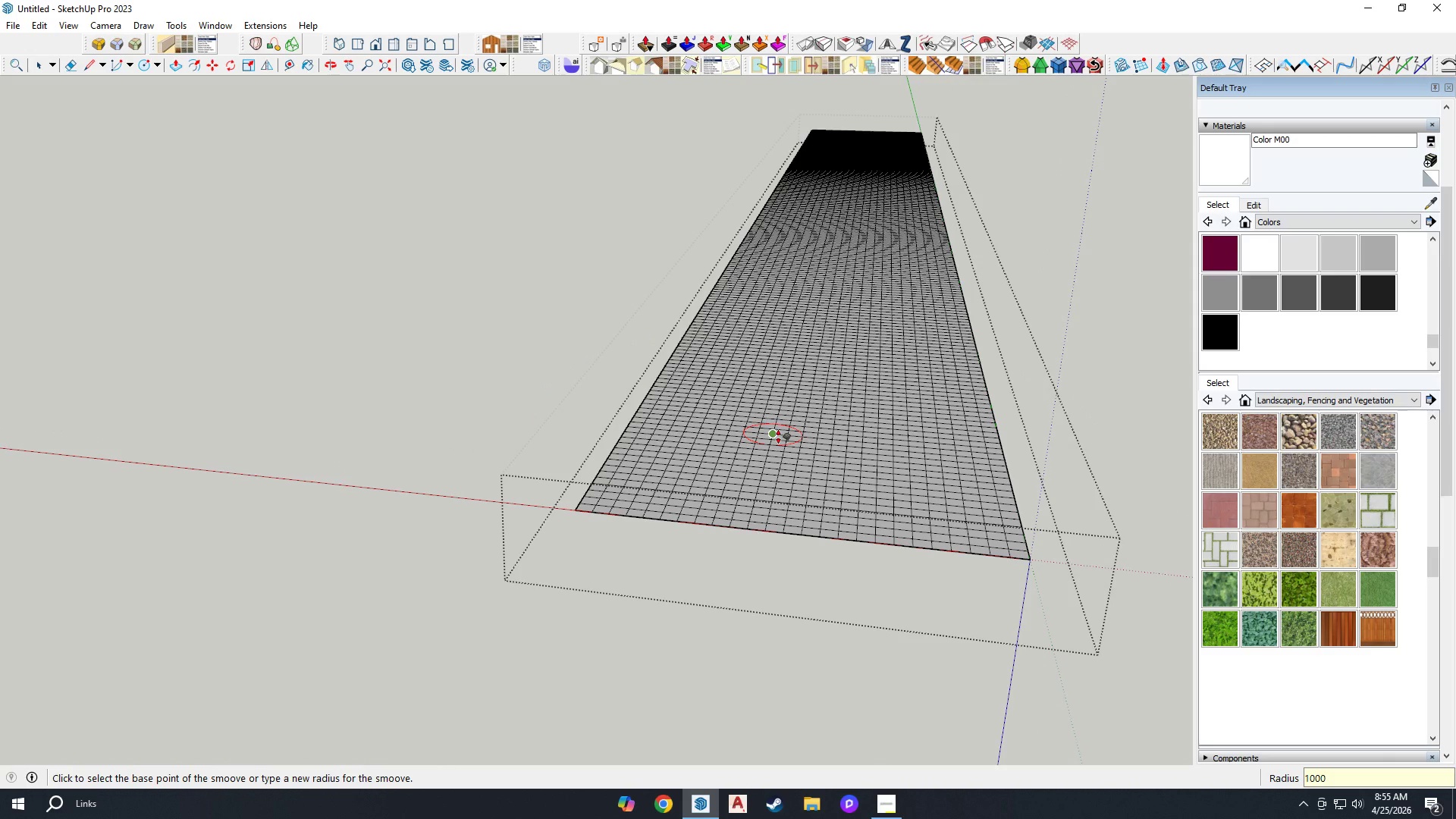 
type(3000)
 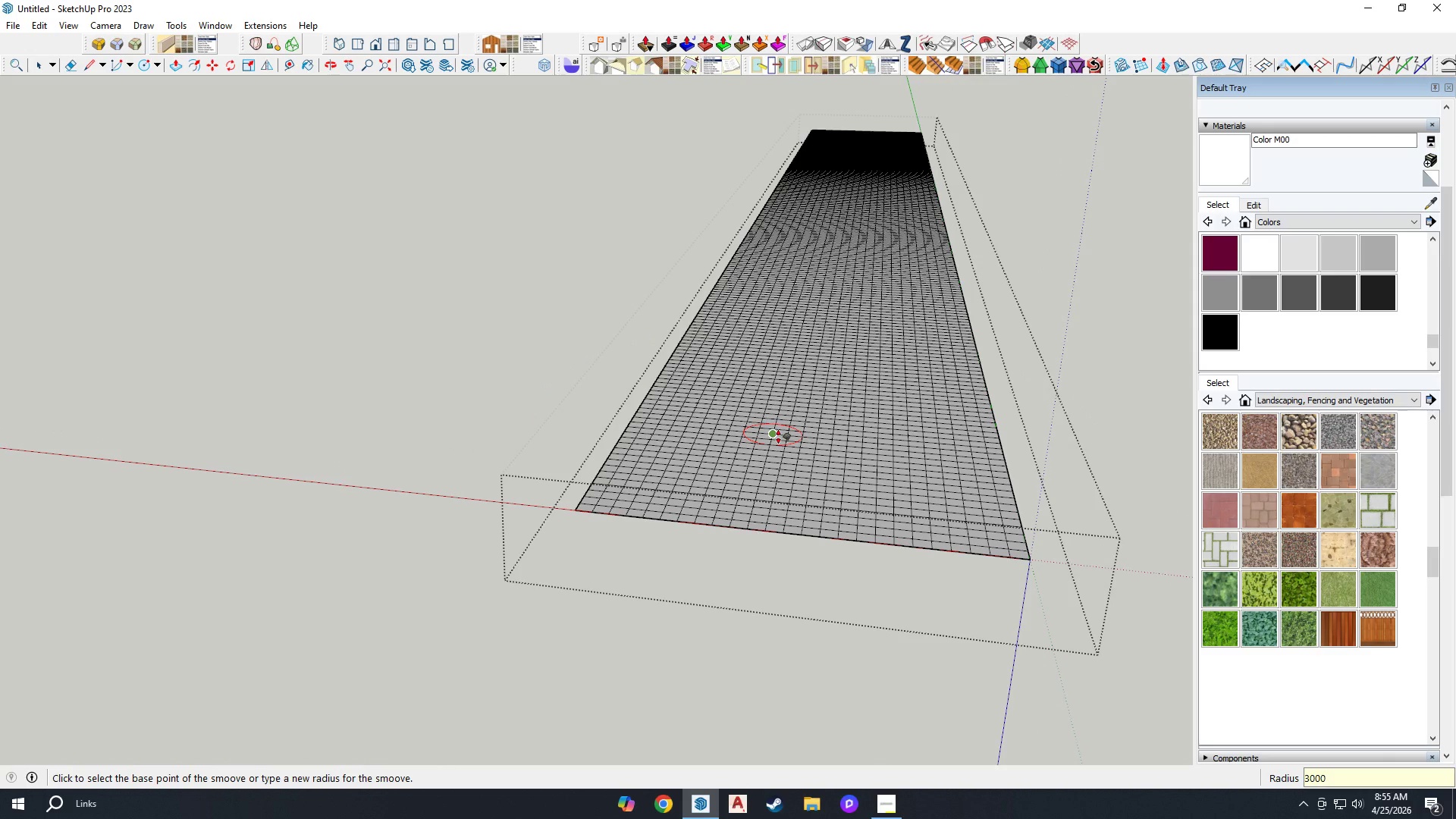 
key(Enter)
 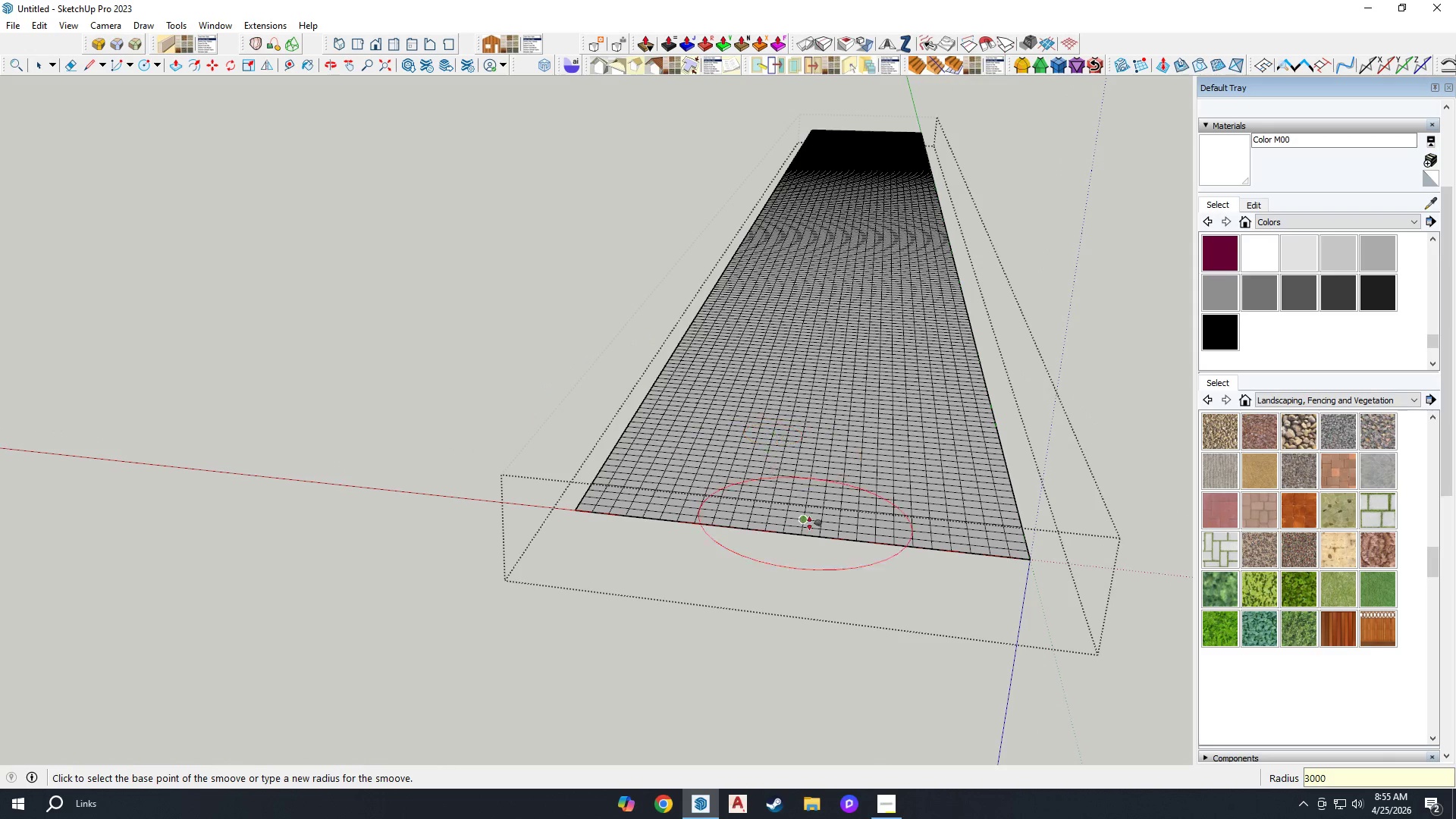 
scroll: coordinate [824, 463], scroll_direction: up, amount: 4.0
 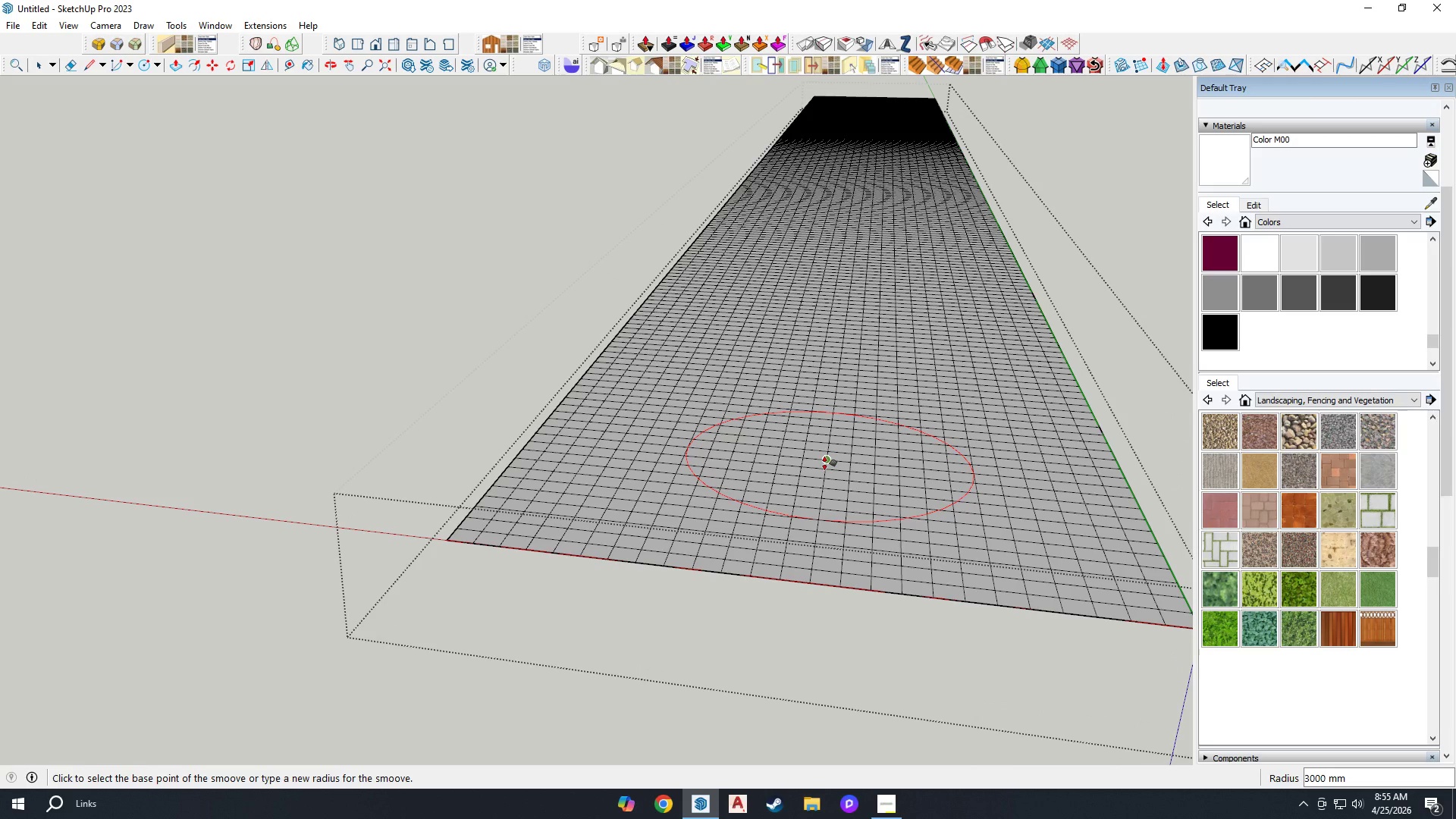 
scroll: coordinate [824, 463], scroll_direction: down, amount: 4.0
 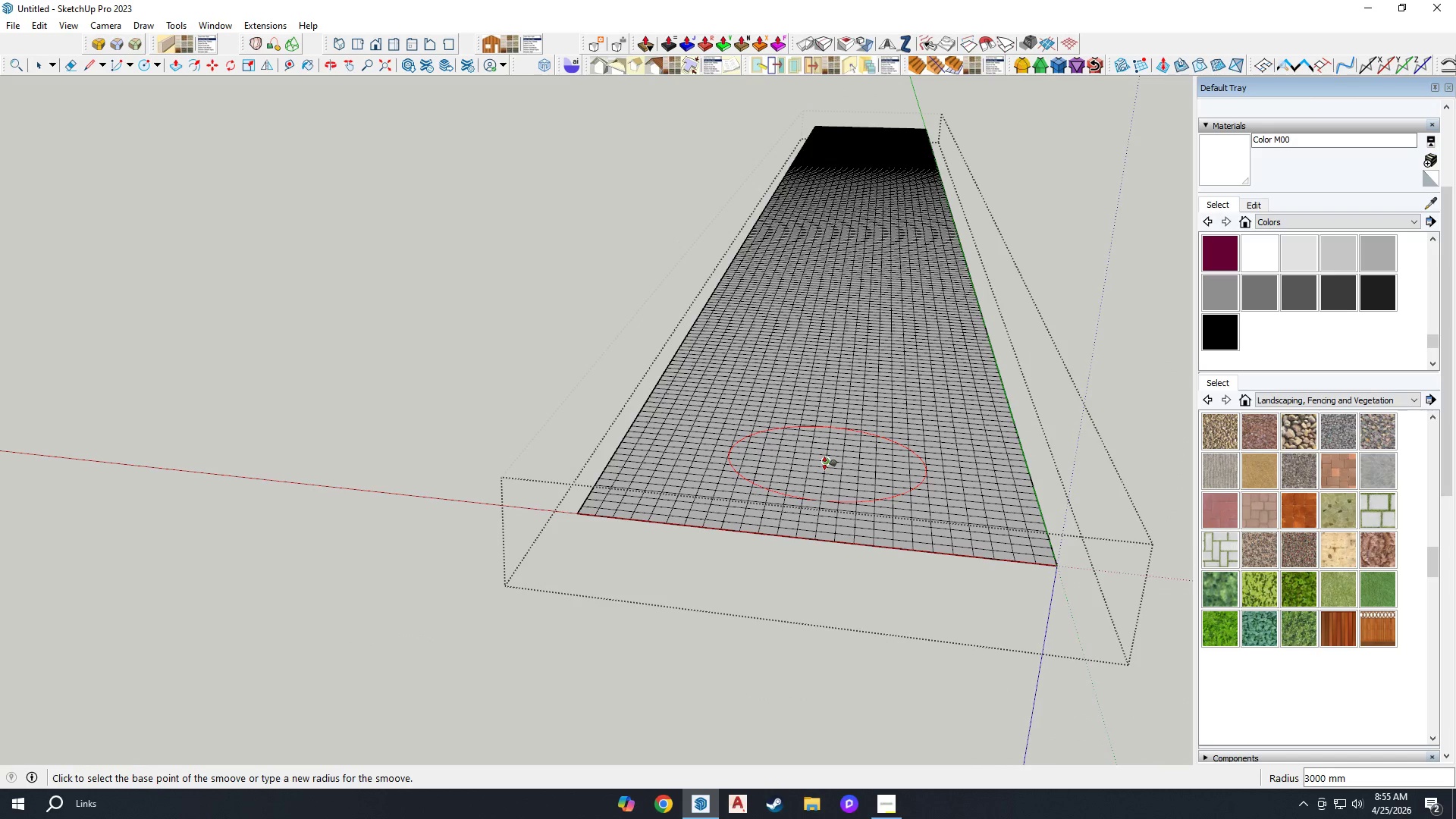 
scroll: coordinate [824, 463], scroll_direction: up, amount: 3.0
 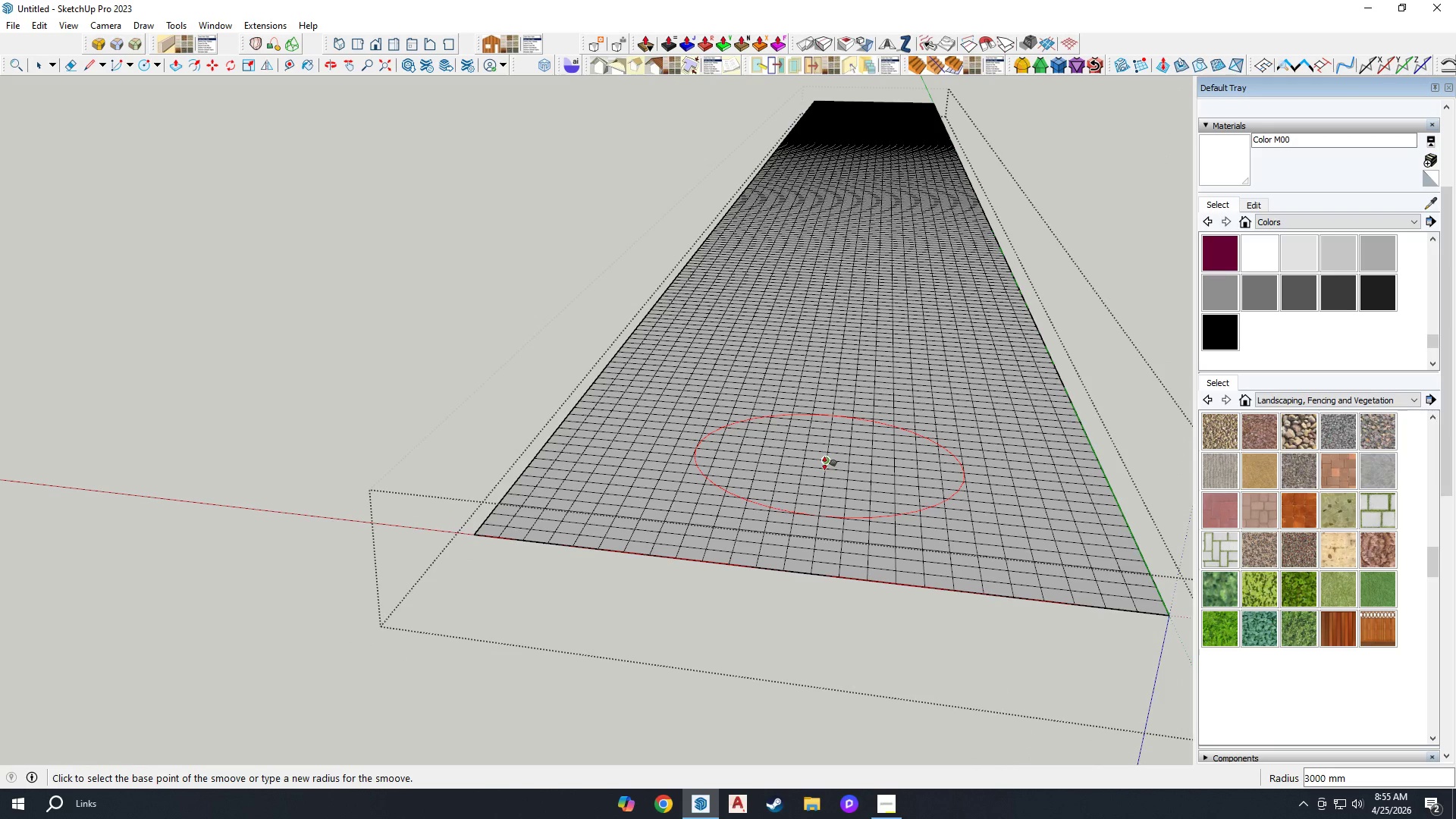 
scroll: coordinate [824, 463], scroll_direction: down, amount: 3.0
 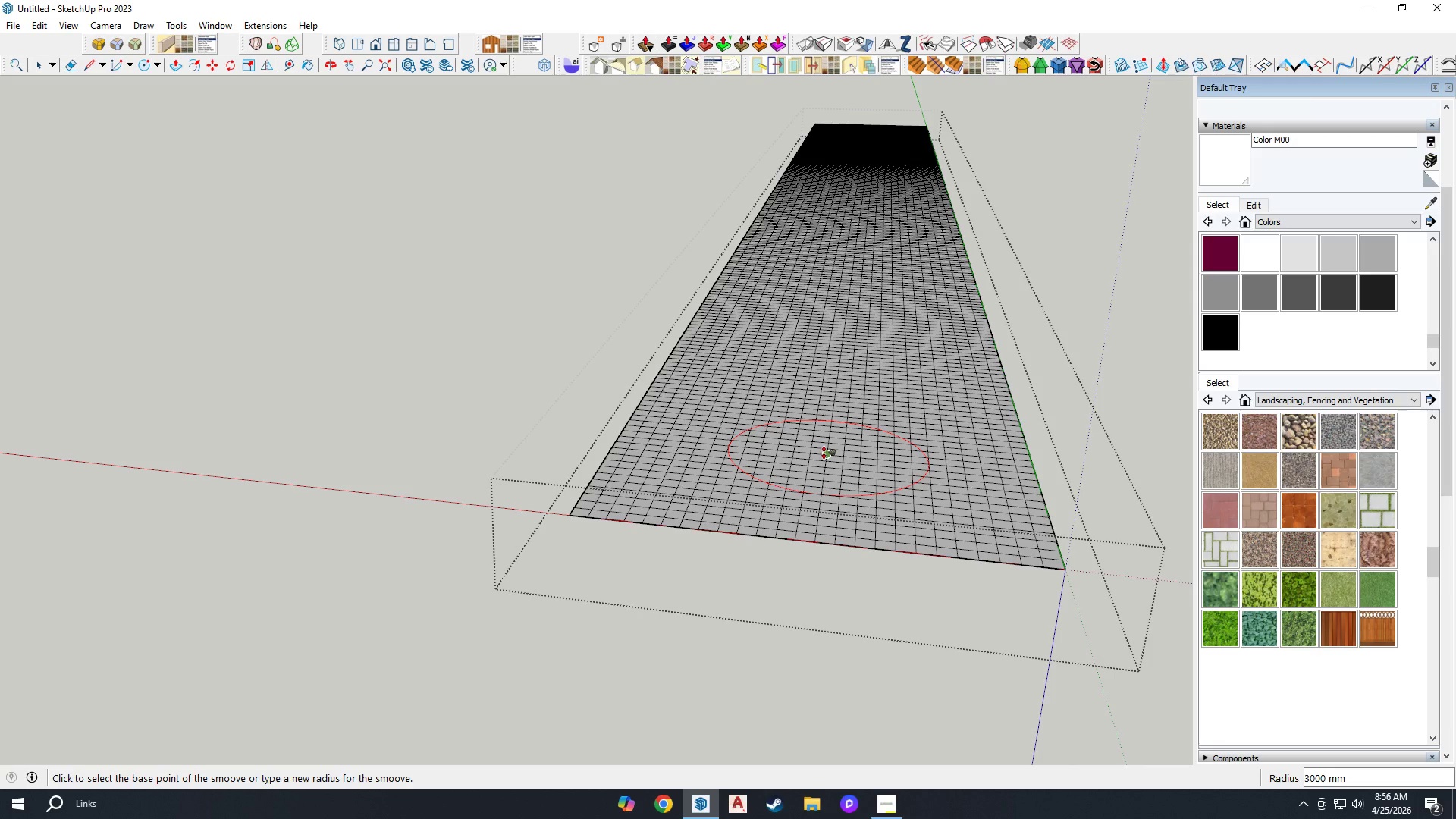 
wait(5.45)
 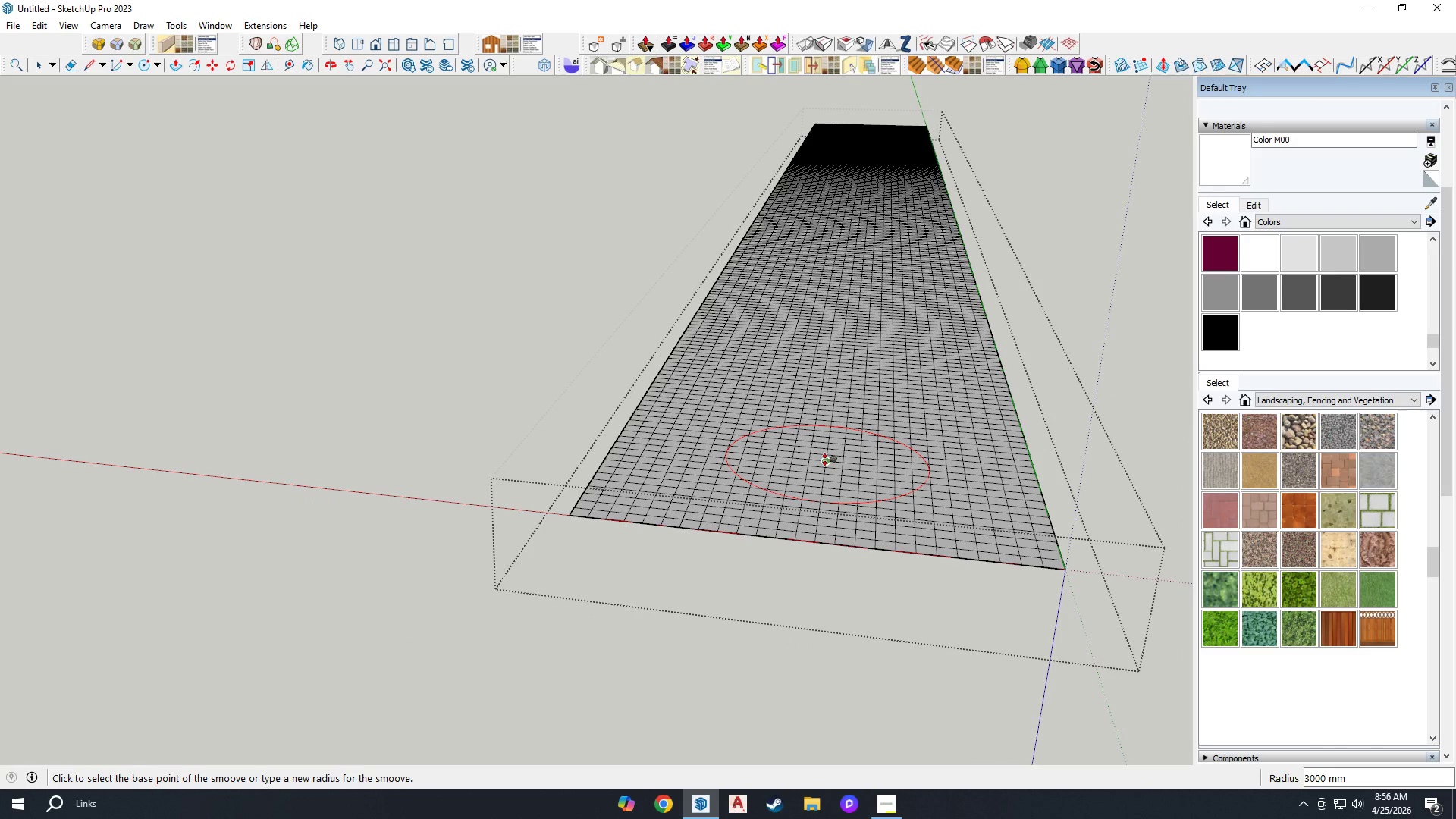 
scroll: coordinate [800, 479], scroll_direction: none, amount: 0.0
 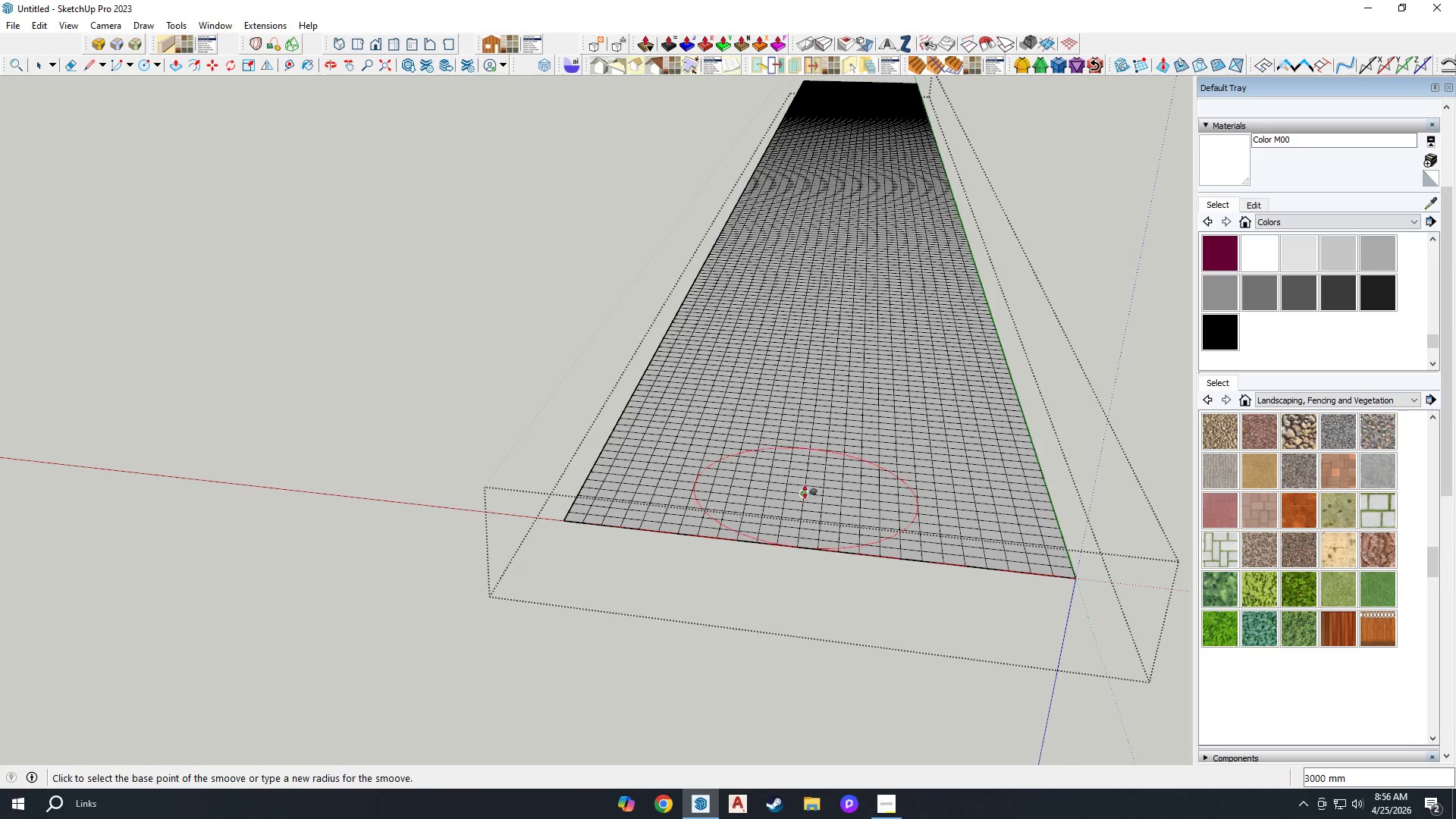 
scroll: coordinate [807, 458], scroll_direction: down, amount: 4.0
 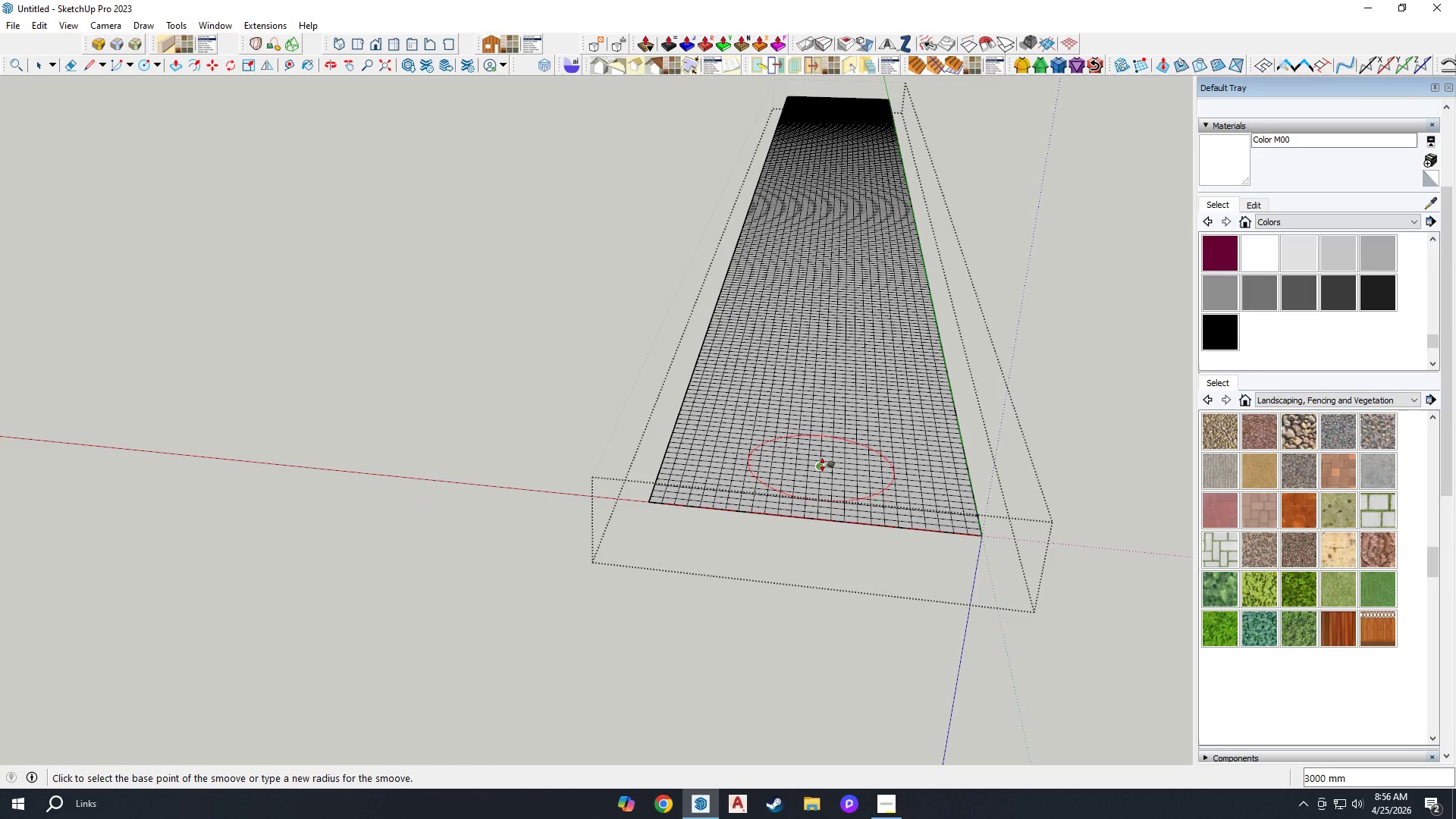 
type(5000)
 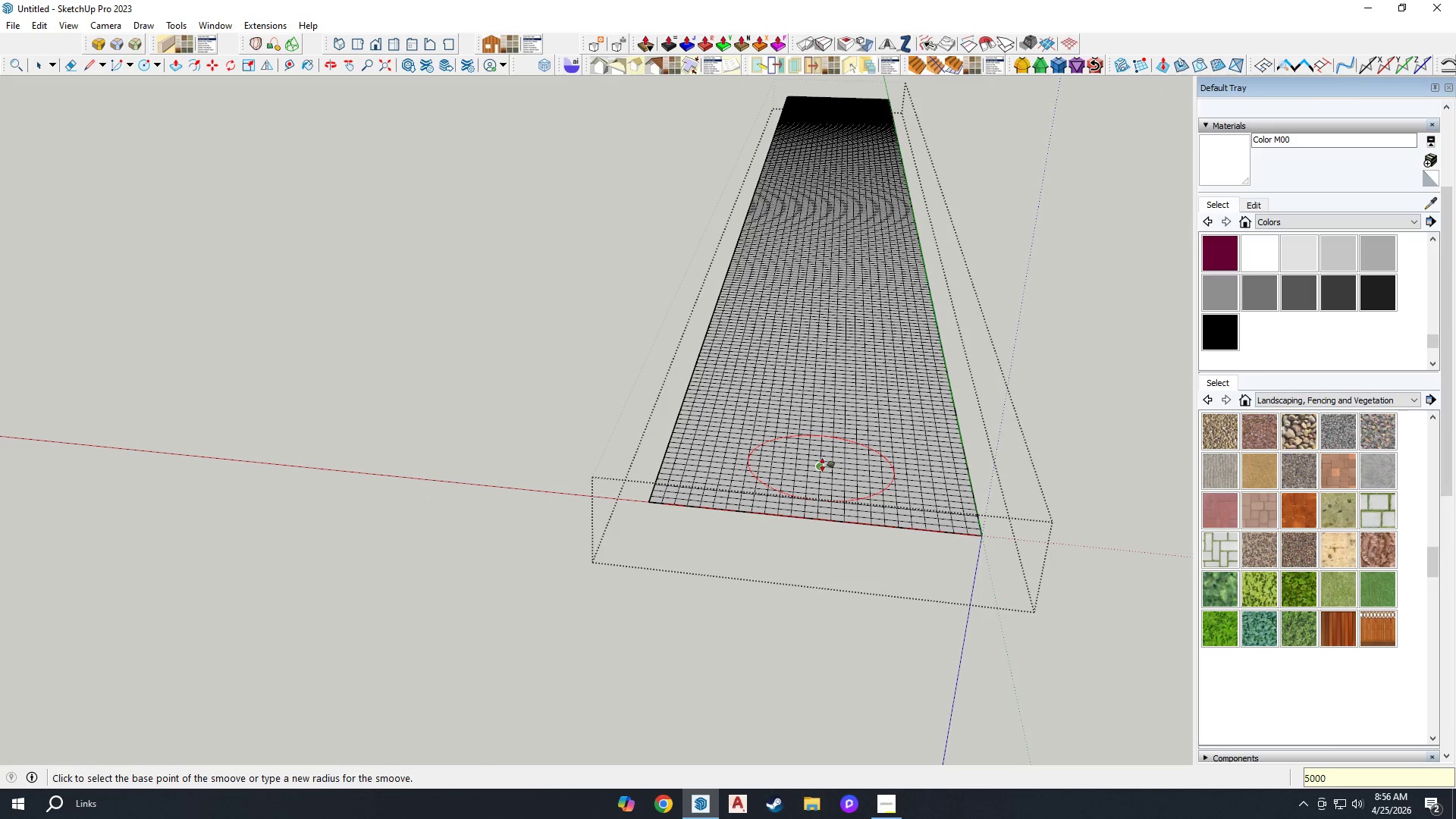 
key(Enter)
 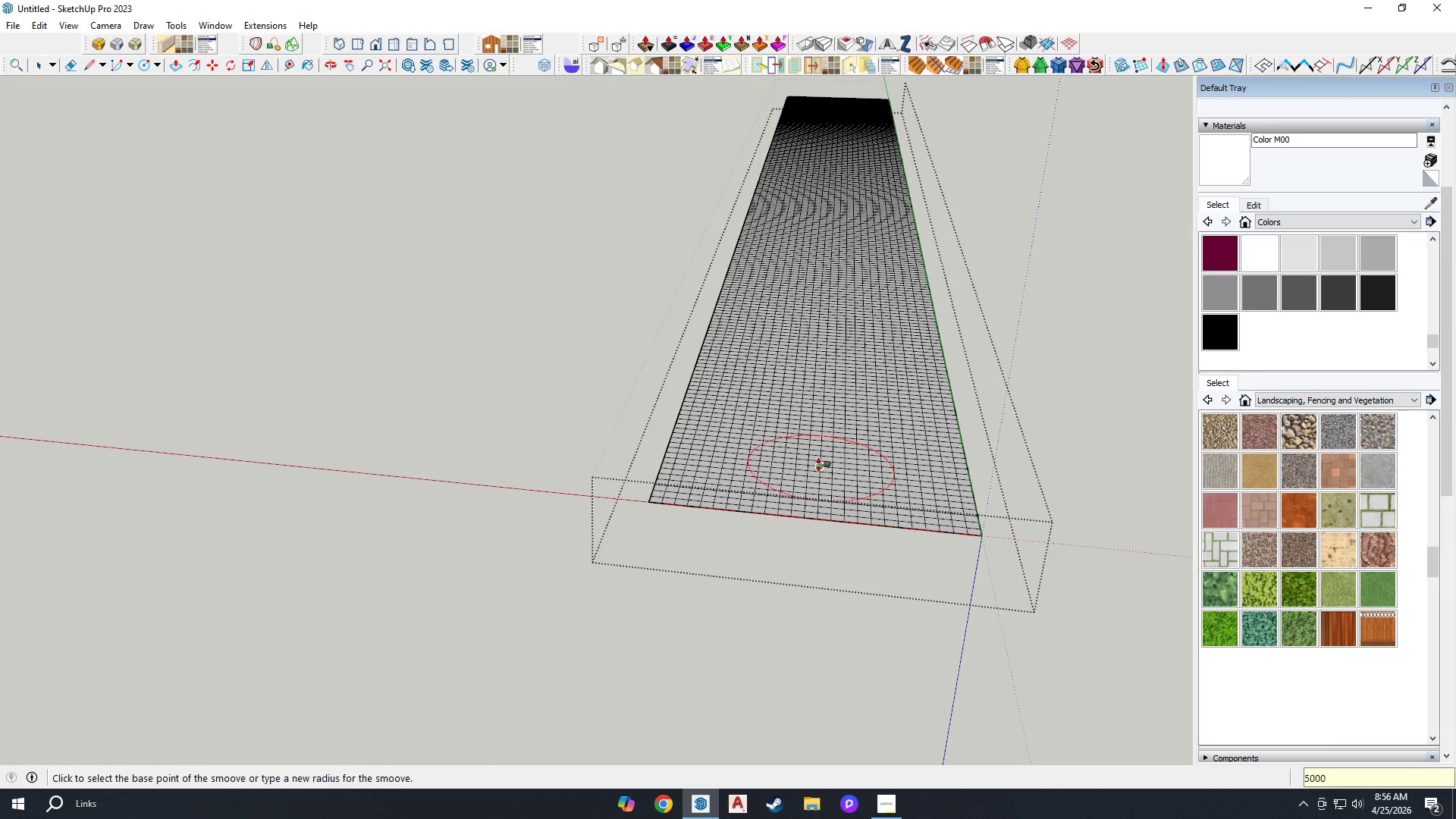 
scroll: coordinate [834, 448], scroll_direction: up, amount: 3.0
 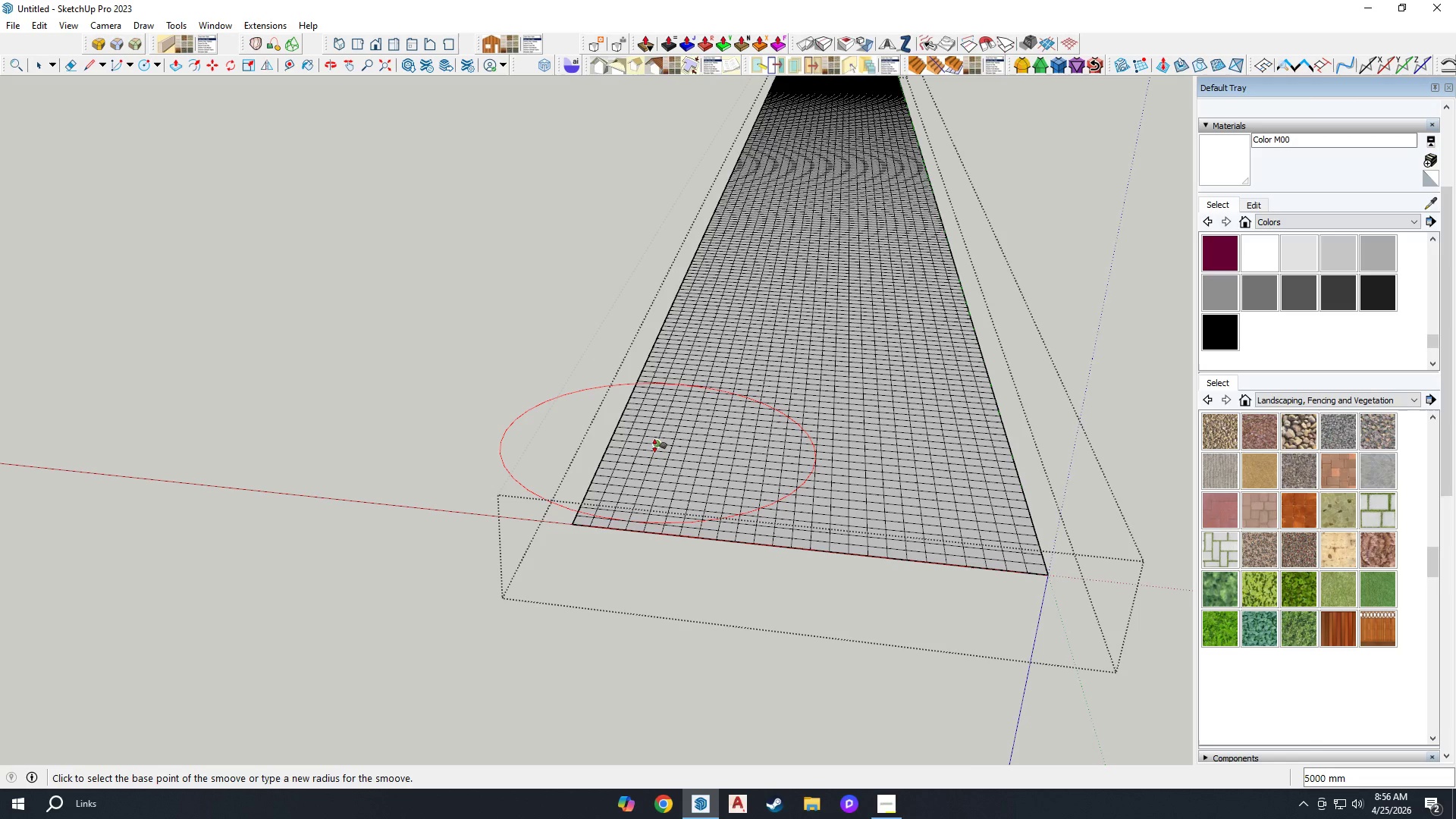 
wait(24.5)
 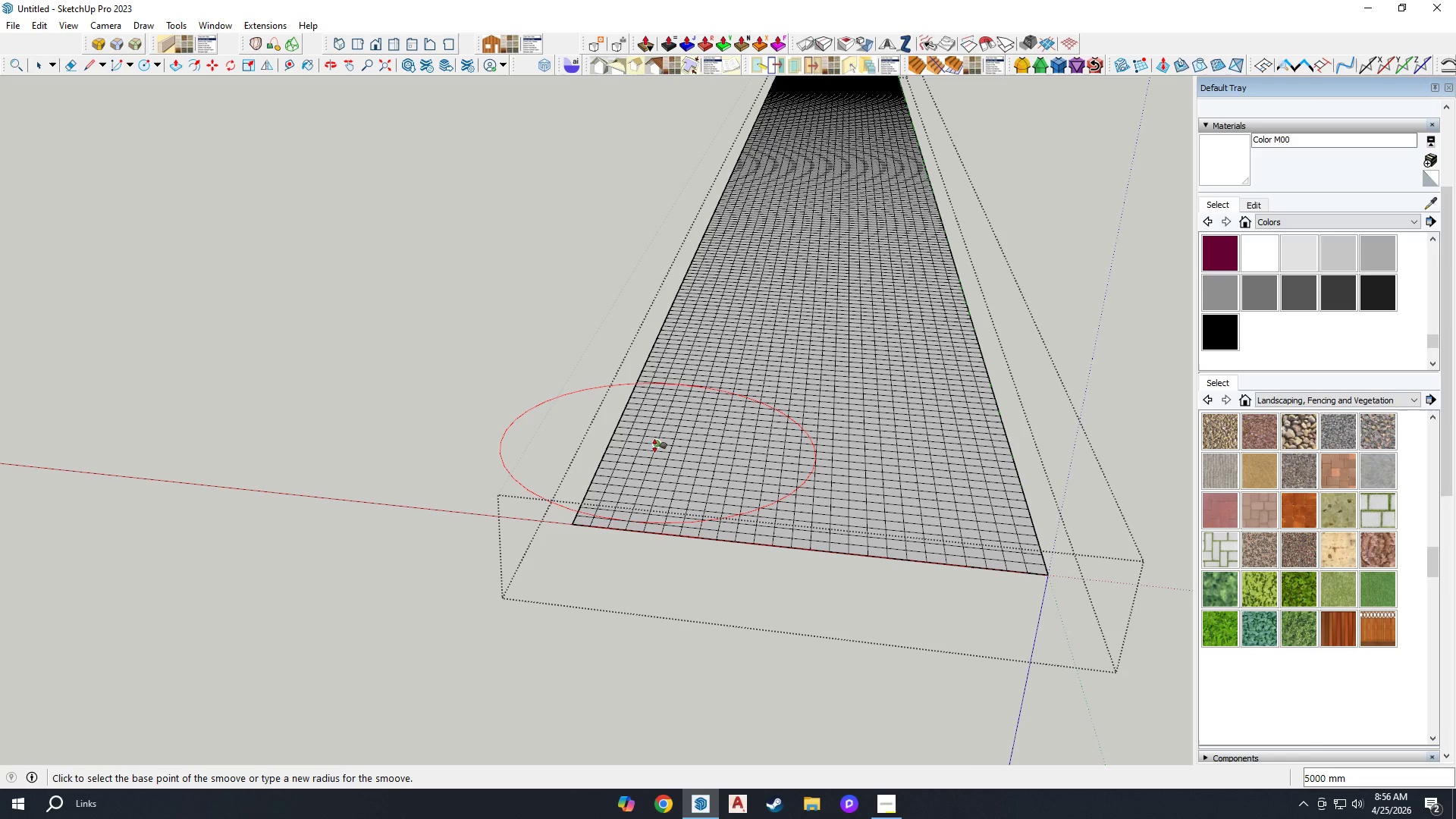 
scroll: coordinate [695, 444], scroll_direction: down, amount: 2.0
 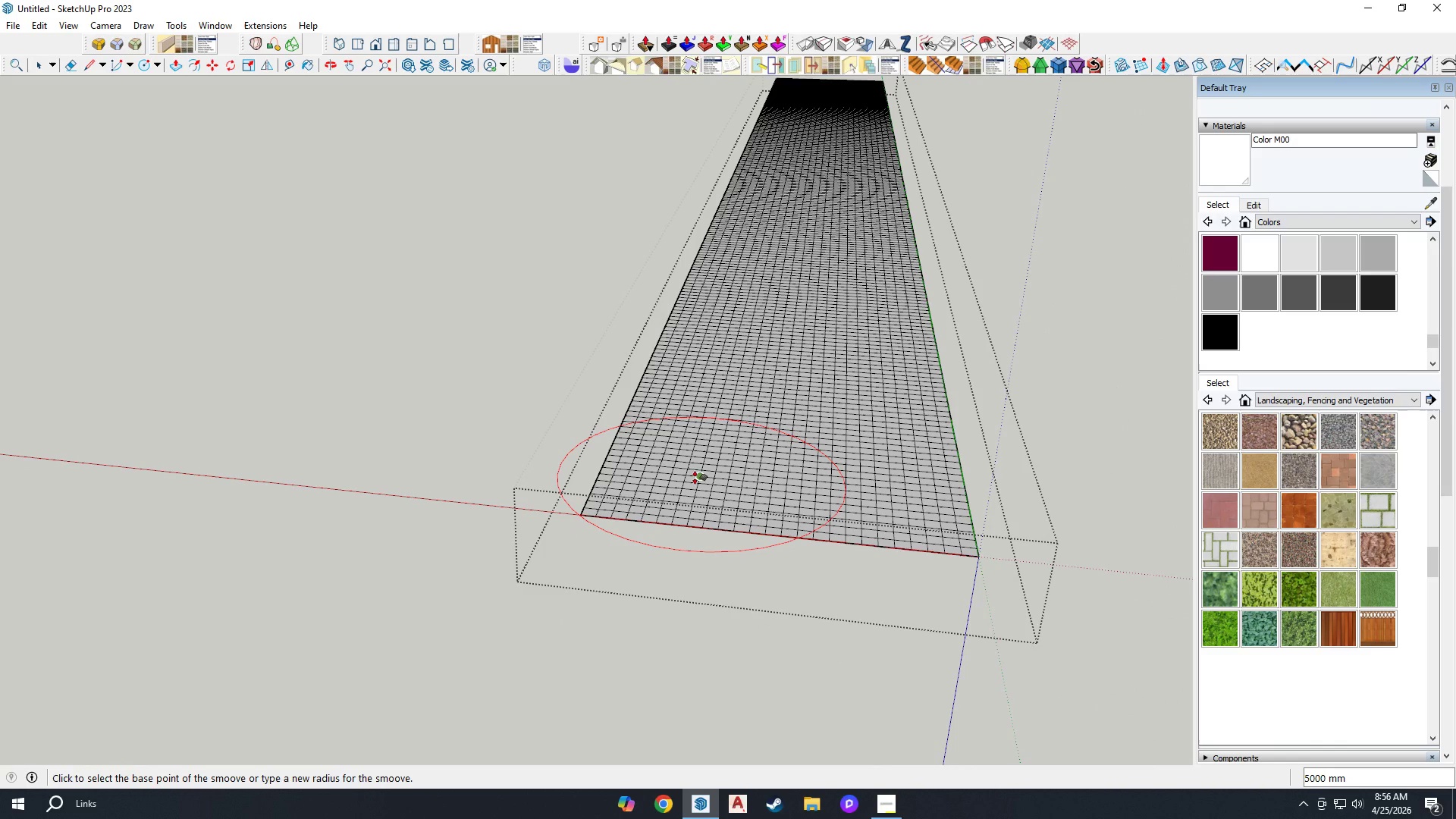 
left_click([700, 479])
 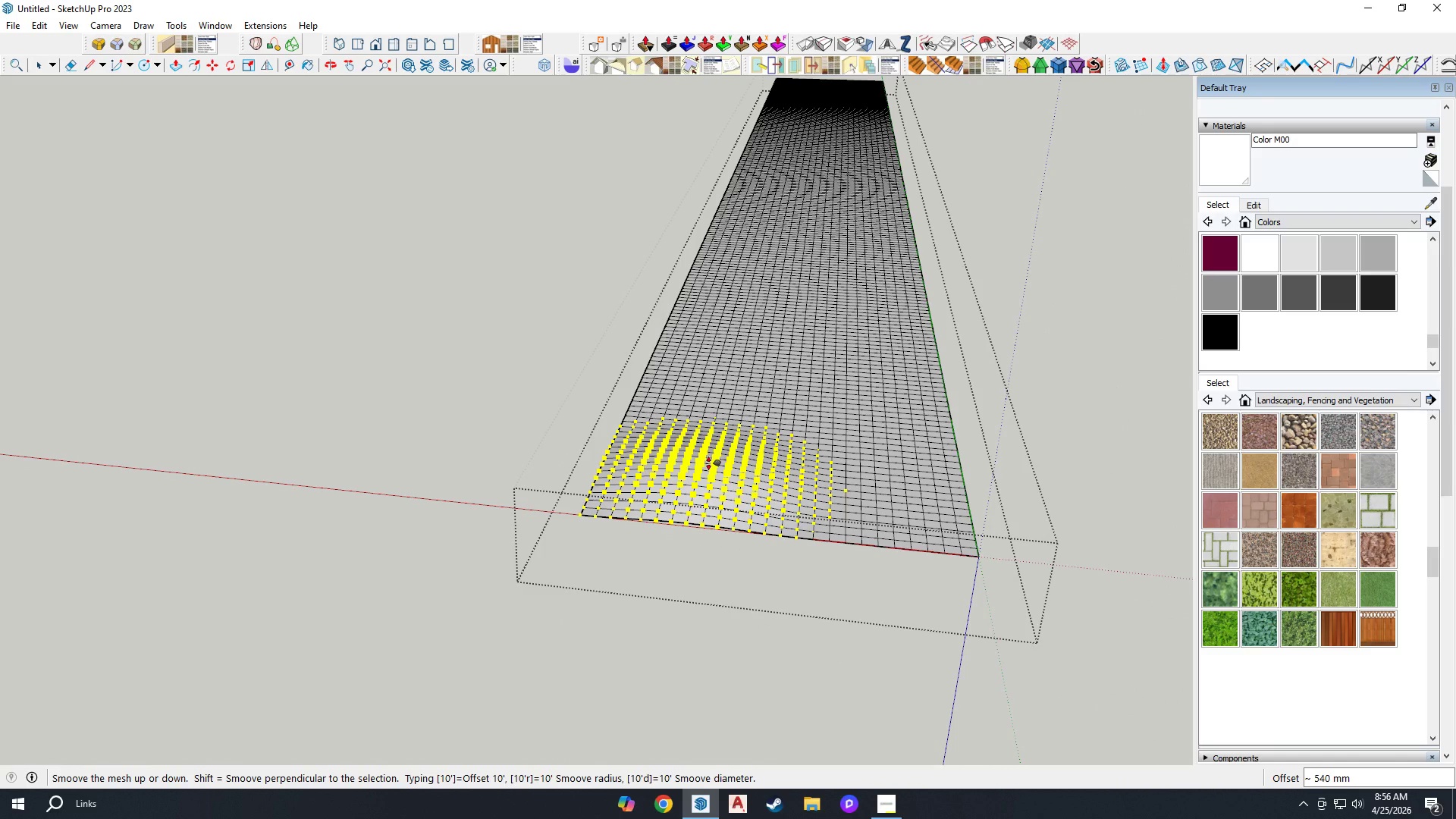 
key(Escape)
 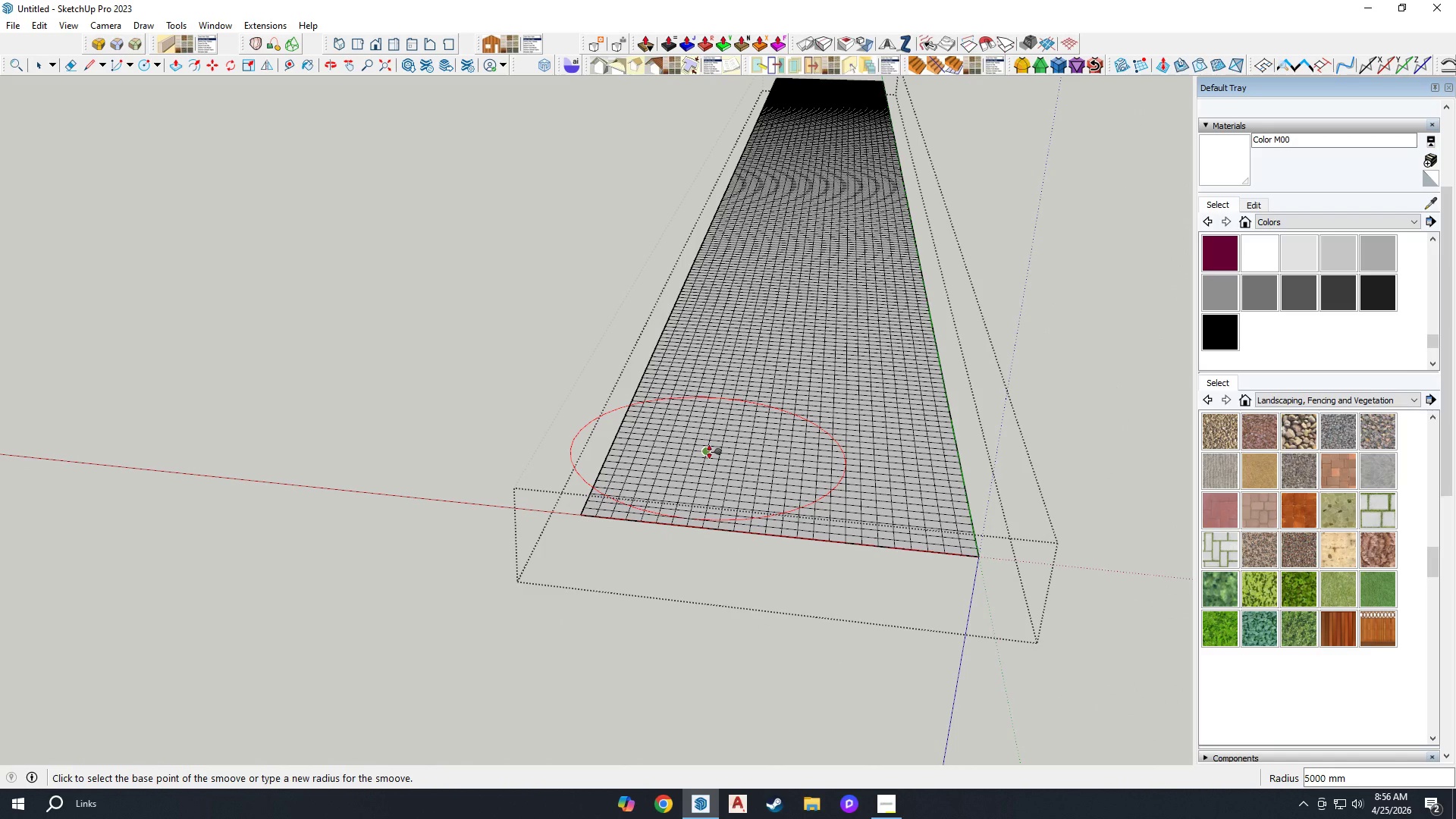 
type(6000)
 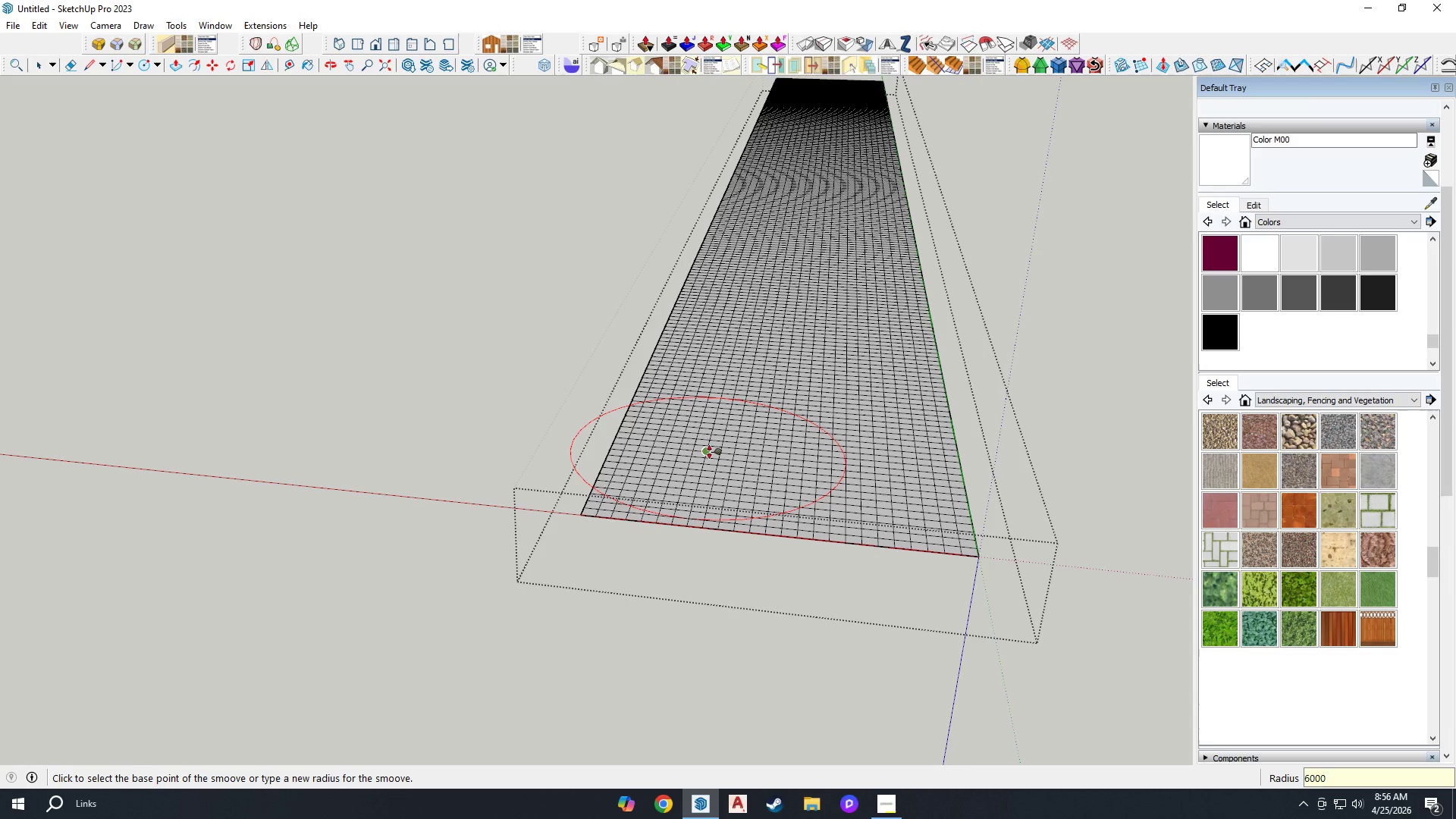 
key(Enter)
 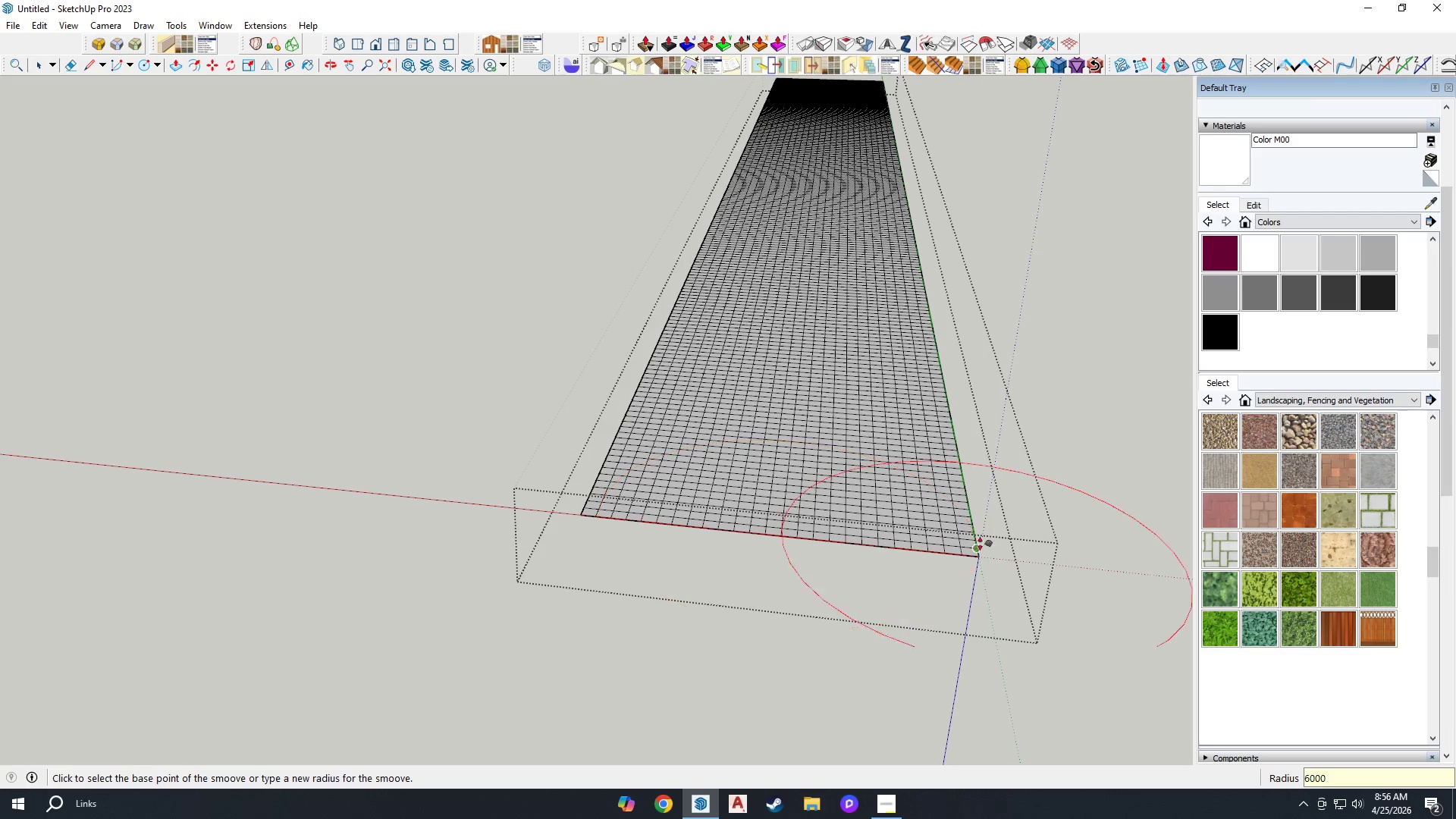 
scroll: coordinate [633, 453], scroll_direction: up, amount: 2.0
 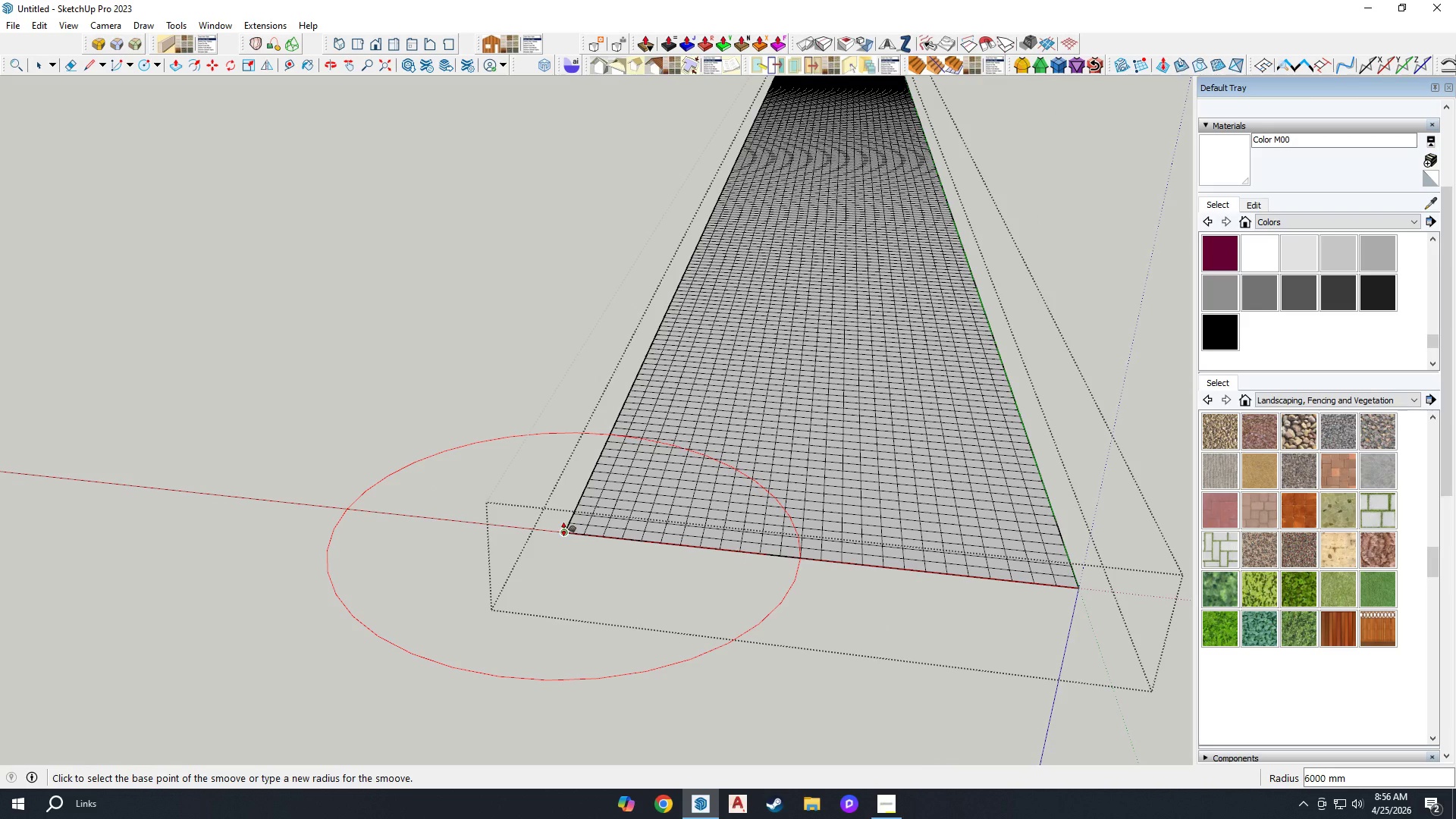 
left_click([563, 529])
 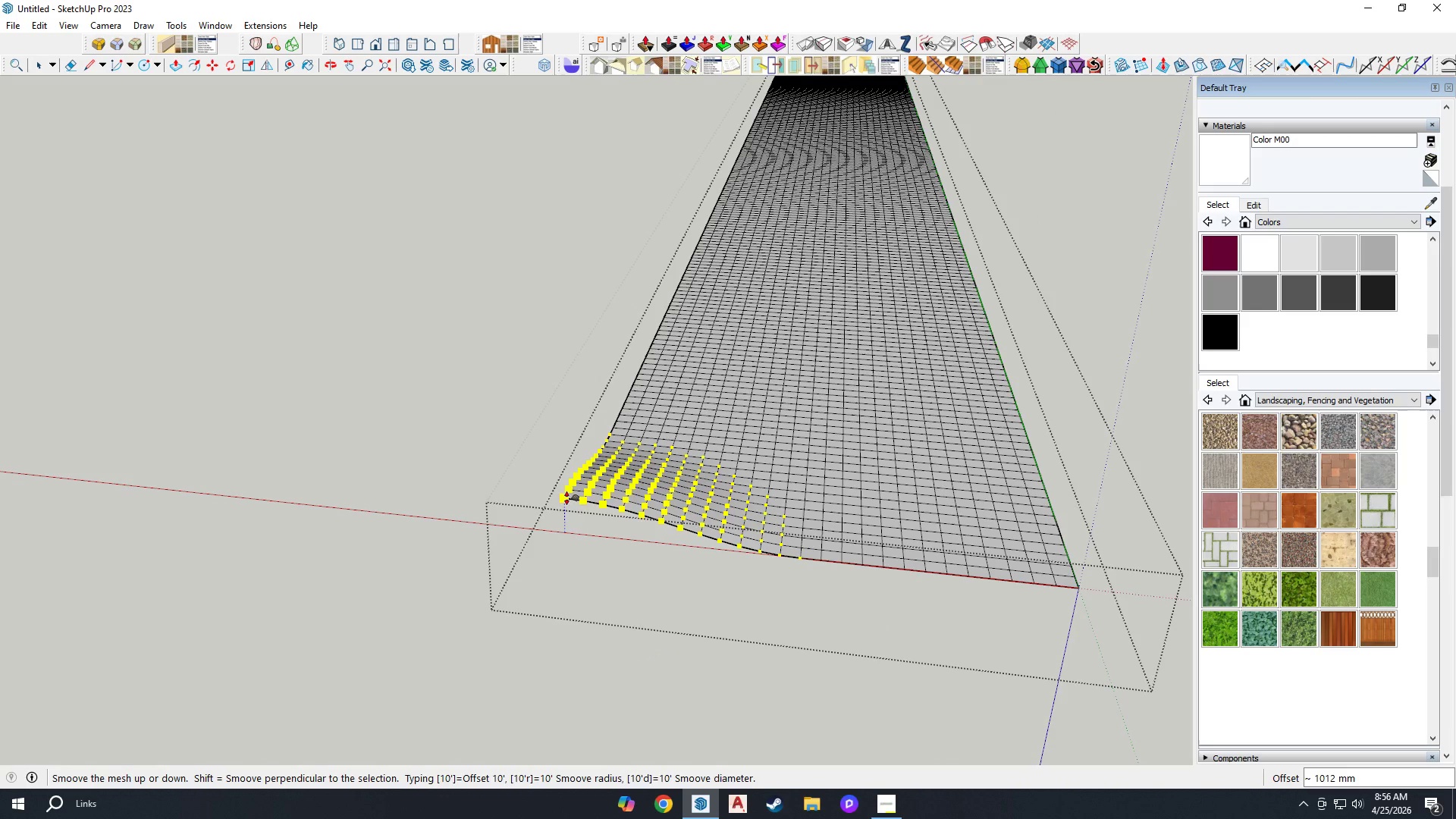 
key(Escape)
type(10000)
 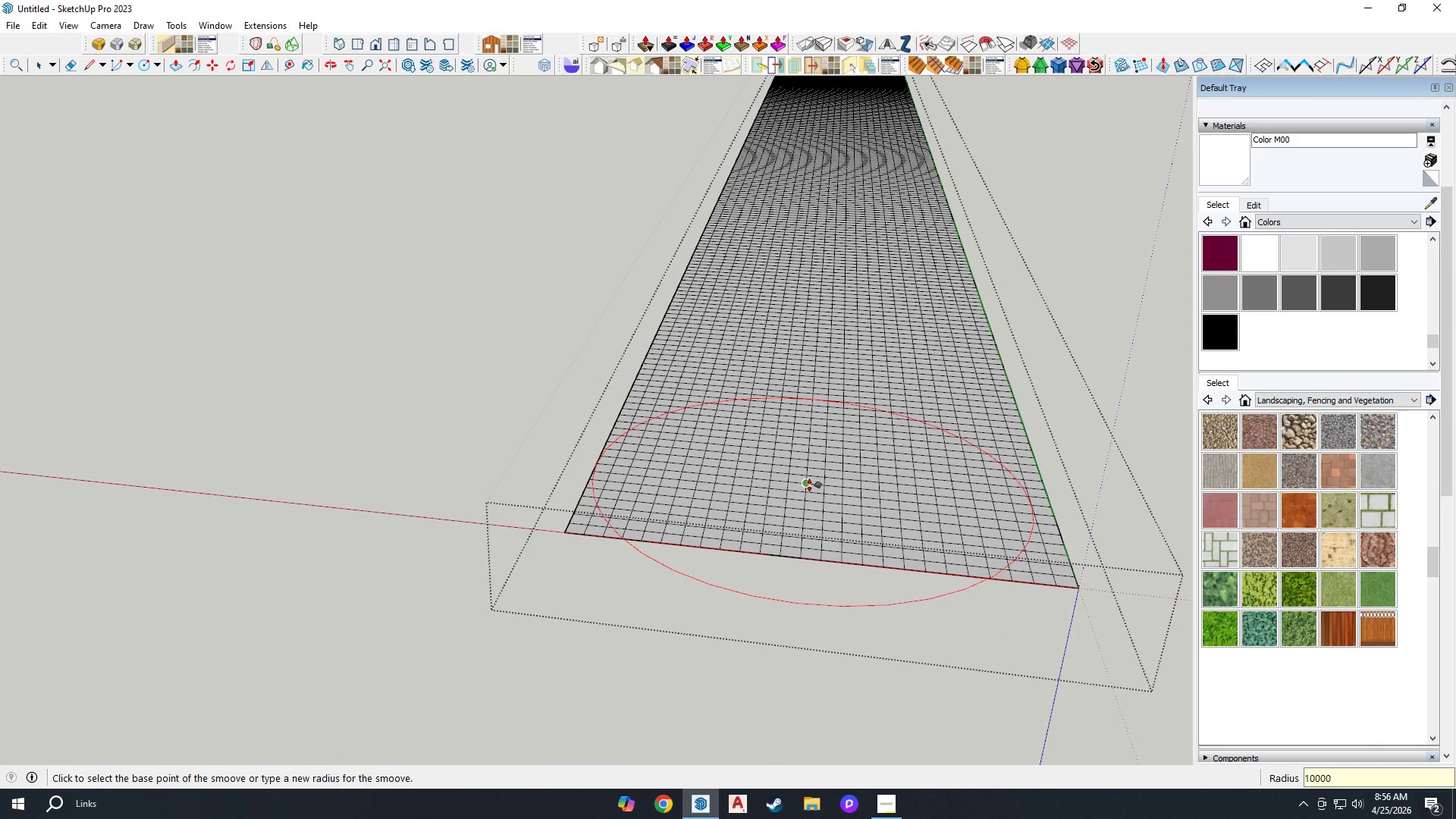 
key(Enter)
 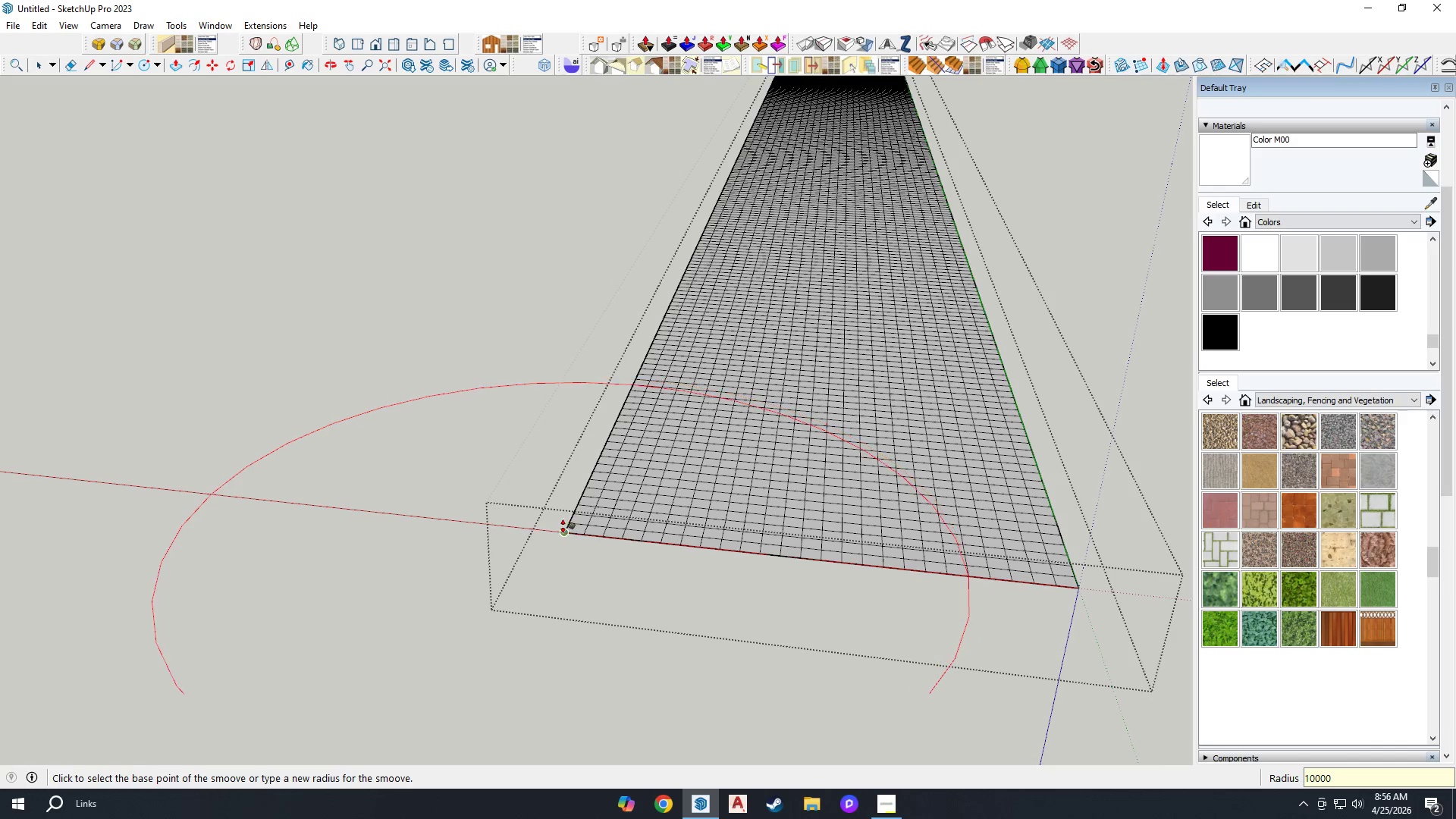 
left_click([565, 529])
 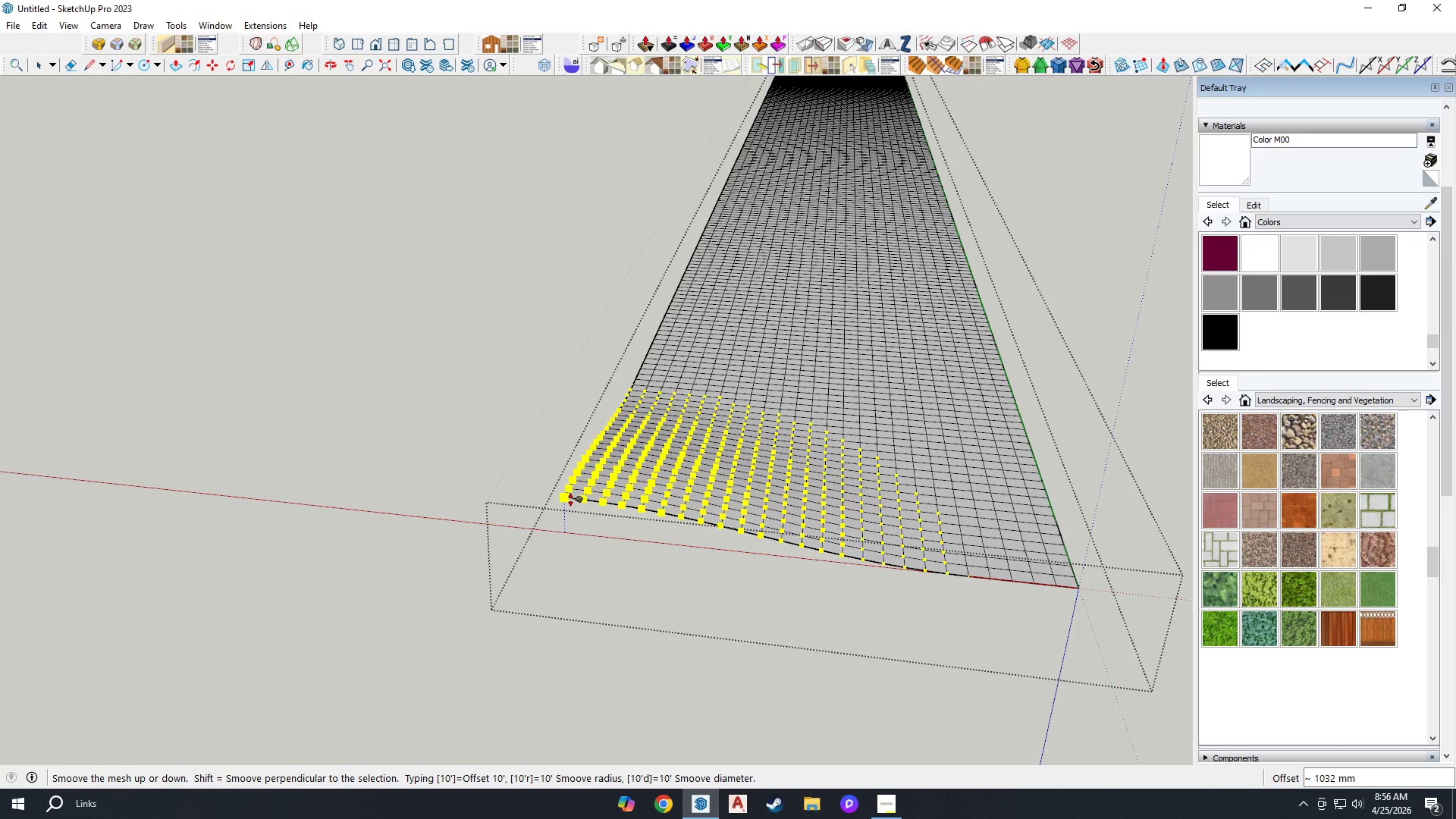 
type(1000)
 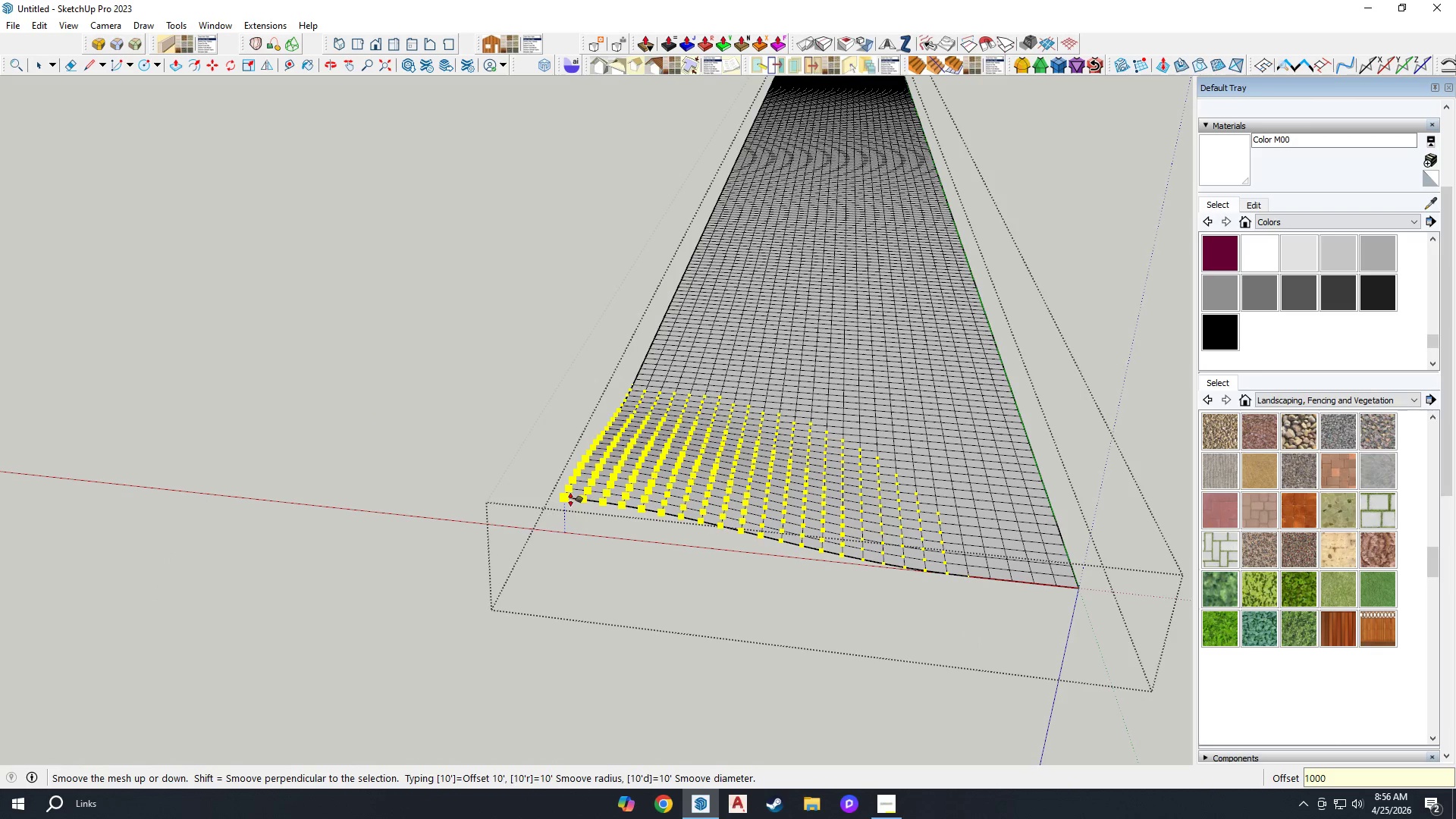 
key(Enter)
 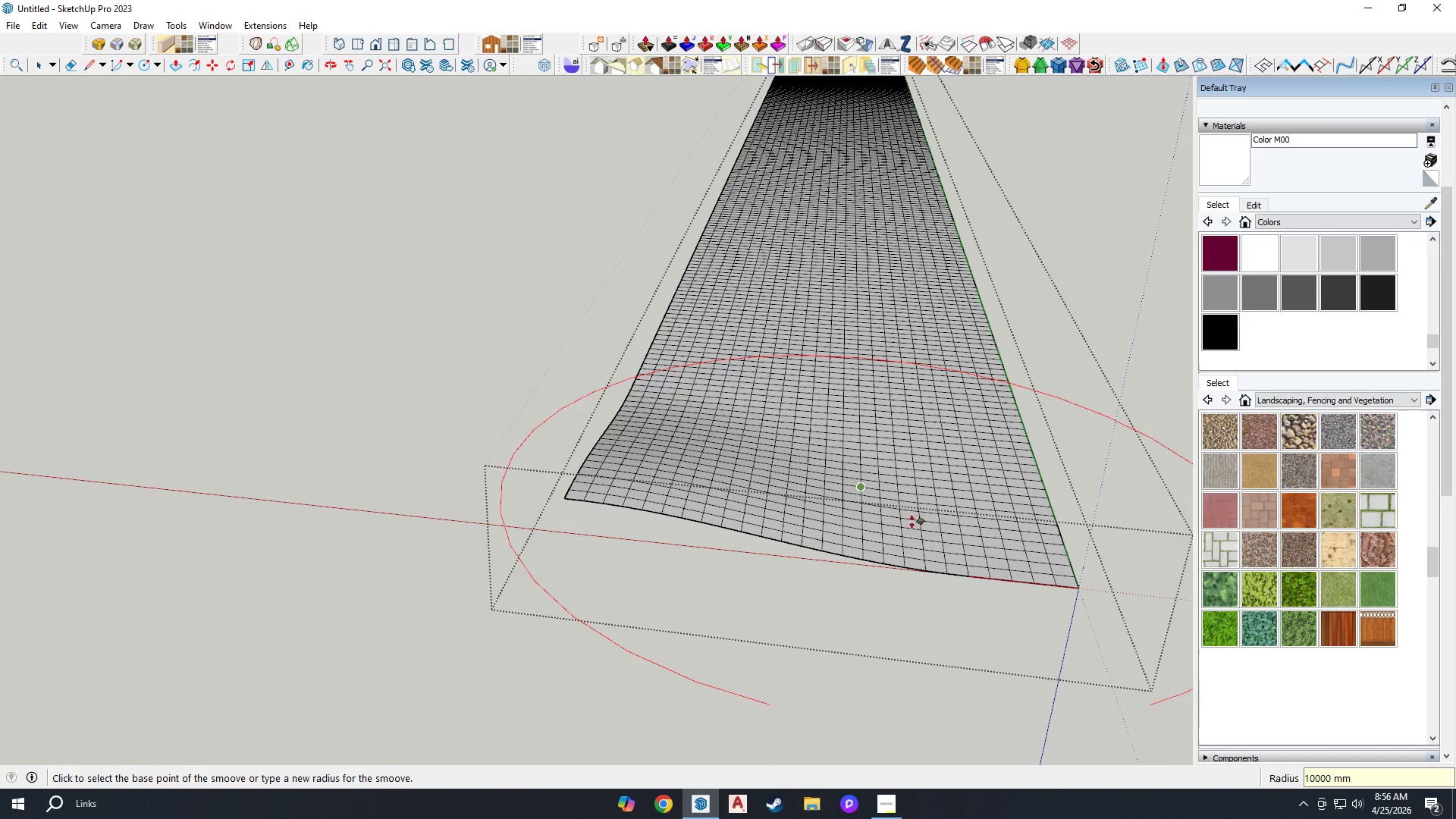 
scroll: coordinate [934, 516], scroll_direction: down, amount: 2.0
 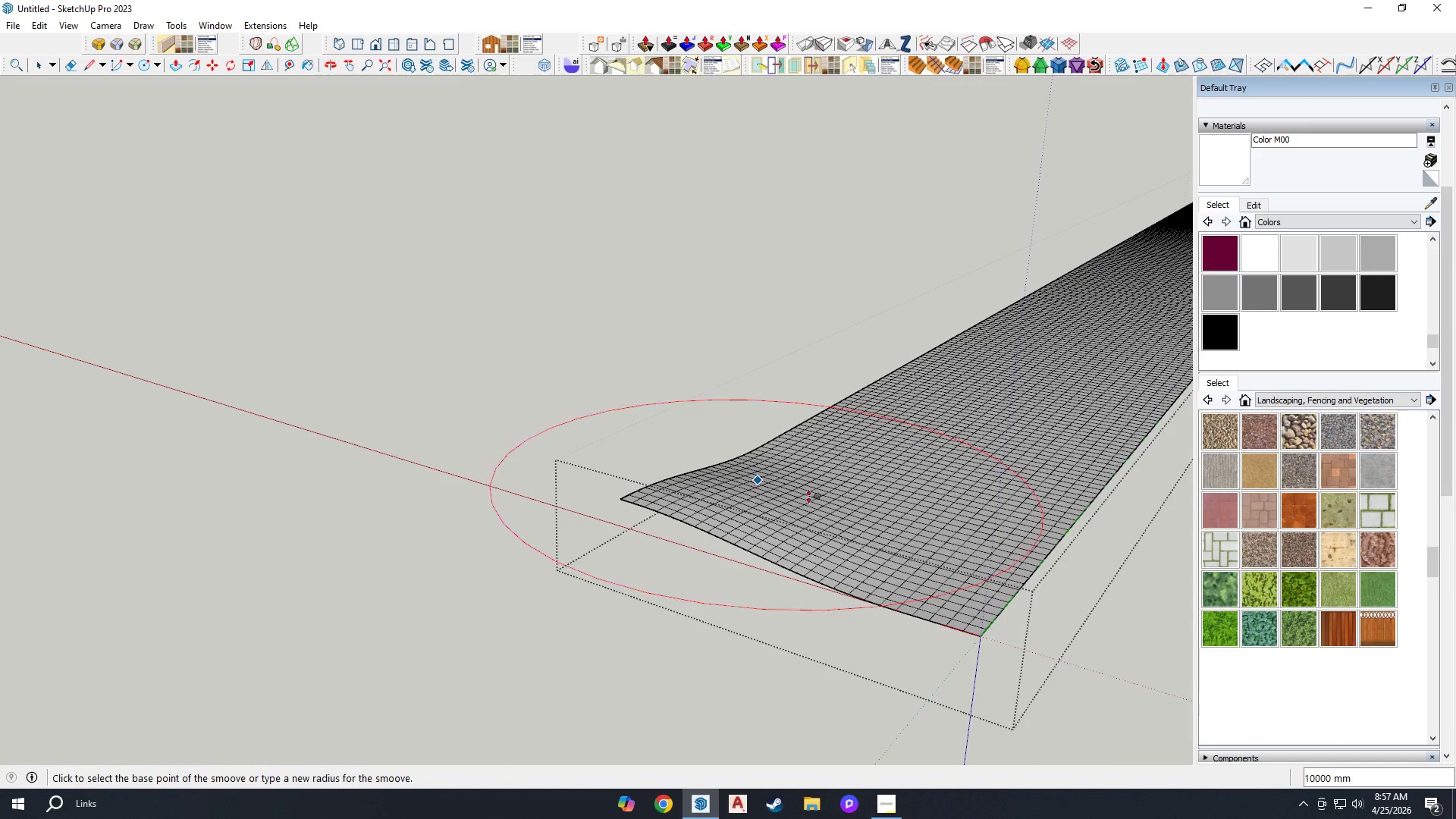 
scroll: coordinate [995, 500], scroll_direction: up, amount: 1.0
 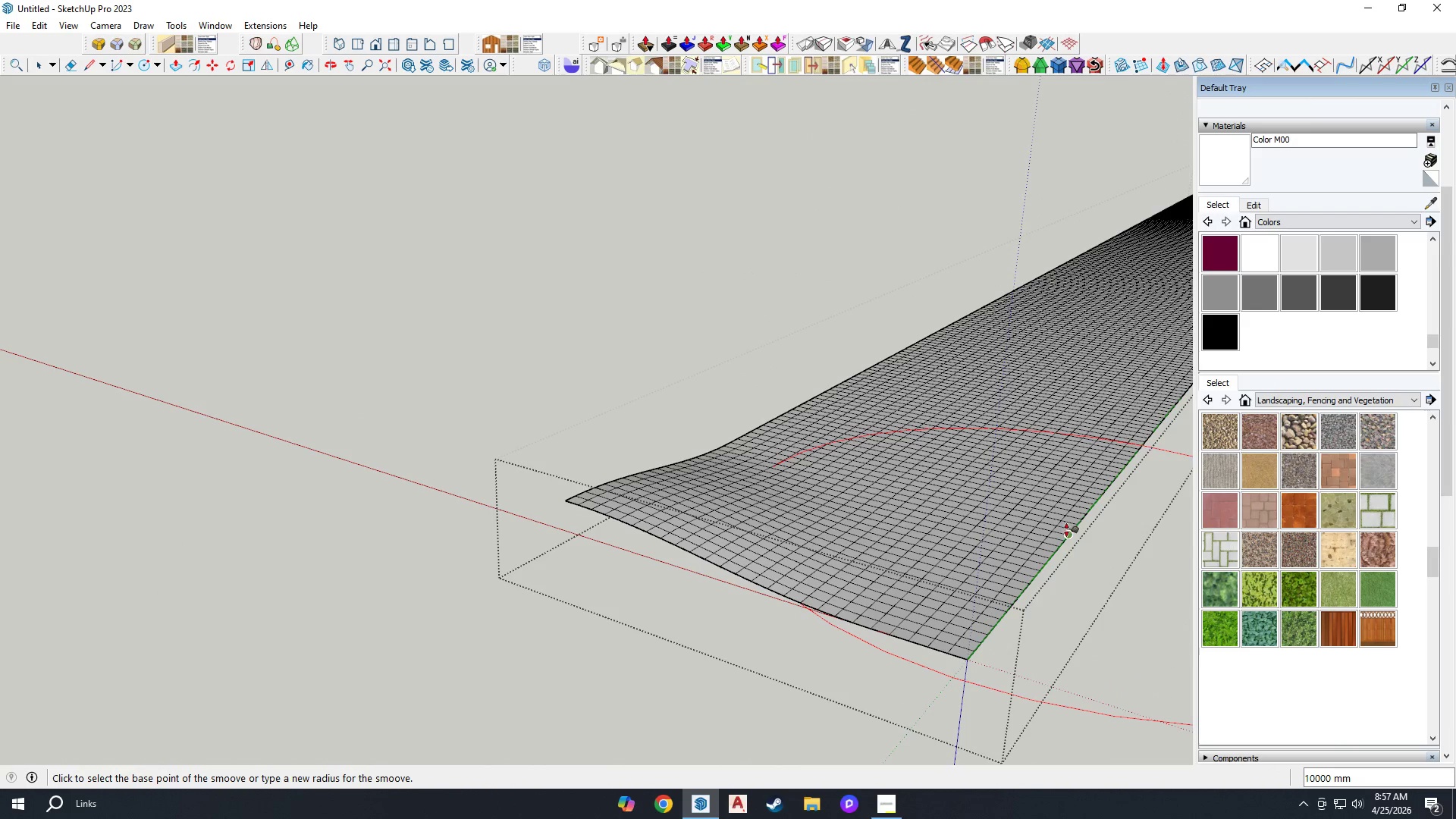 
left_click([1066, 533])
 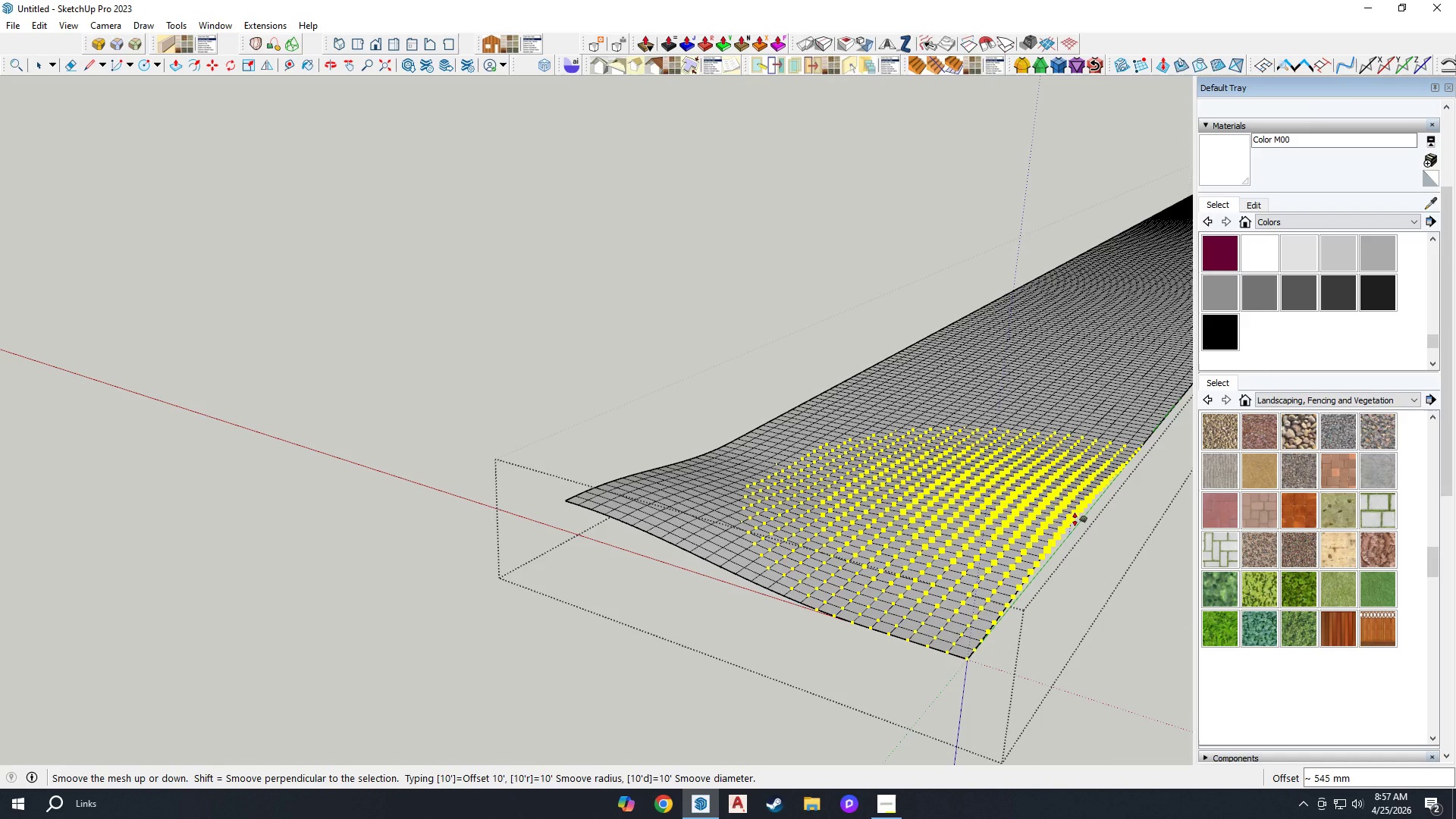 
type(1000)
 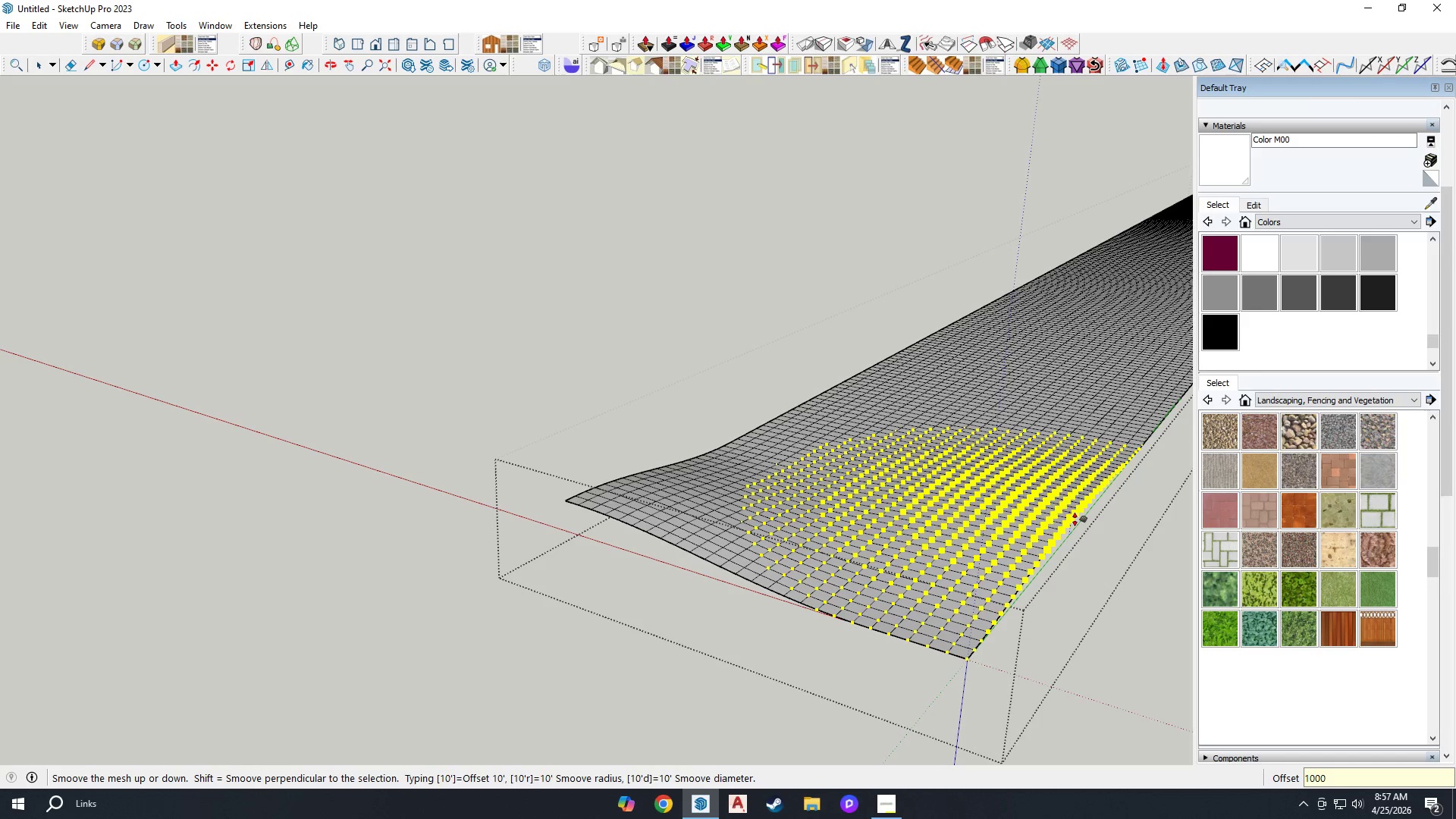 
key(Enter)
 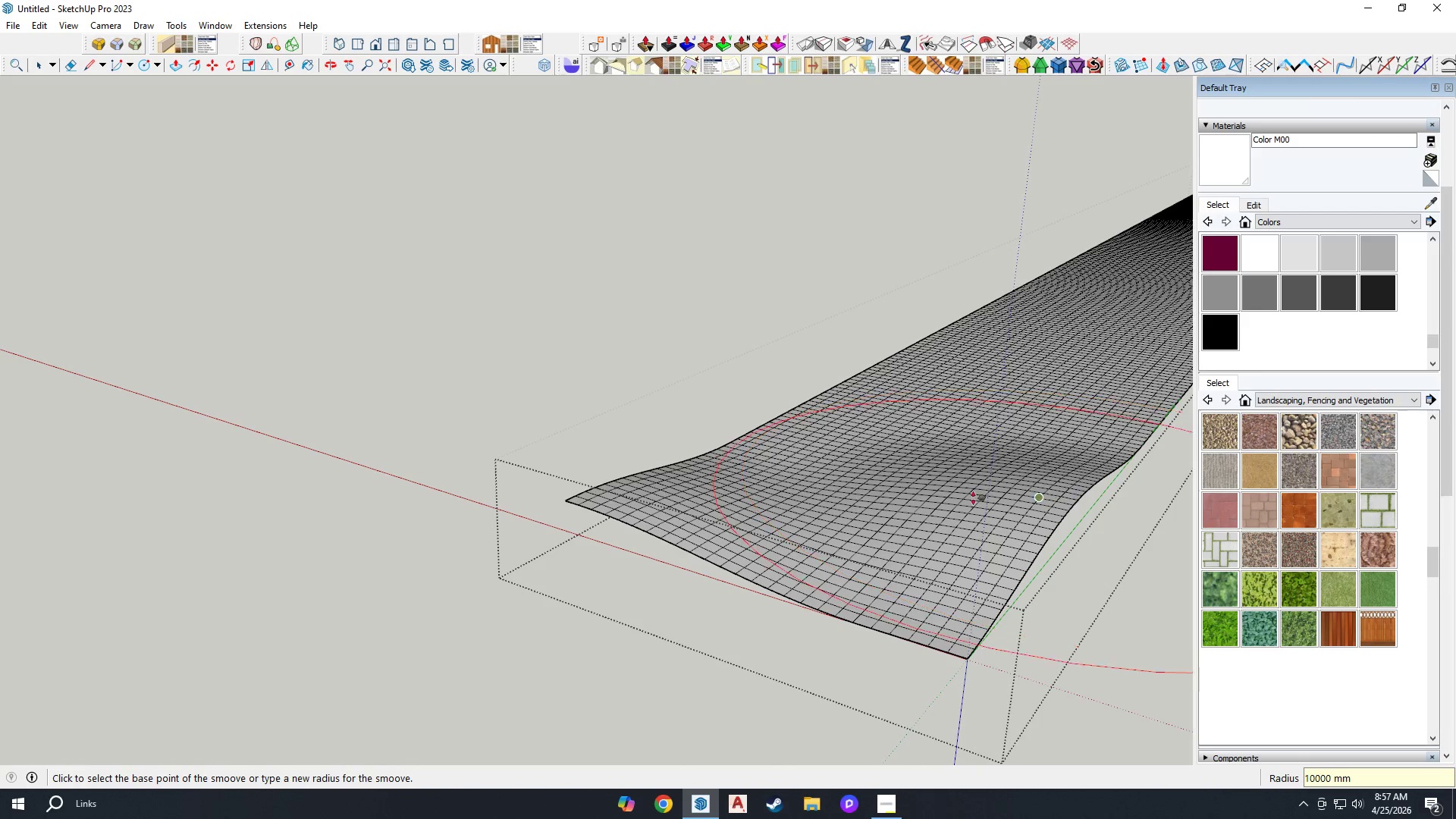 
scroll: coordinate [526, 505], scroll_direction: down, amount: 7.0
 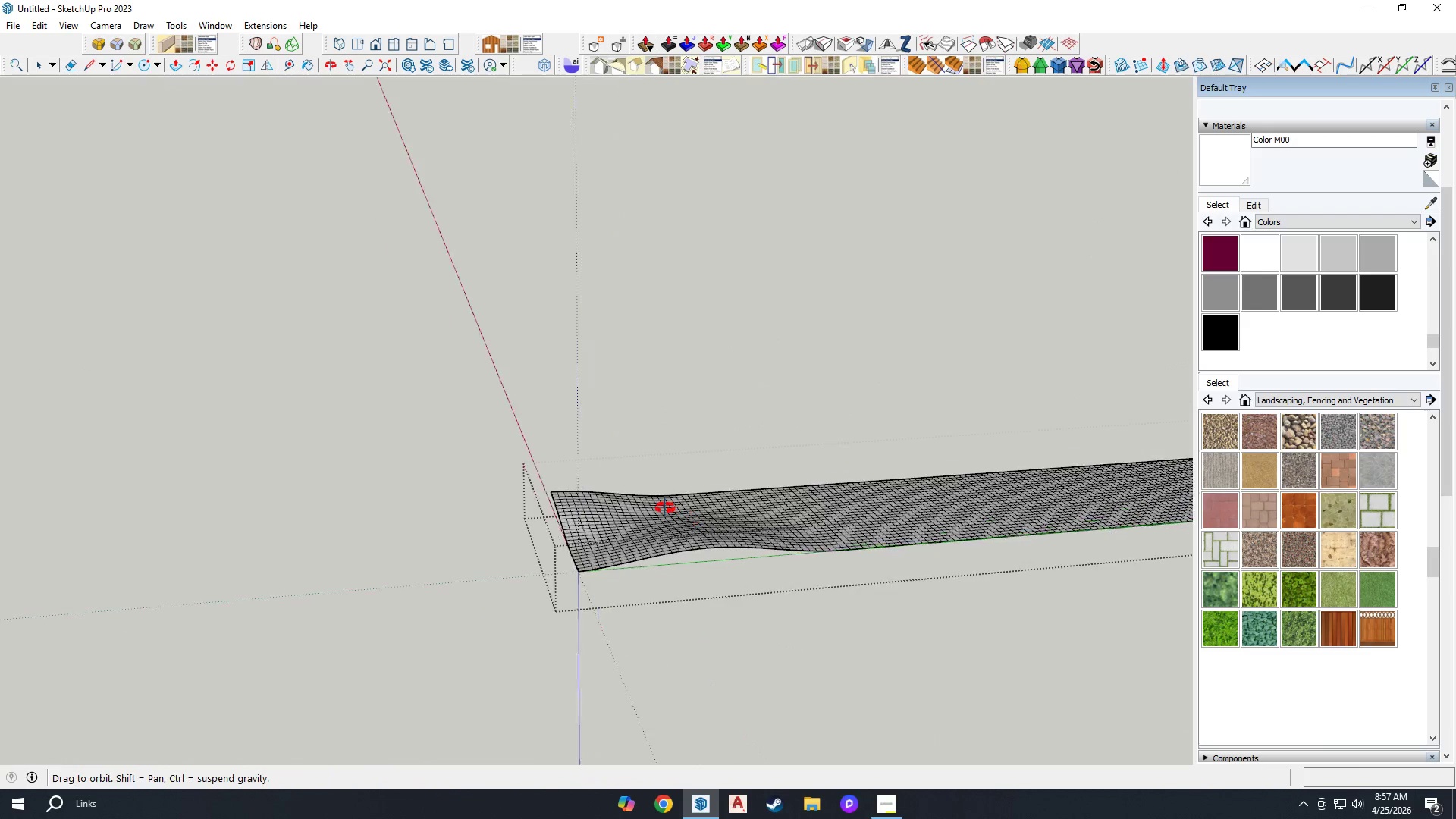 
scroll: coordinate [814, 505], scroll_direction: up, amount: 4.0
 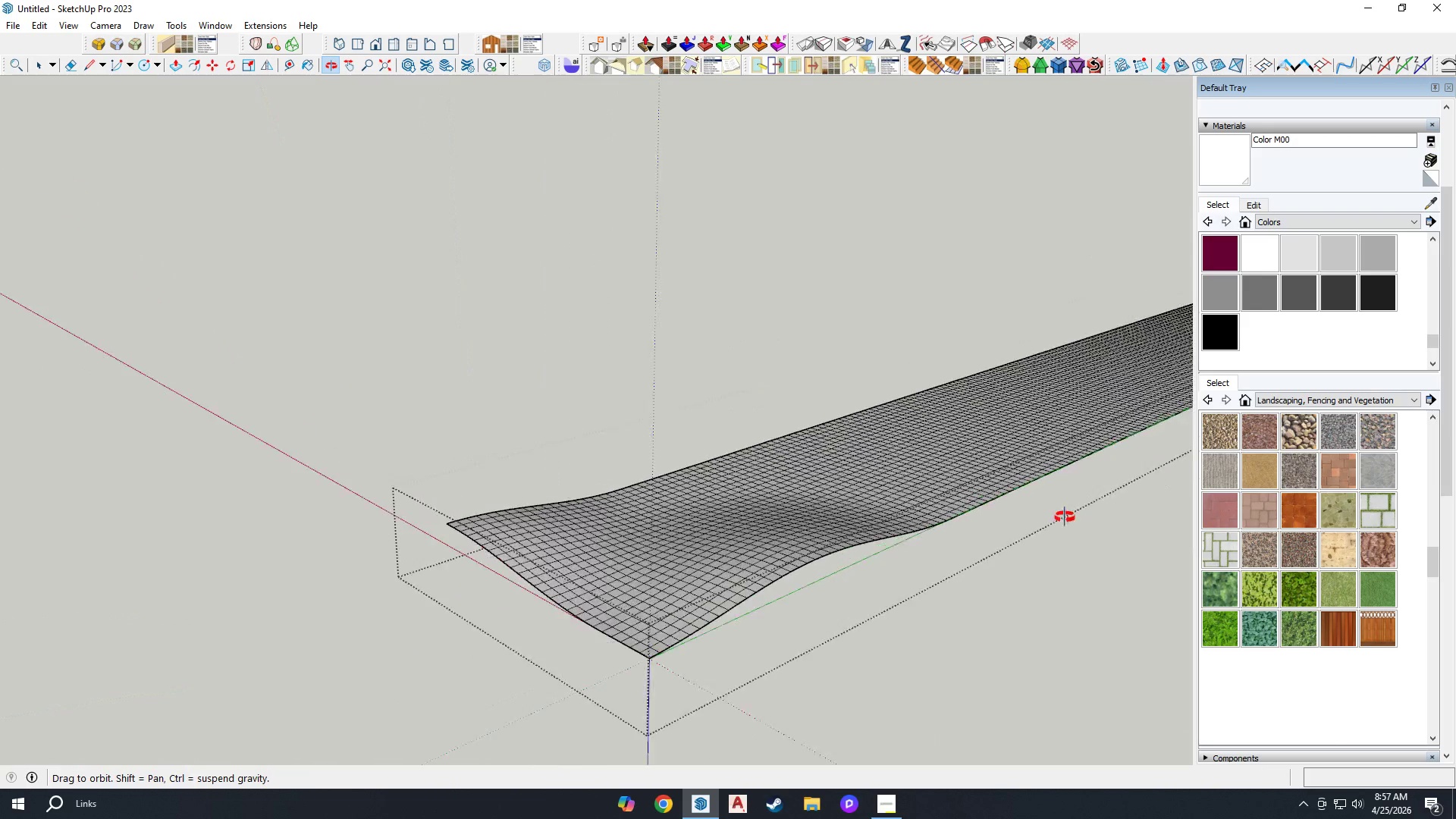 
scroll: coordinate [796, 476], scroll_direction: none, amount: 0.0
 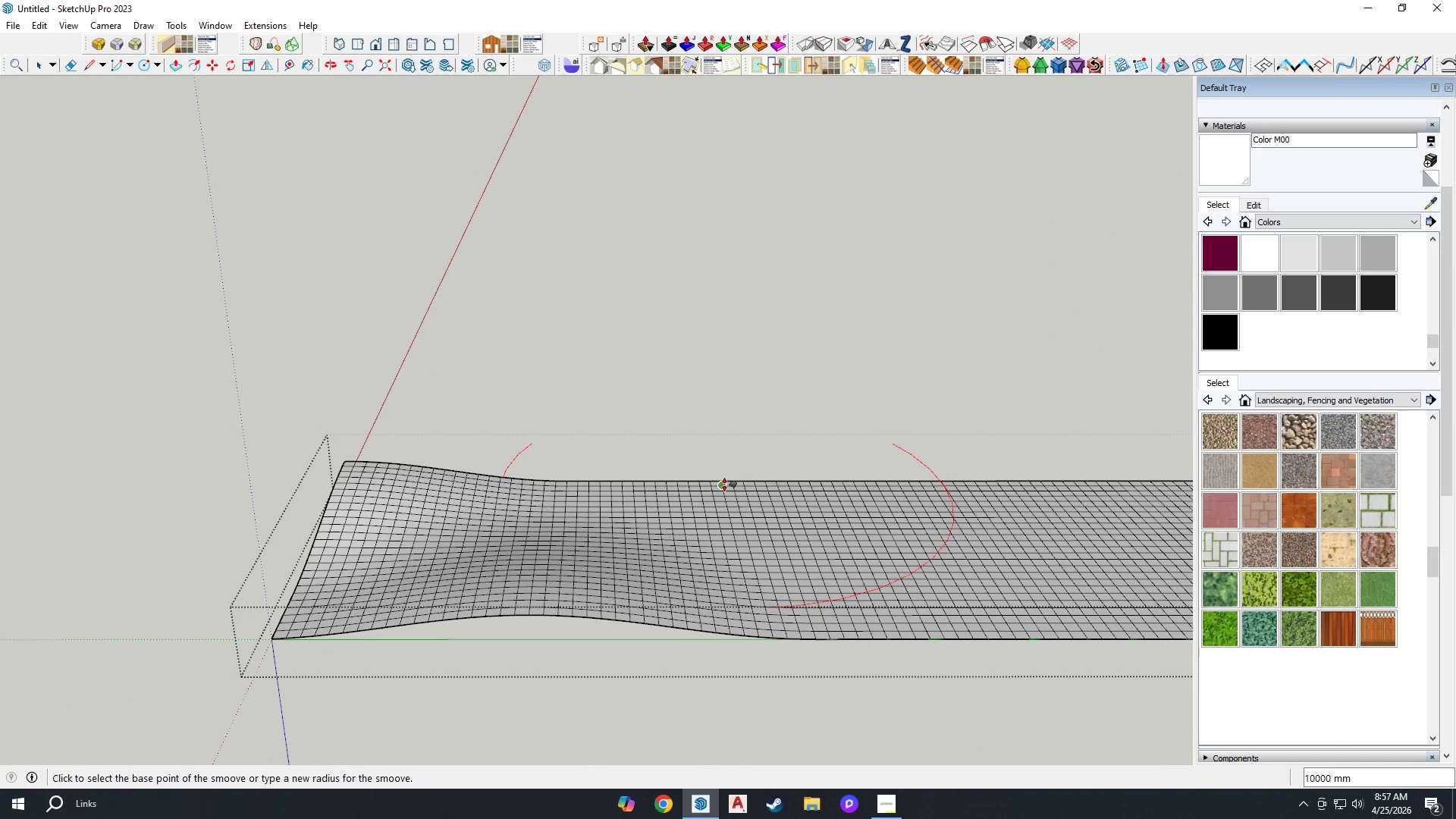 
left_click([722, 482])
 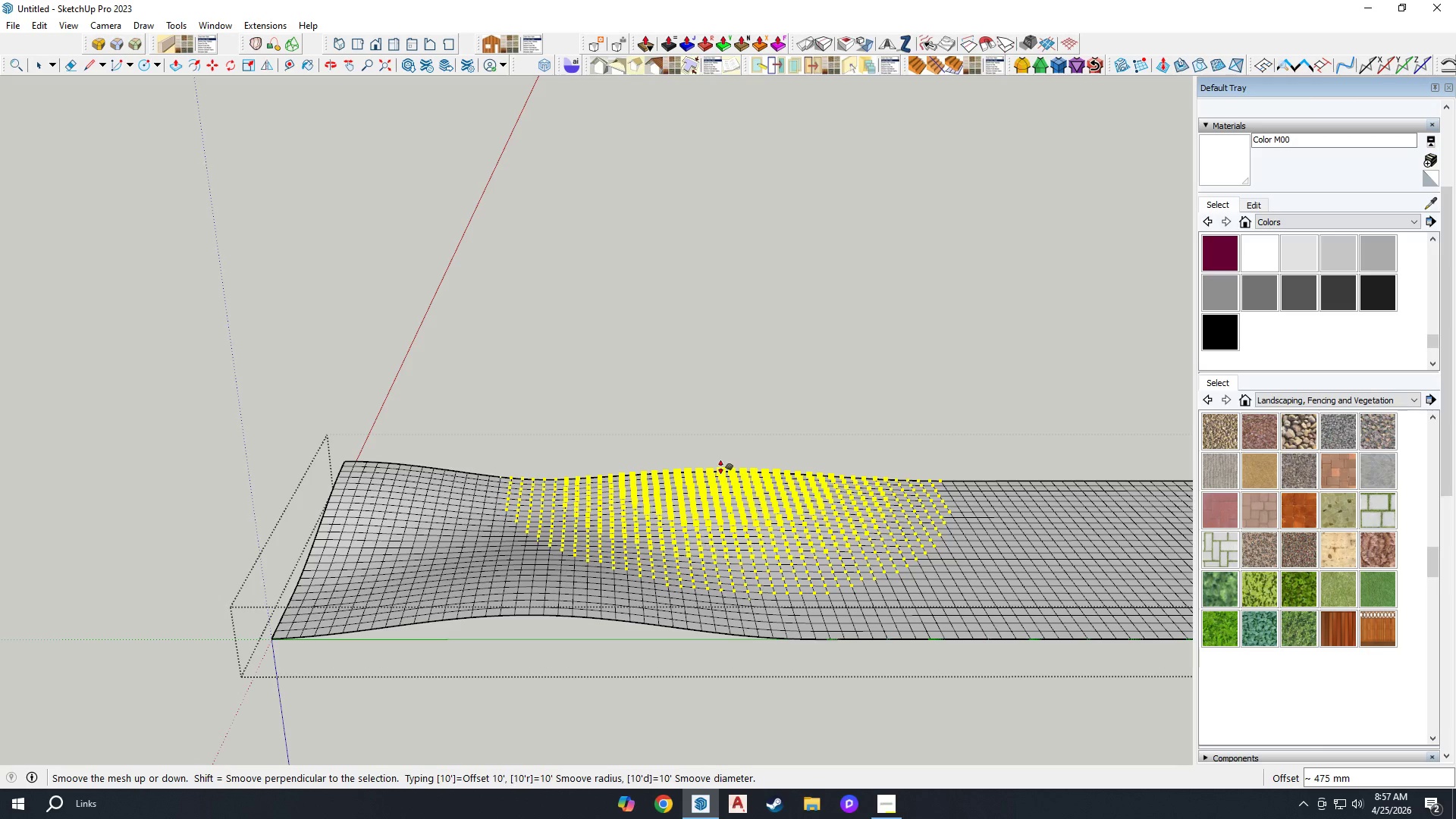 
type(1000)
 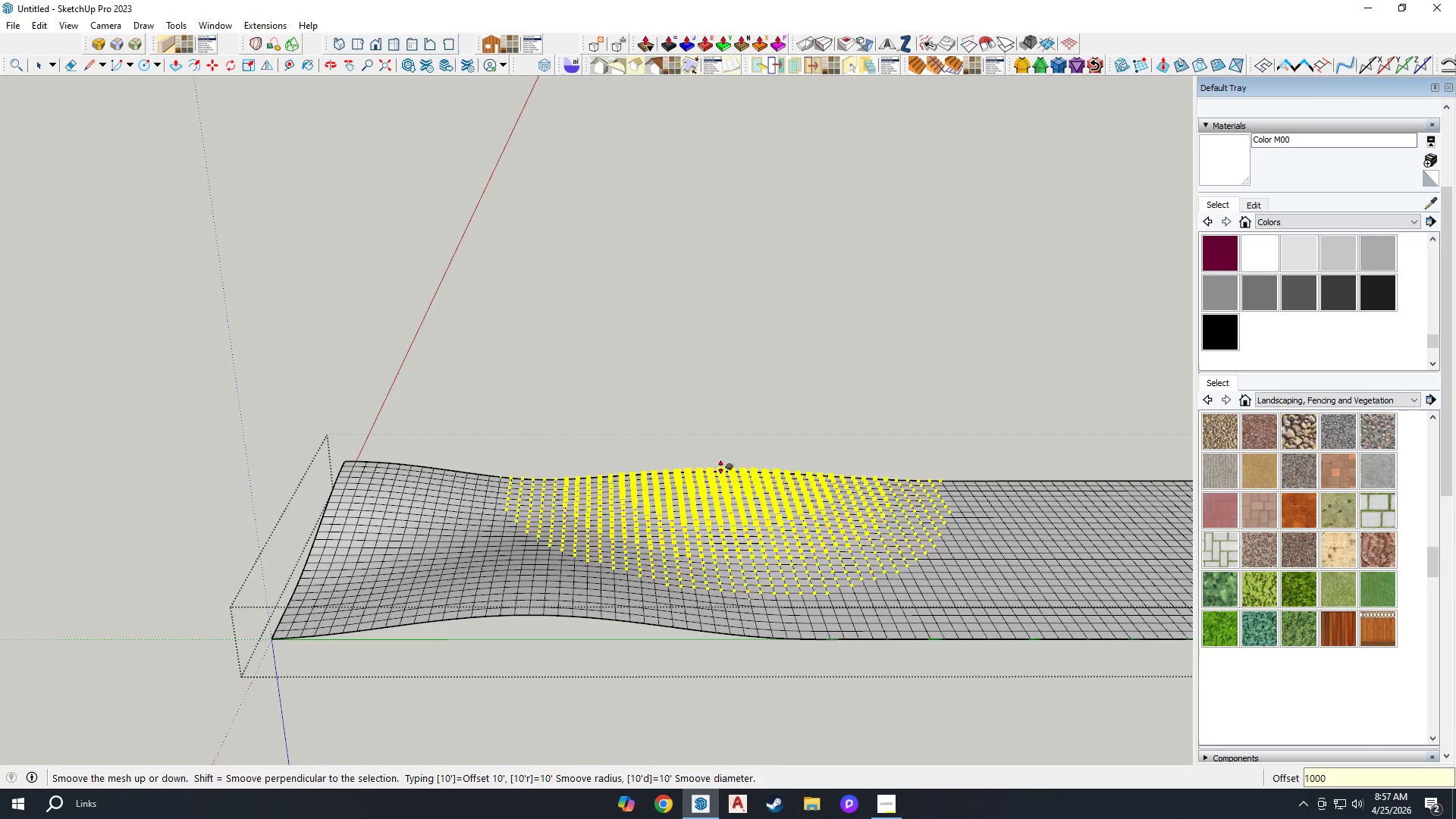 
key(Enter)
 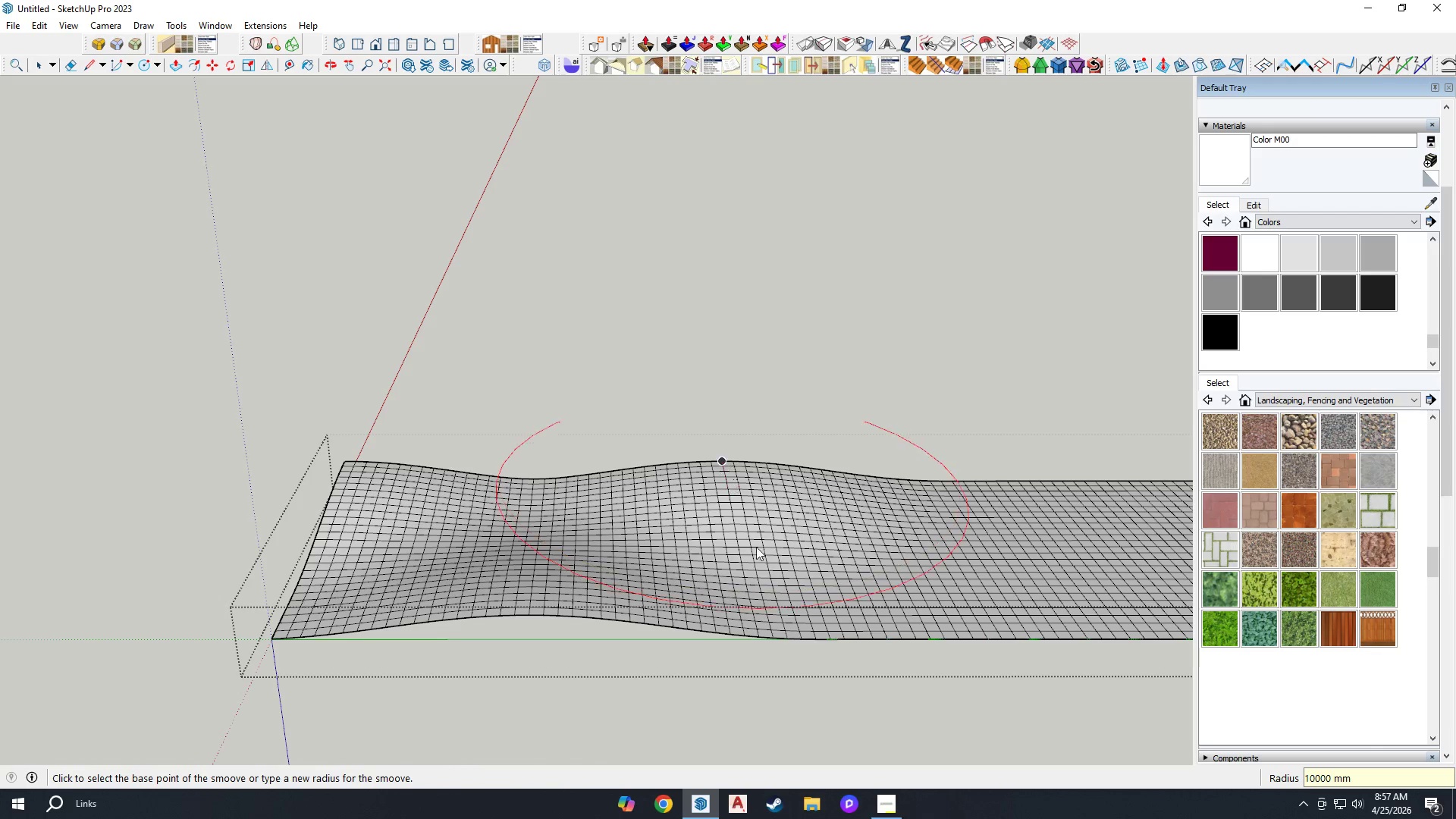 
scroll: coordinate [836, 573], scroll_direction: down, amount: 3.0
 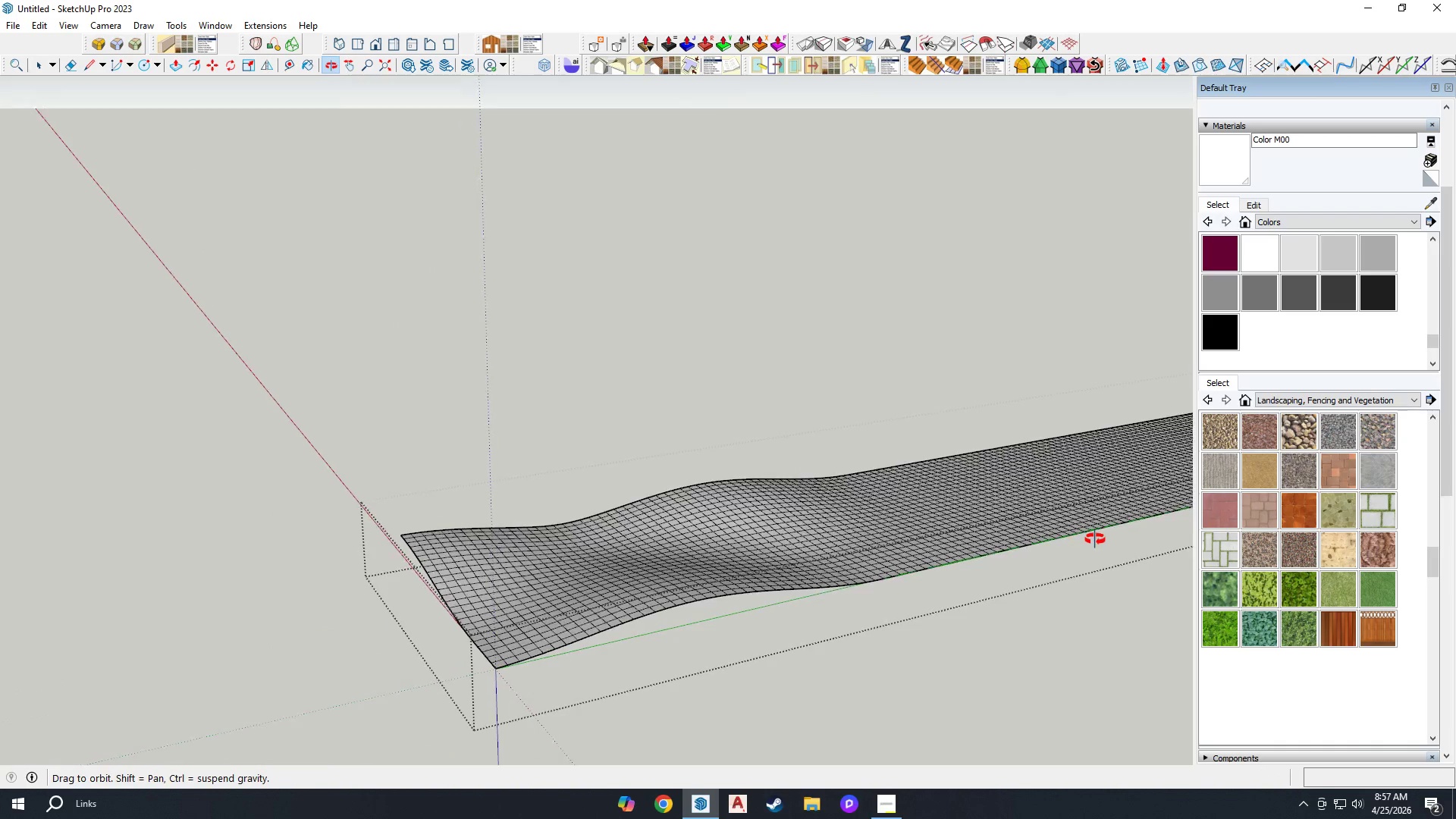 
scroll: coordinate [965, 548], scroll_direction: up, amount: 1.0
 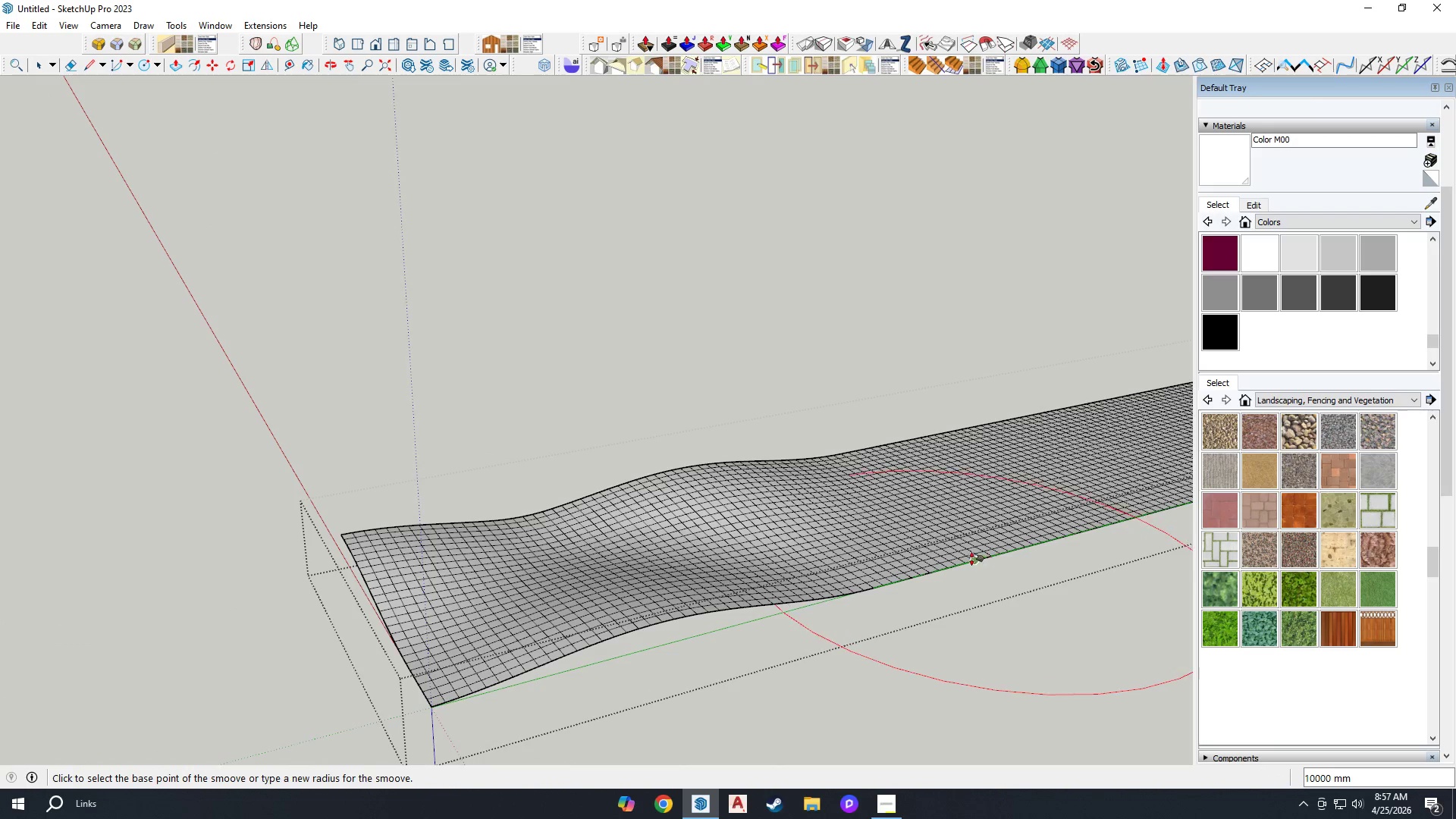 
left_click([964, 559])
 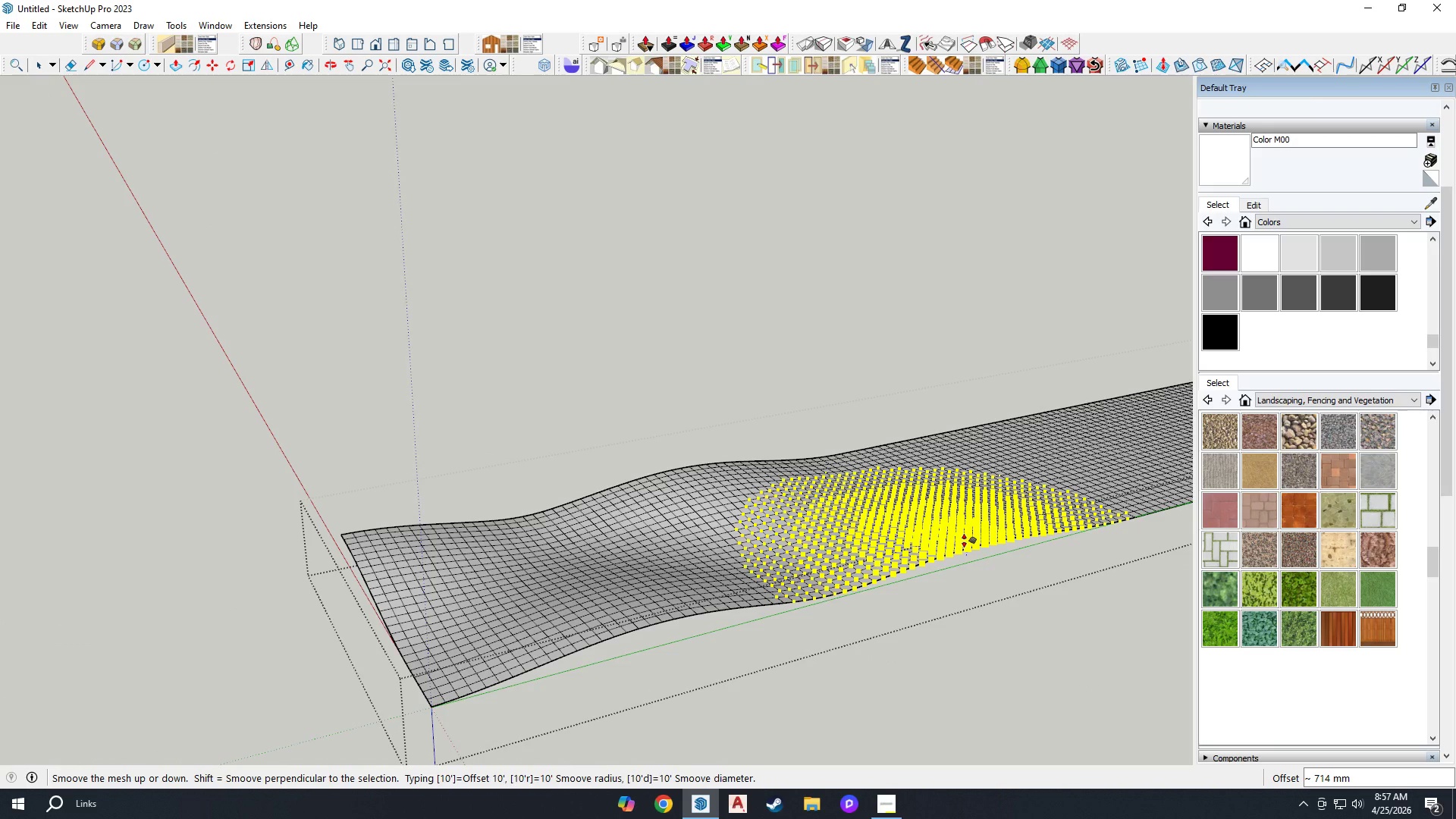 
type(1000)
 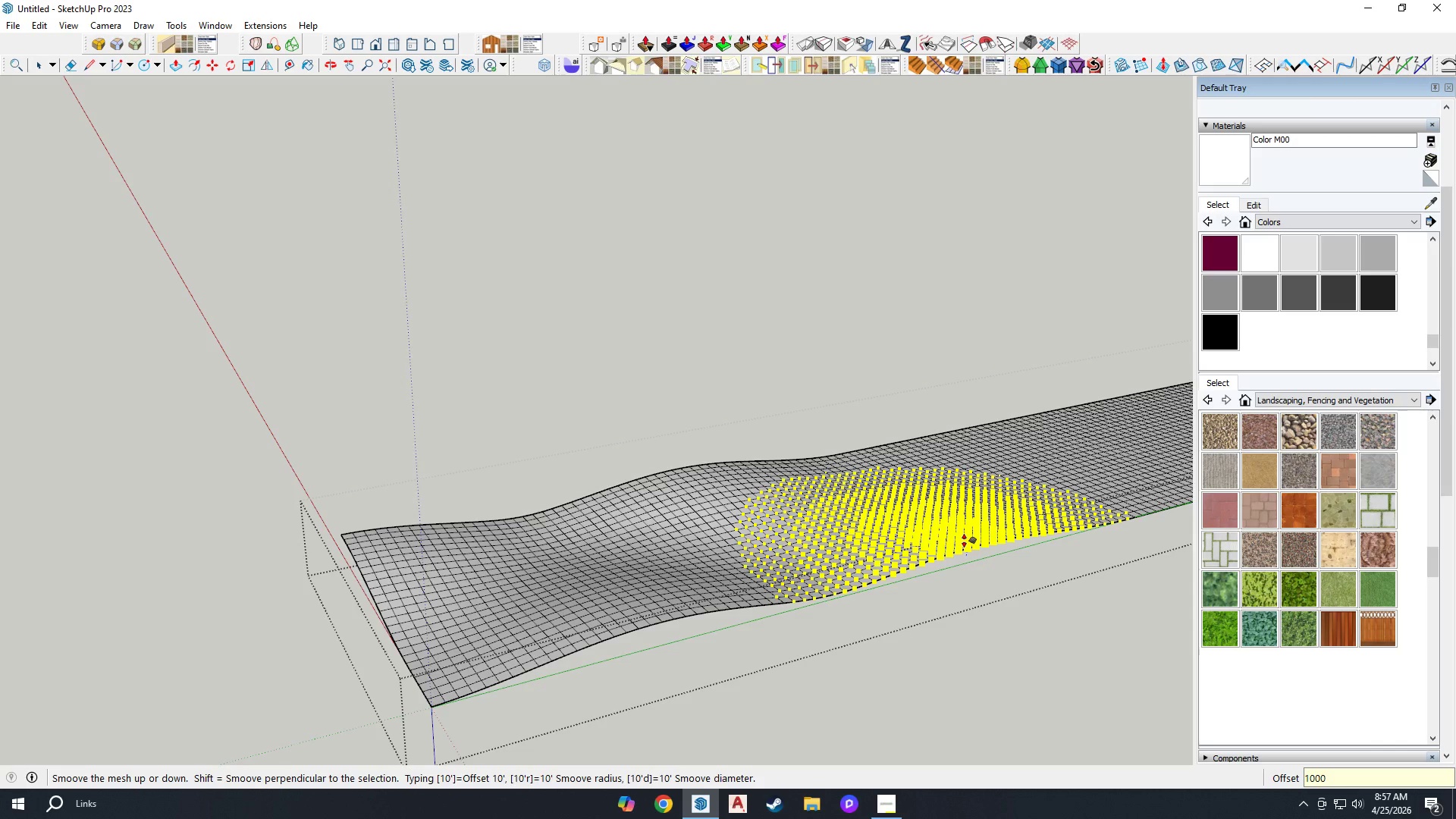 
key(Enter)
 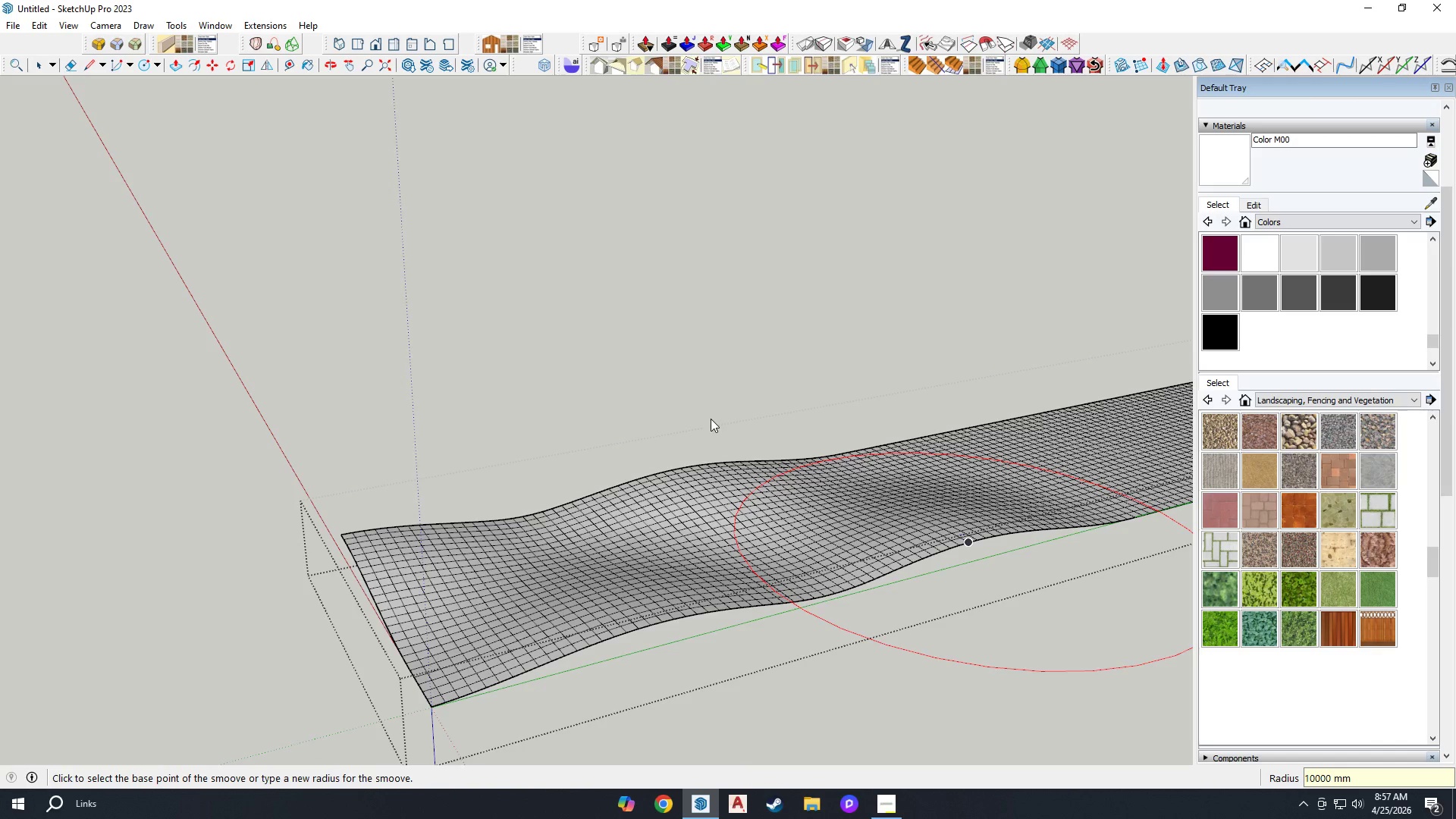 
scroll: coordinate [408, 500], scroll_direction: down, amount: 4.0
 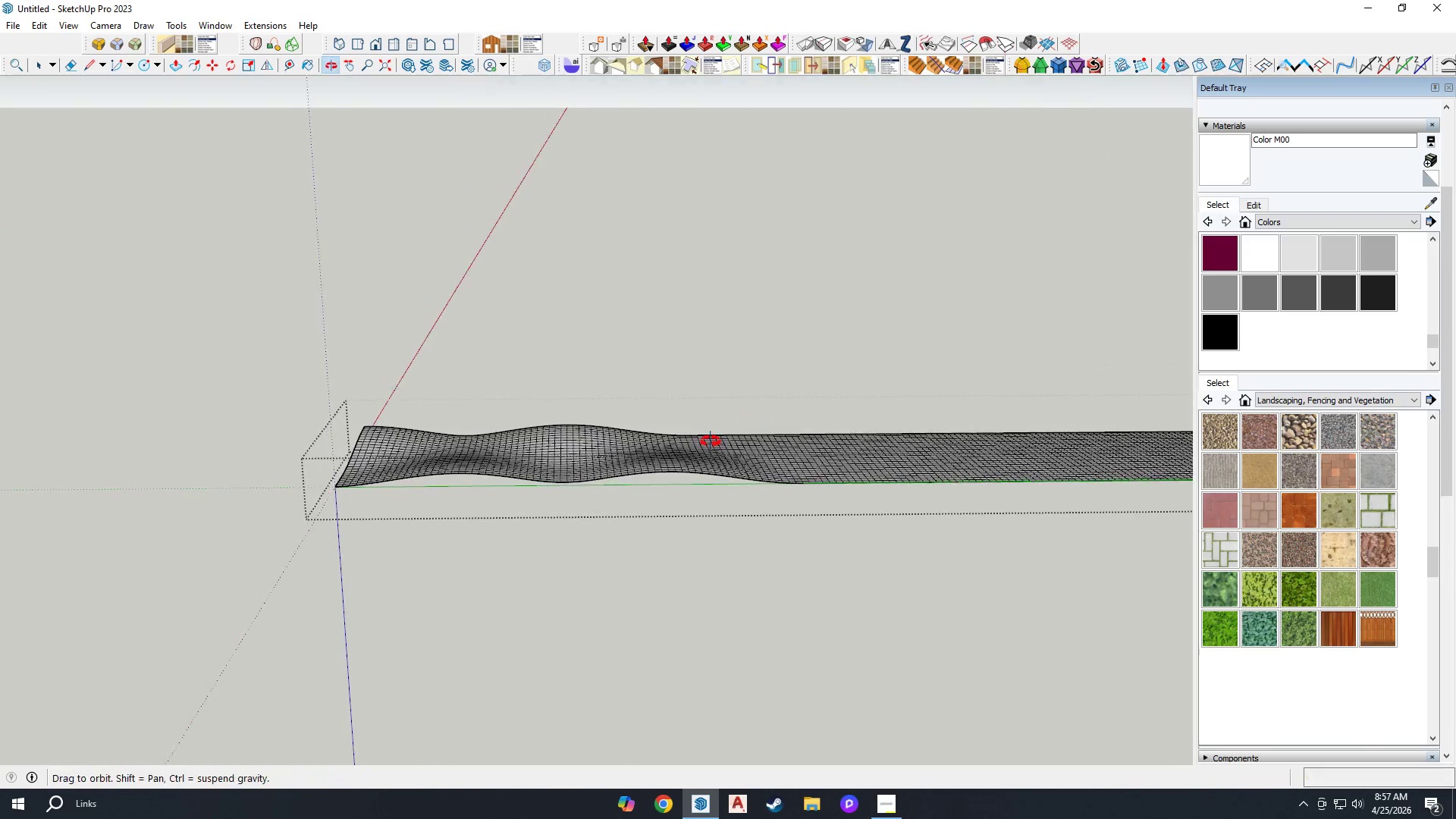 
scroll: coordinate [744, 462], scroll_direction: up, amount: 4.0
 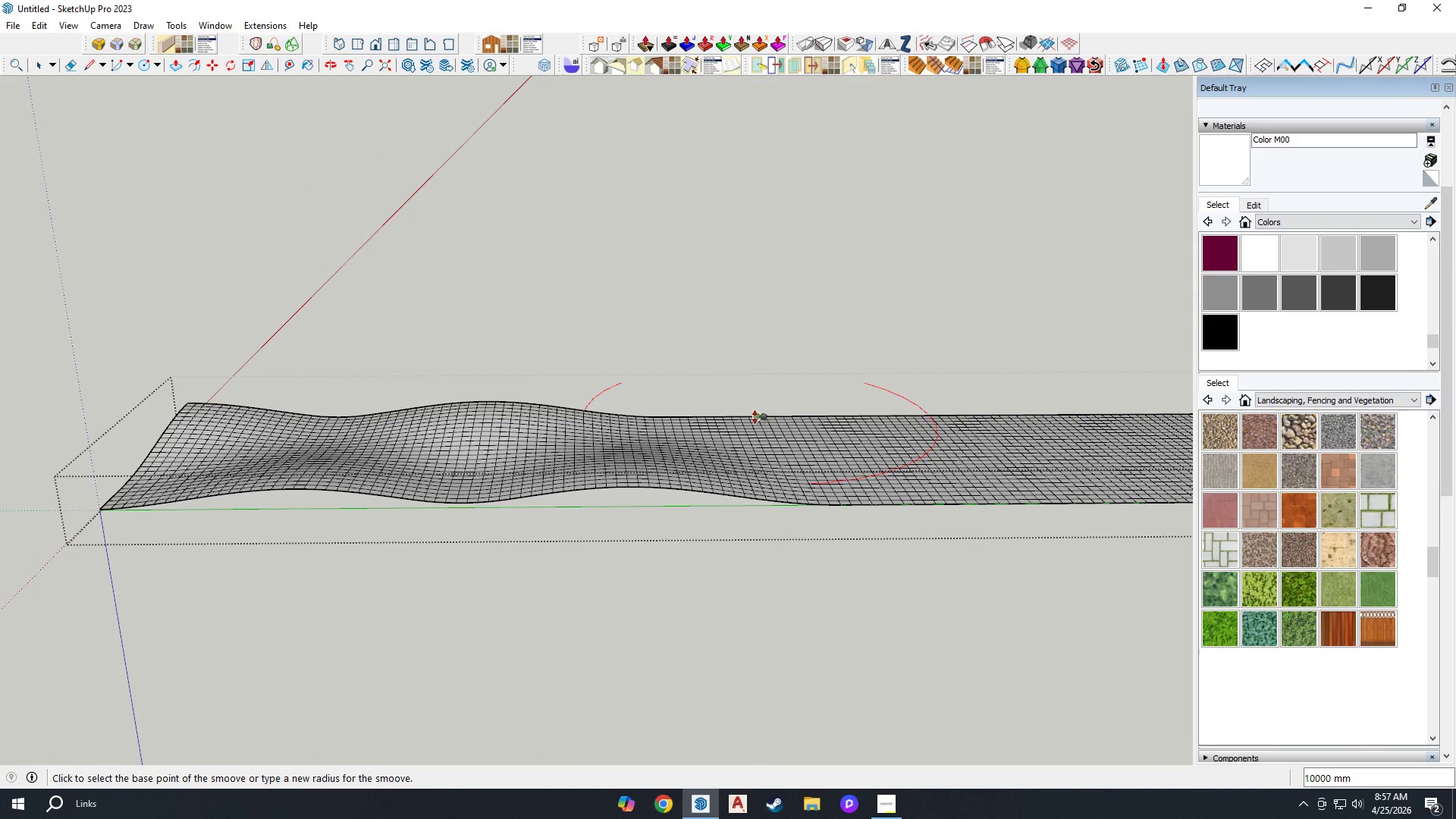 
left_click([755, 416])
 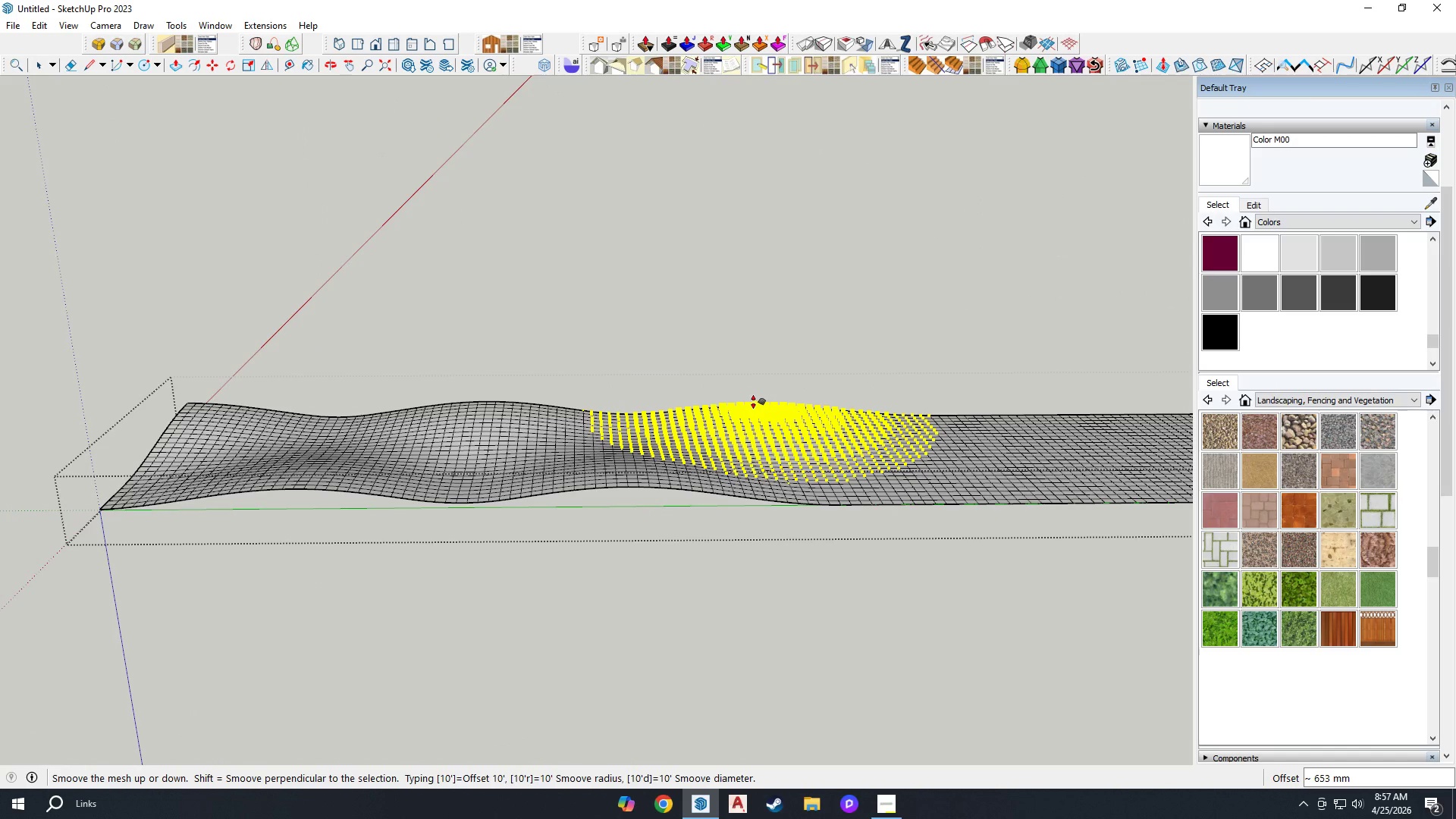 
type(1000)
 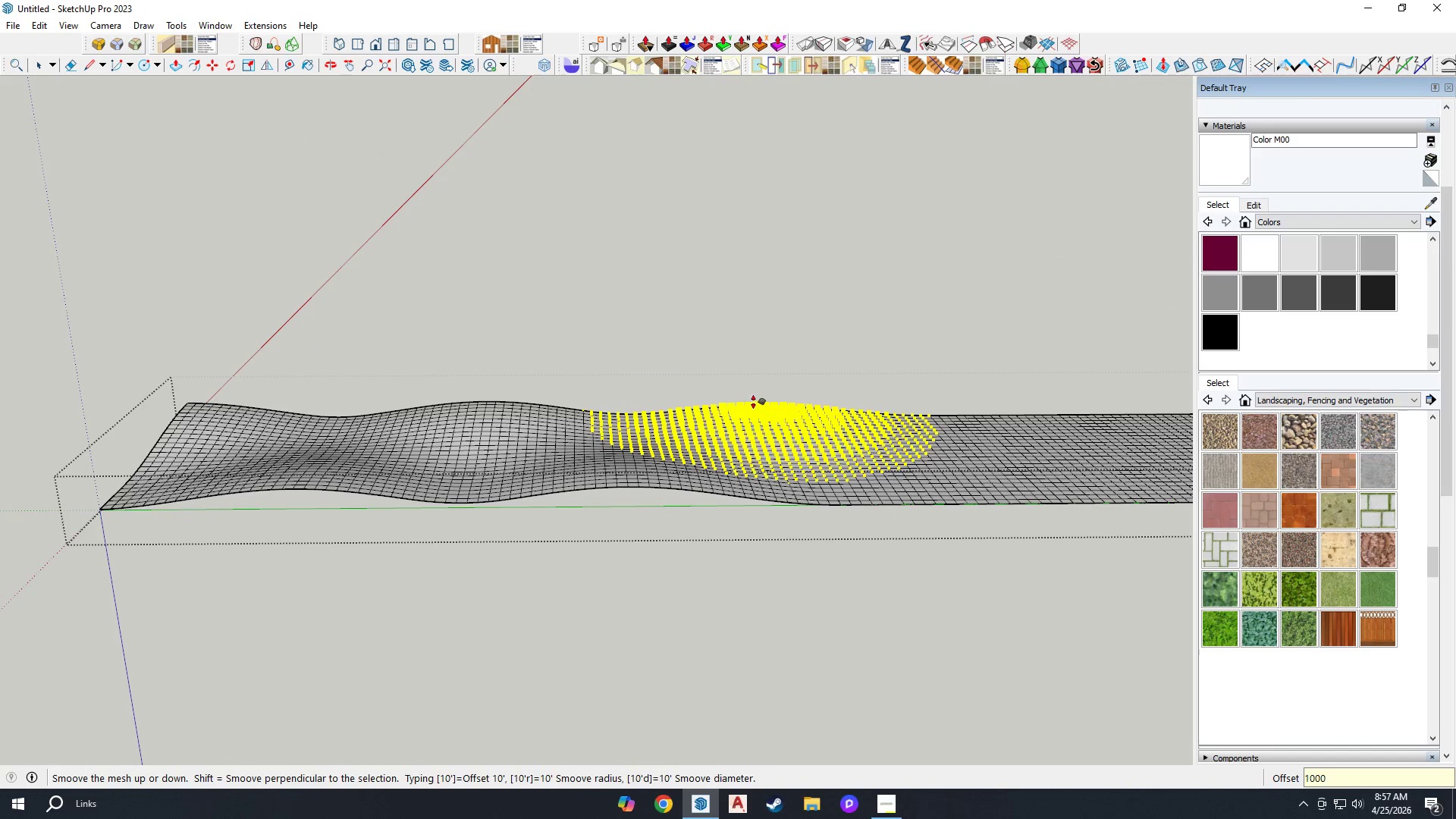 
key(Enter)
 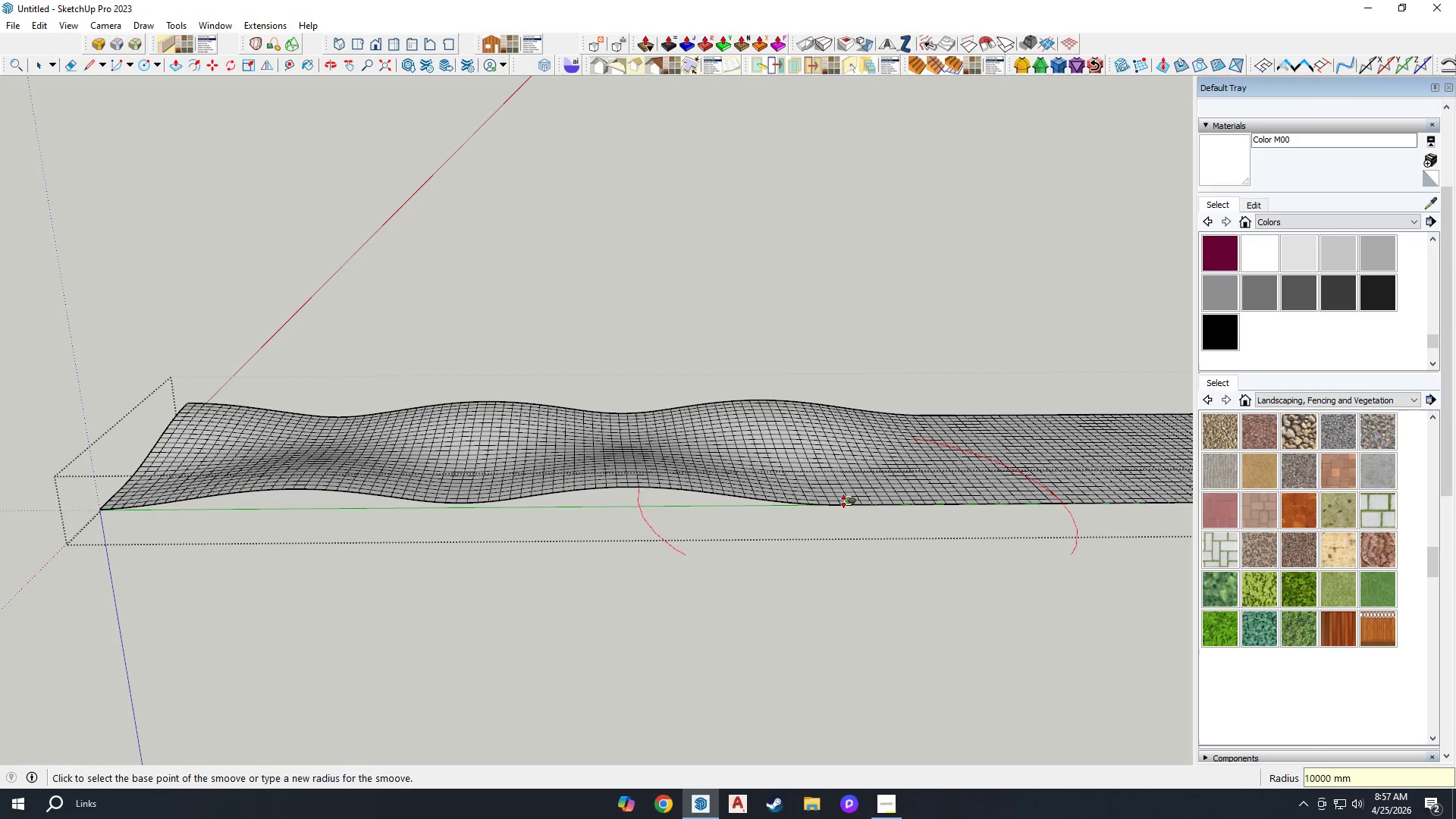 
scroll: coordinate [826, 475], scroll_direction: up, amount: 1.0
 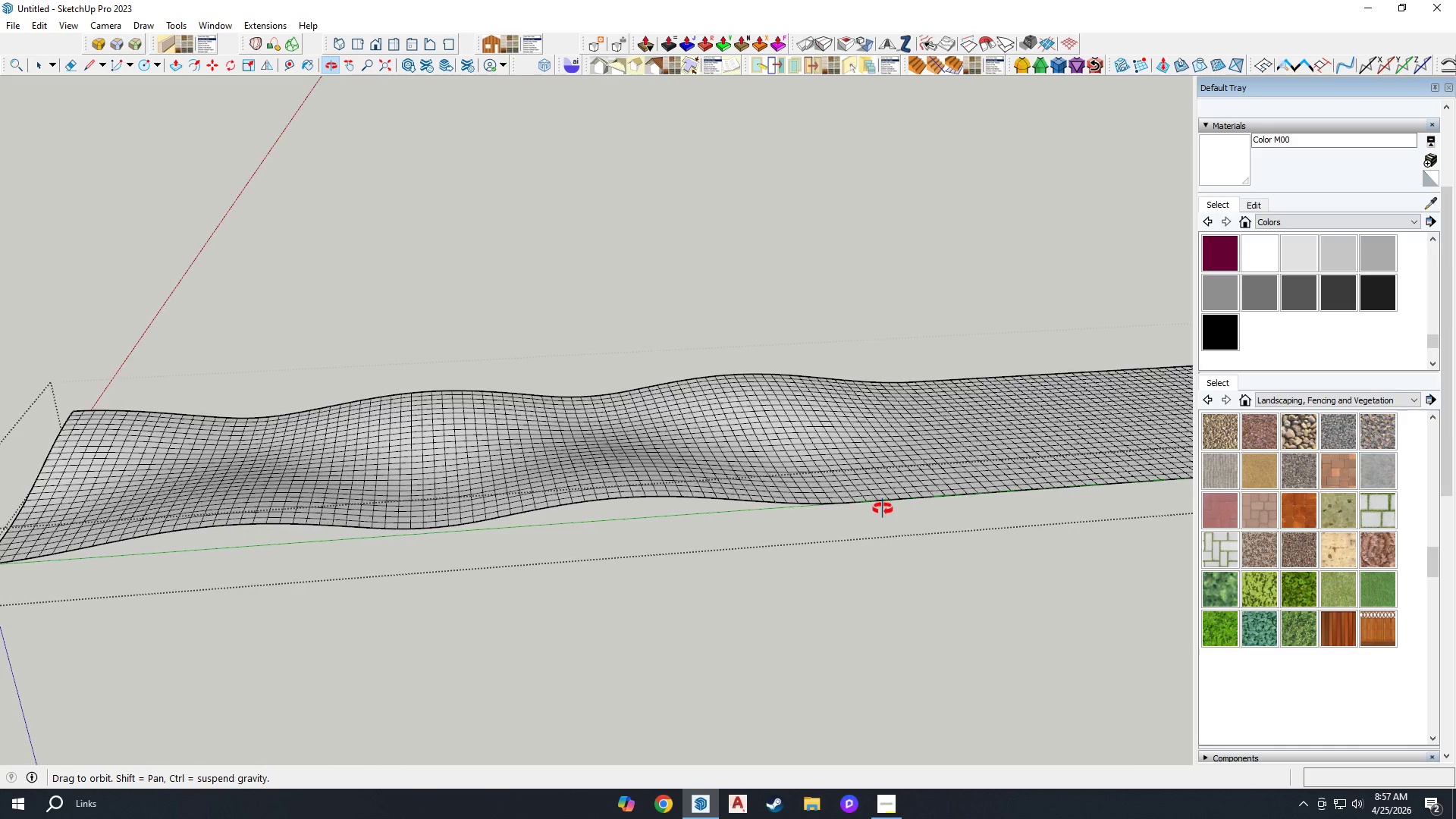 
scroll: coordinate [833, 524], scroll_direction: down, amount: 2.0
 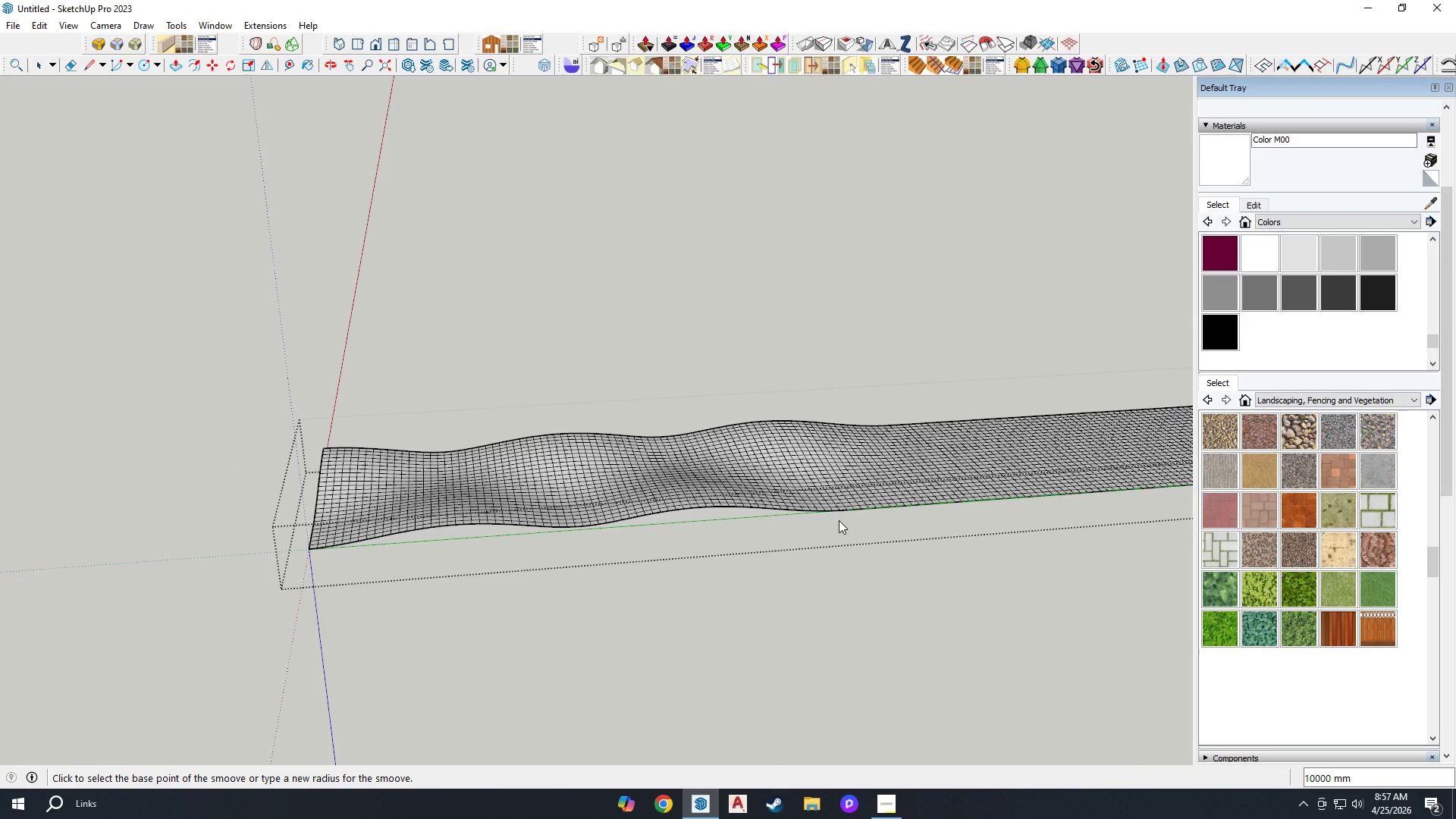 
scroll: coordinate [902, 518], scroll_direction: up, amount: 7.0
 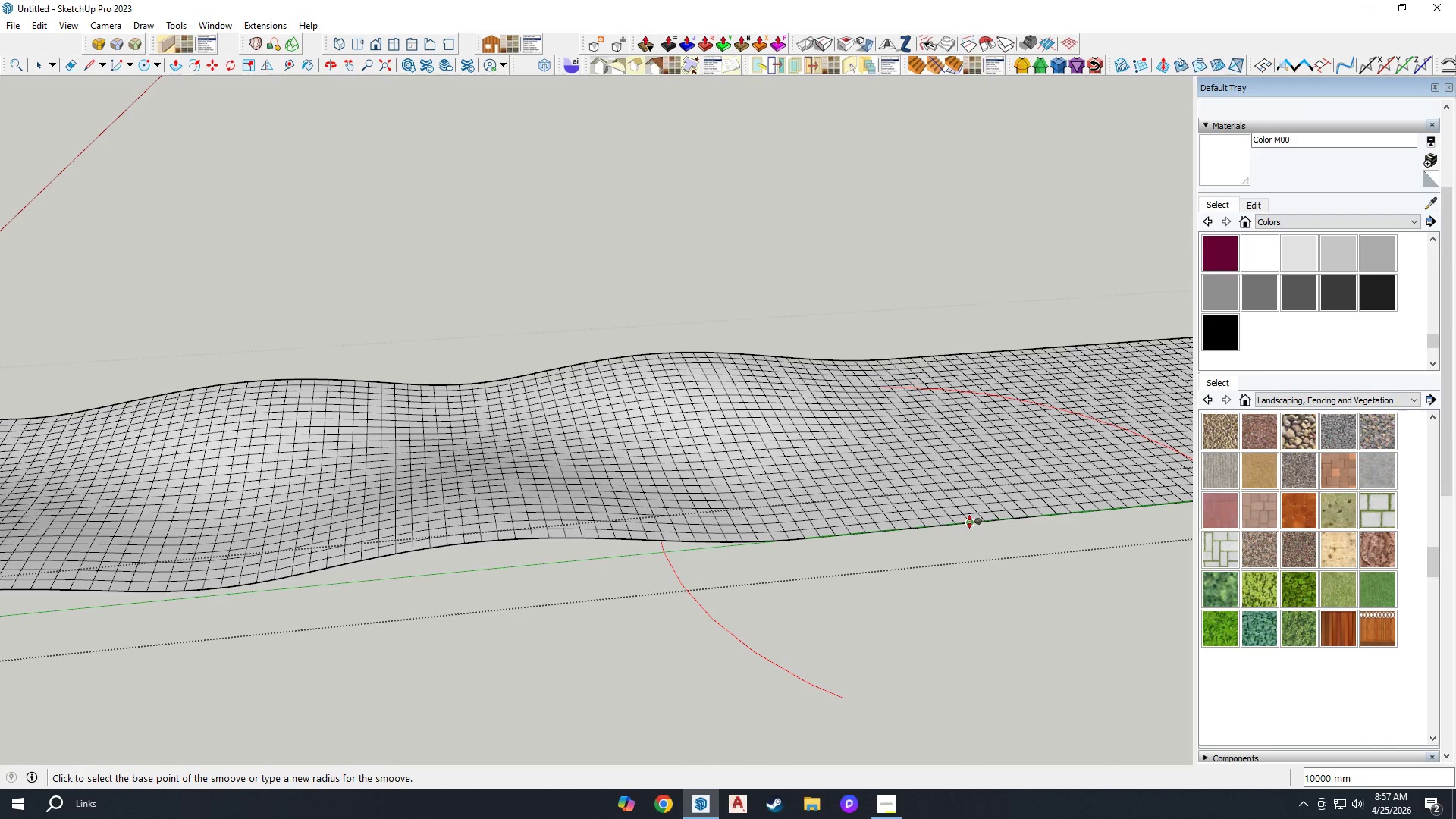 
left_click([969, 522])
 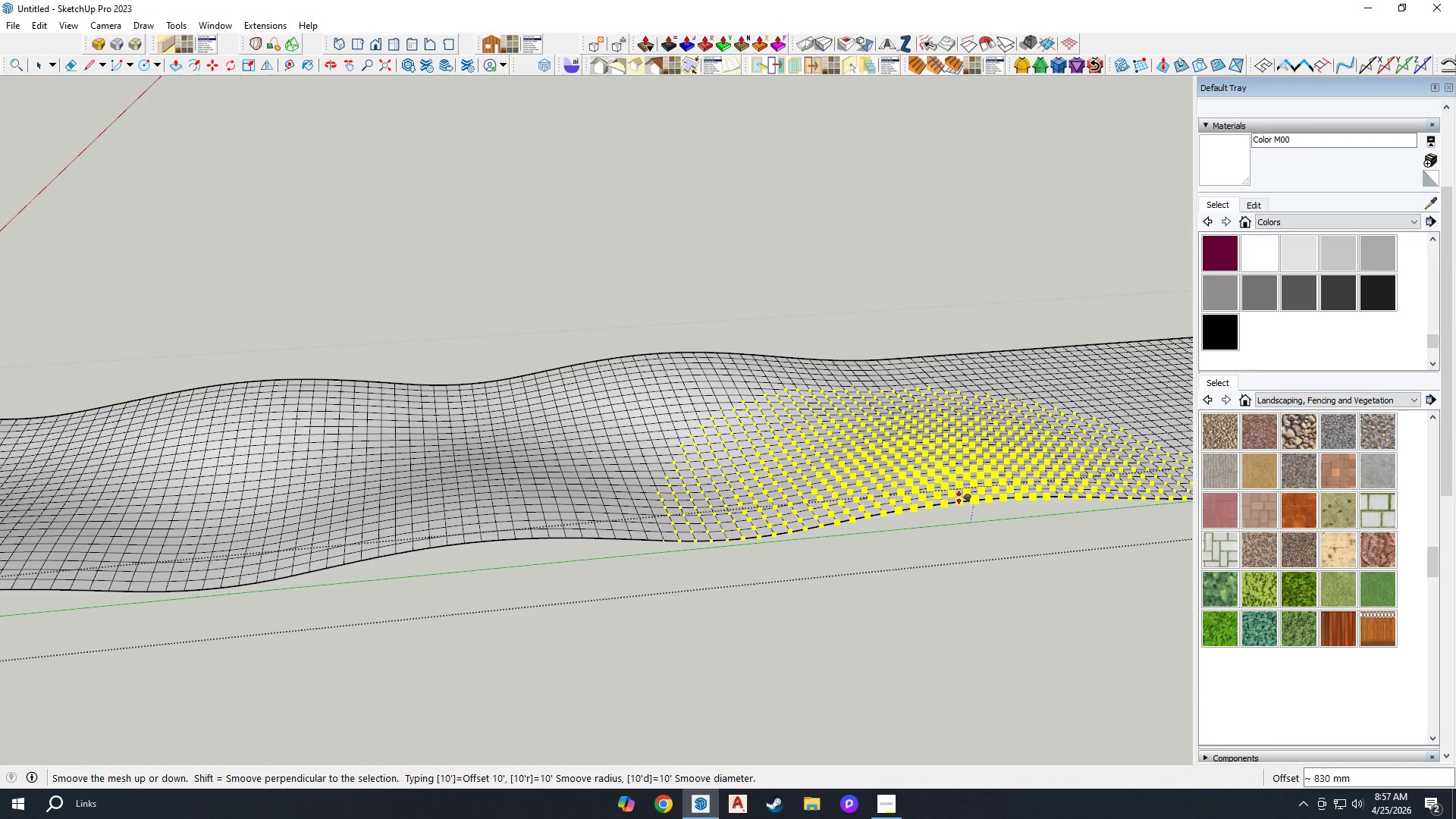 
type(1000)
 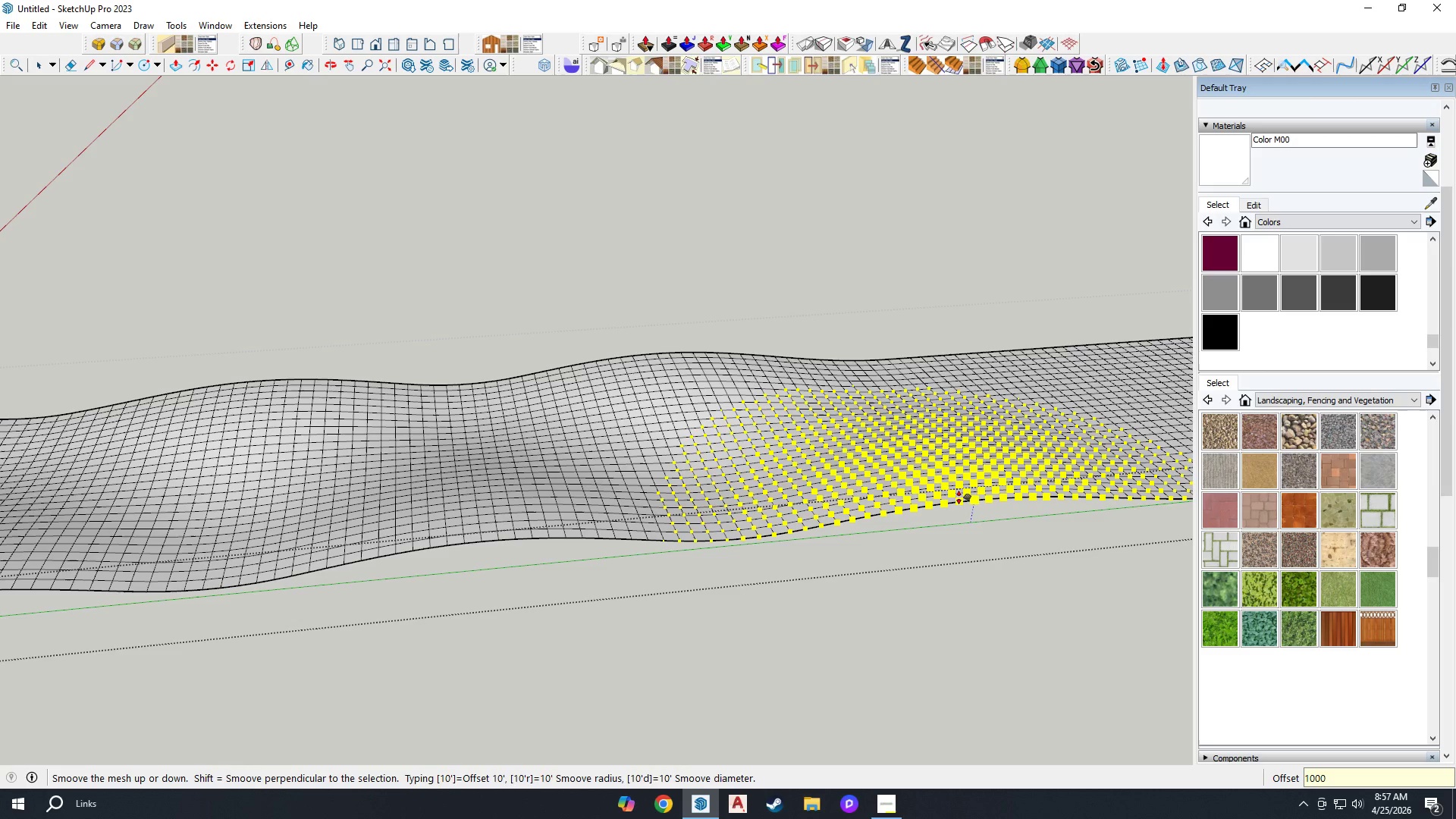 
wait(5.08)
 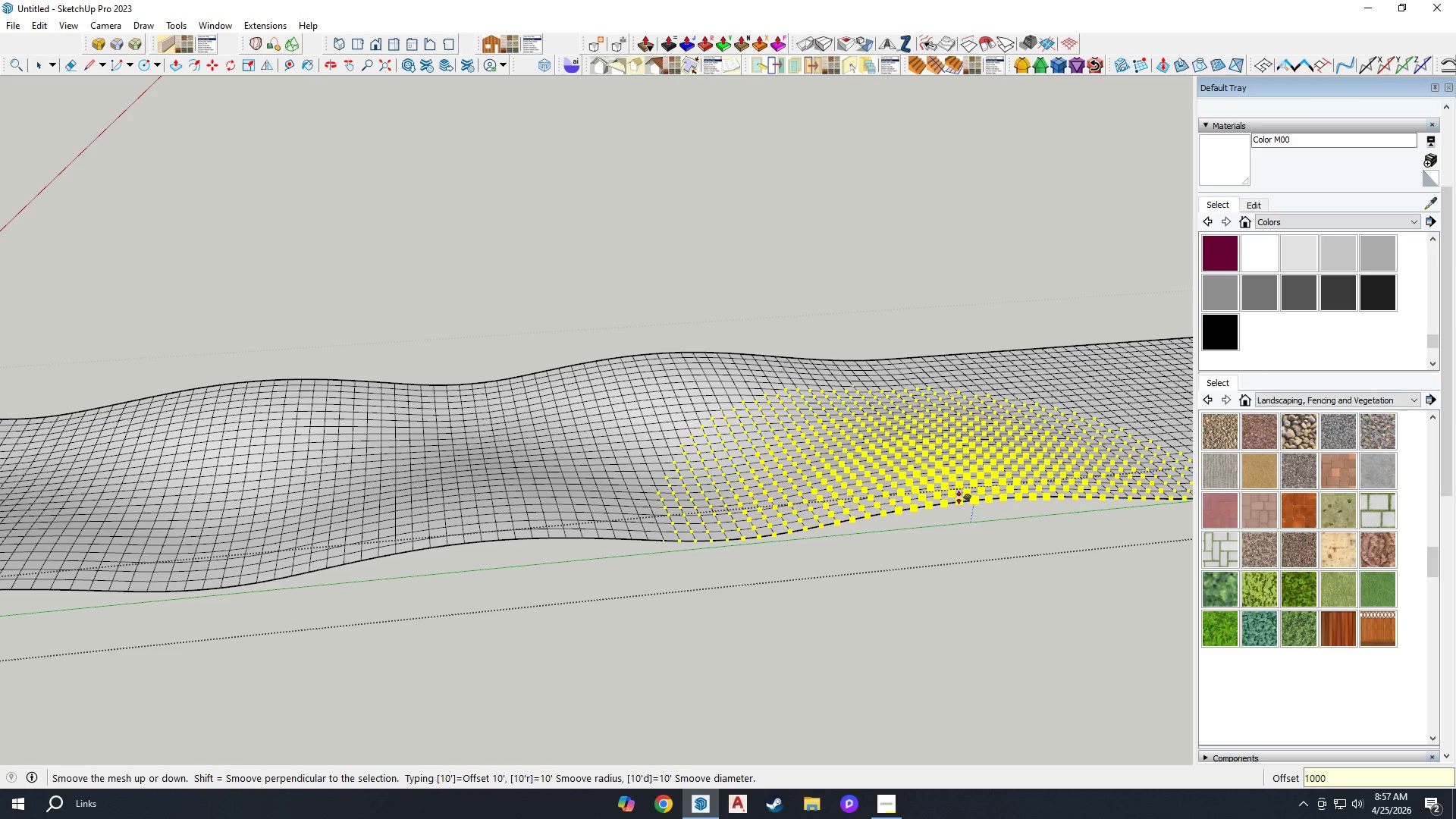 
key(Enter)
 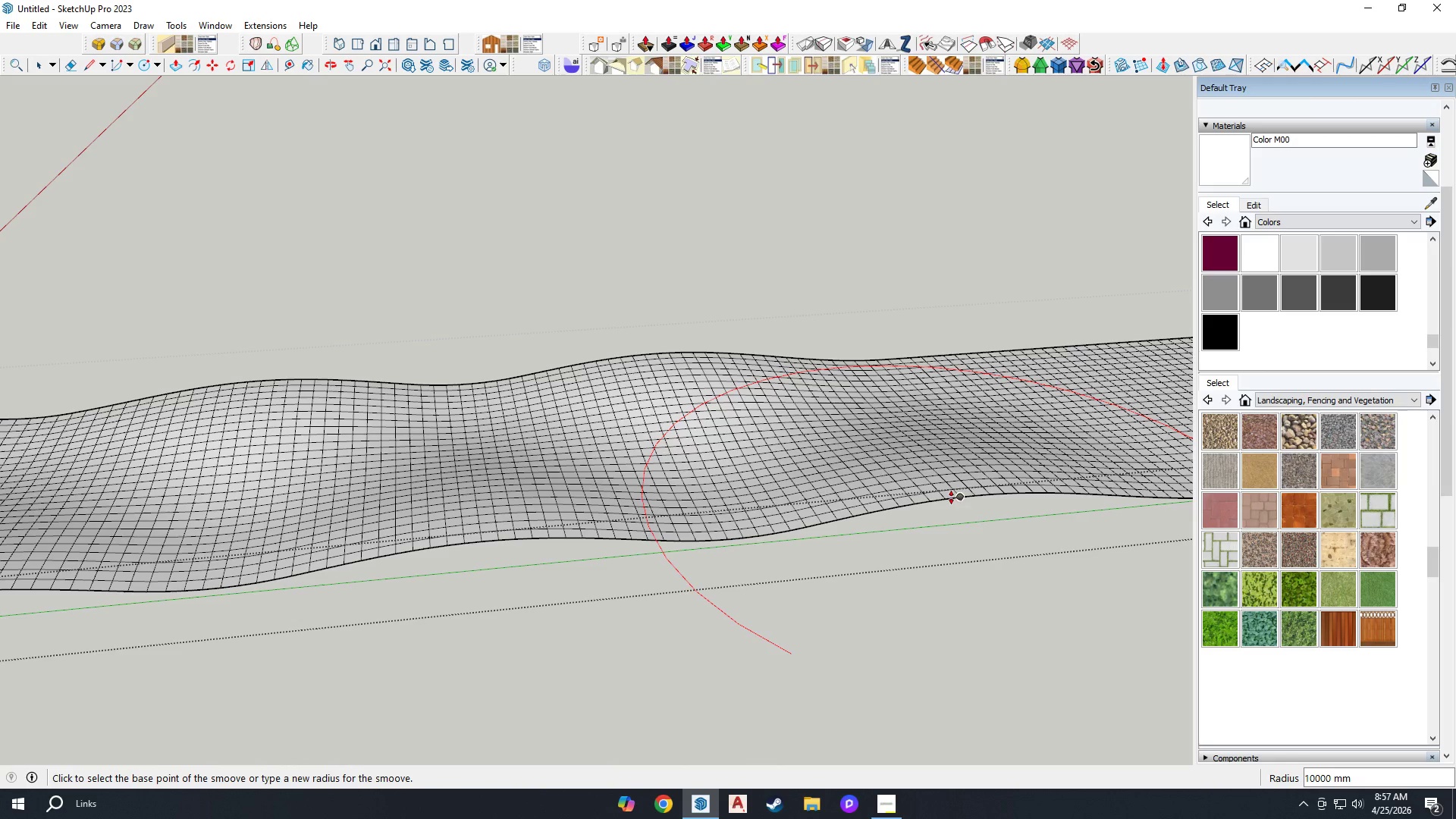 
scroll: coordinate [964, 435], scroll_direction: down, amount: 3.0
 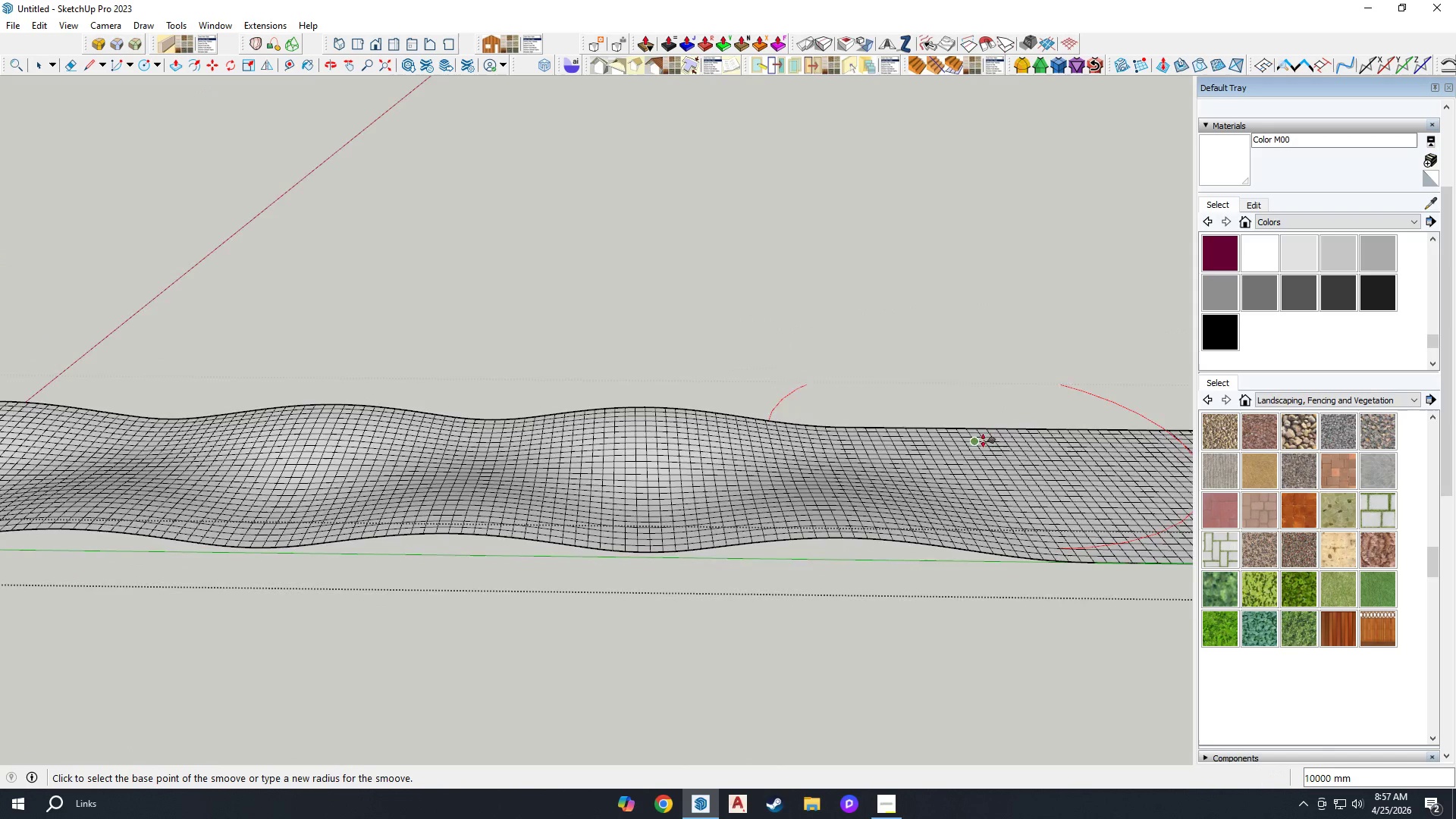 
scroll: coordinate [997, 435], scroll_direction: up, amount: 2.0
 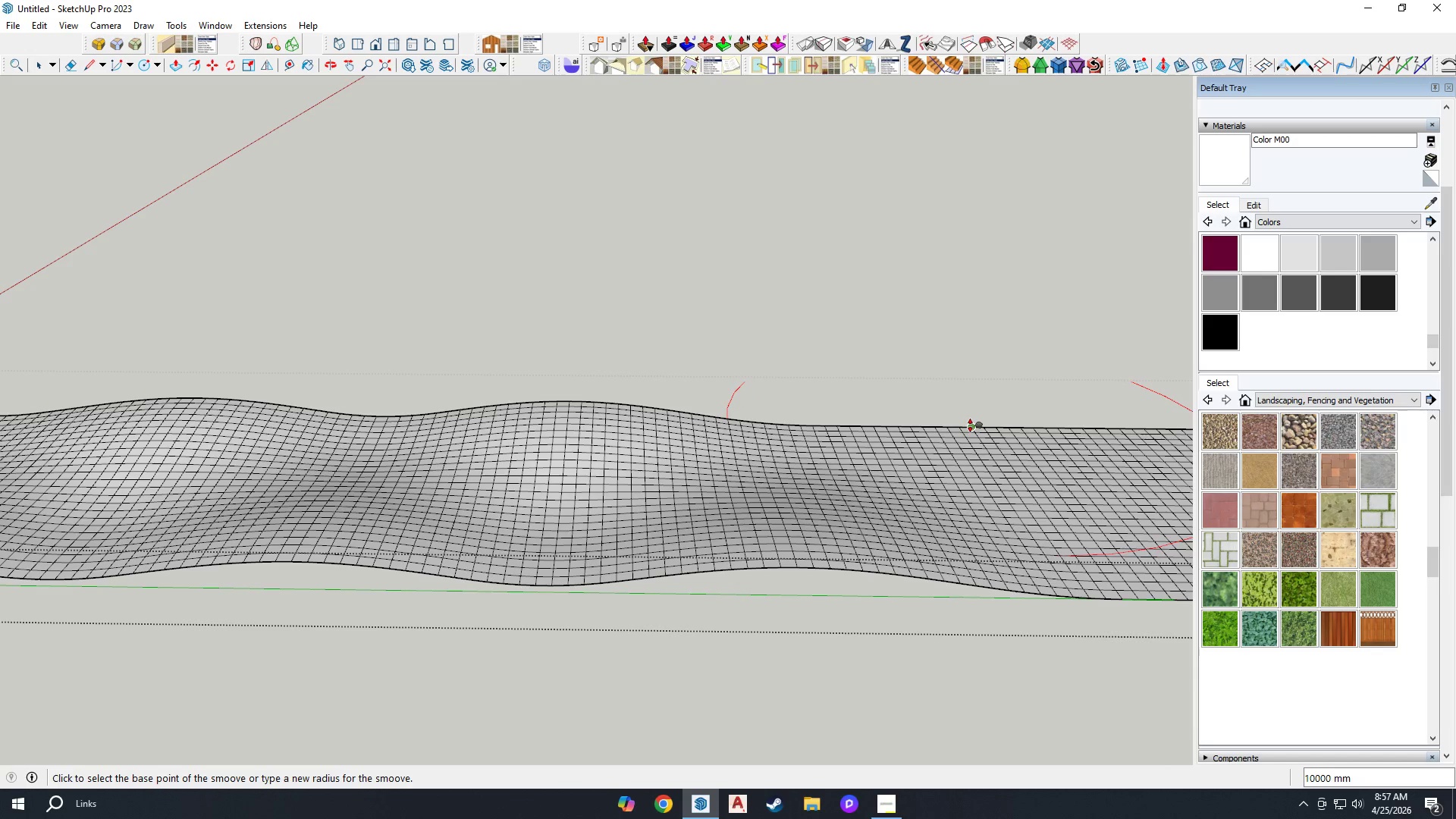 
left_click([971, 425])
 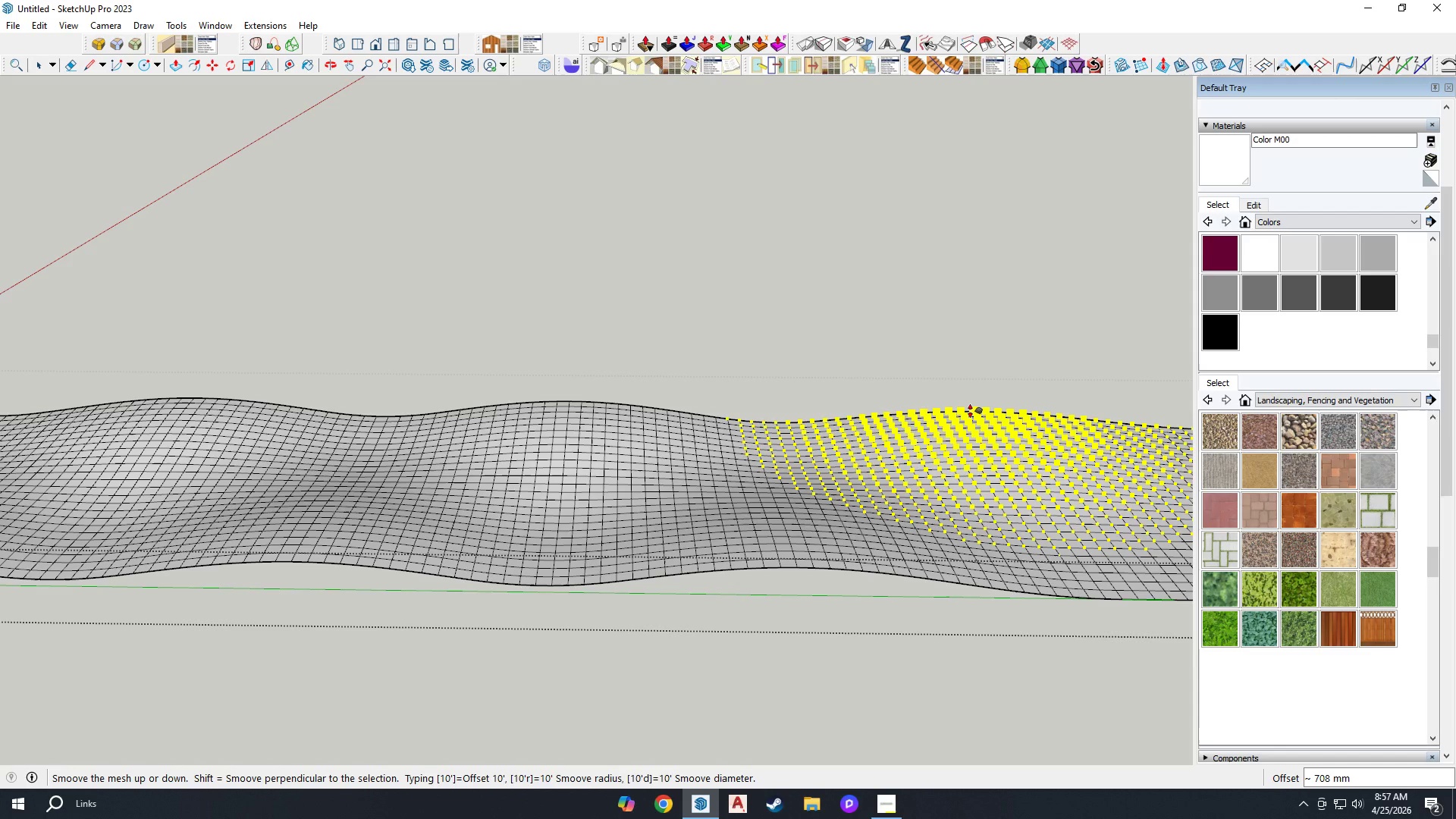 
type(1000)
 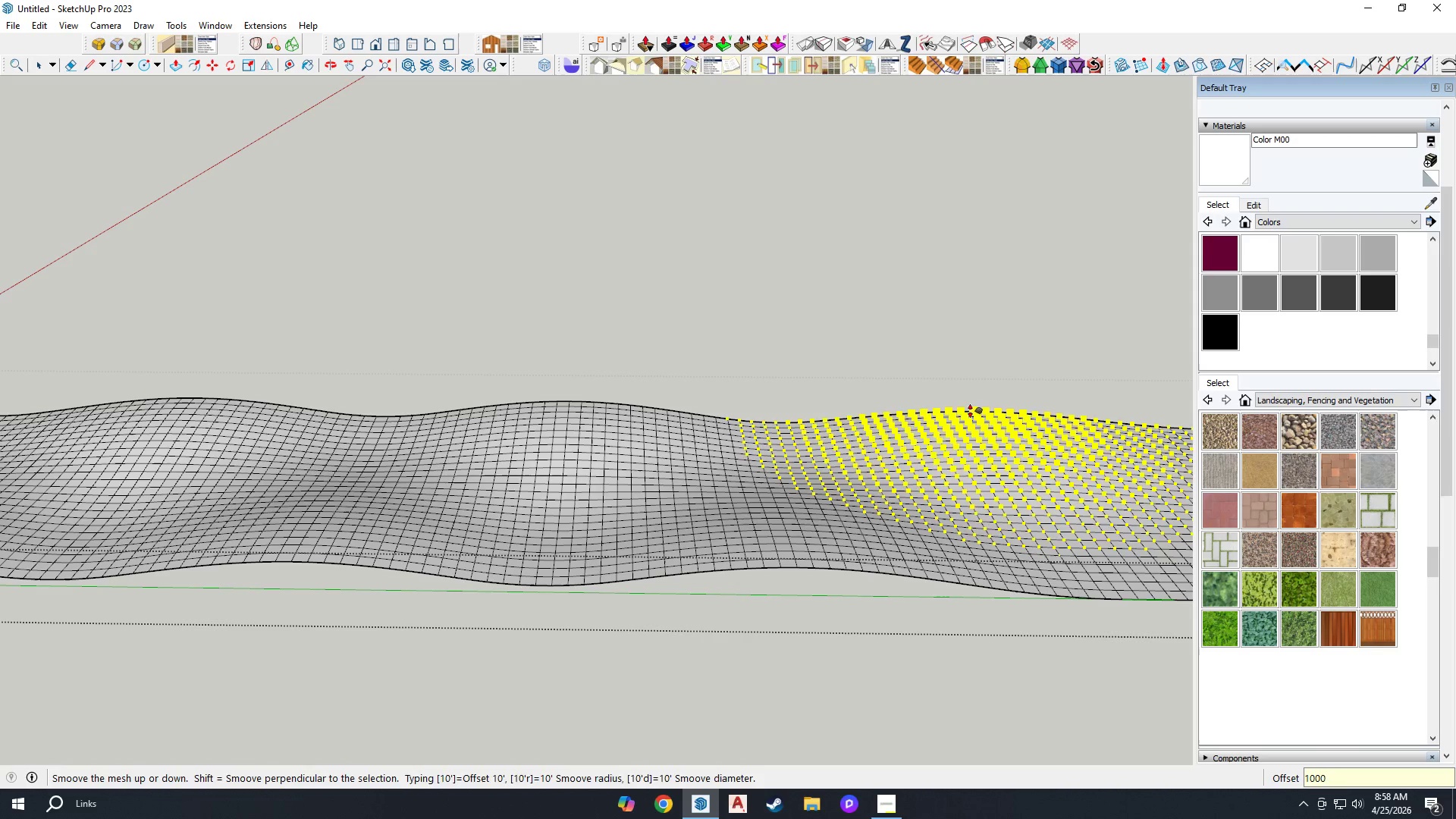 
key(Enter)
 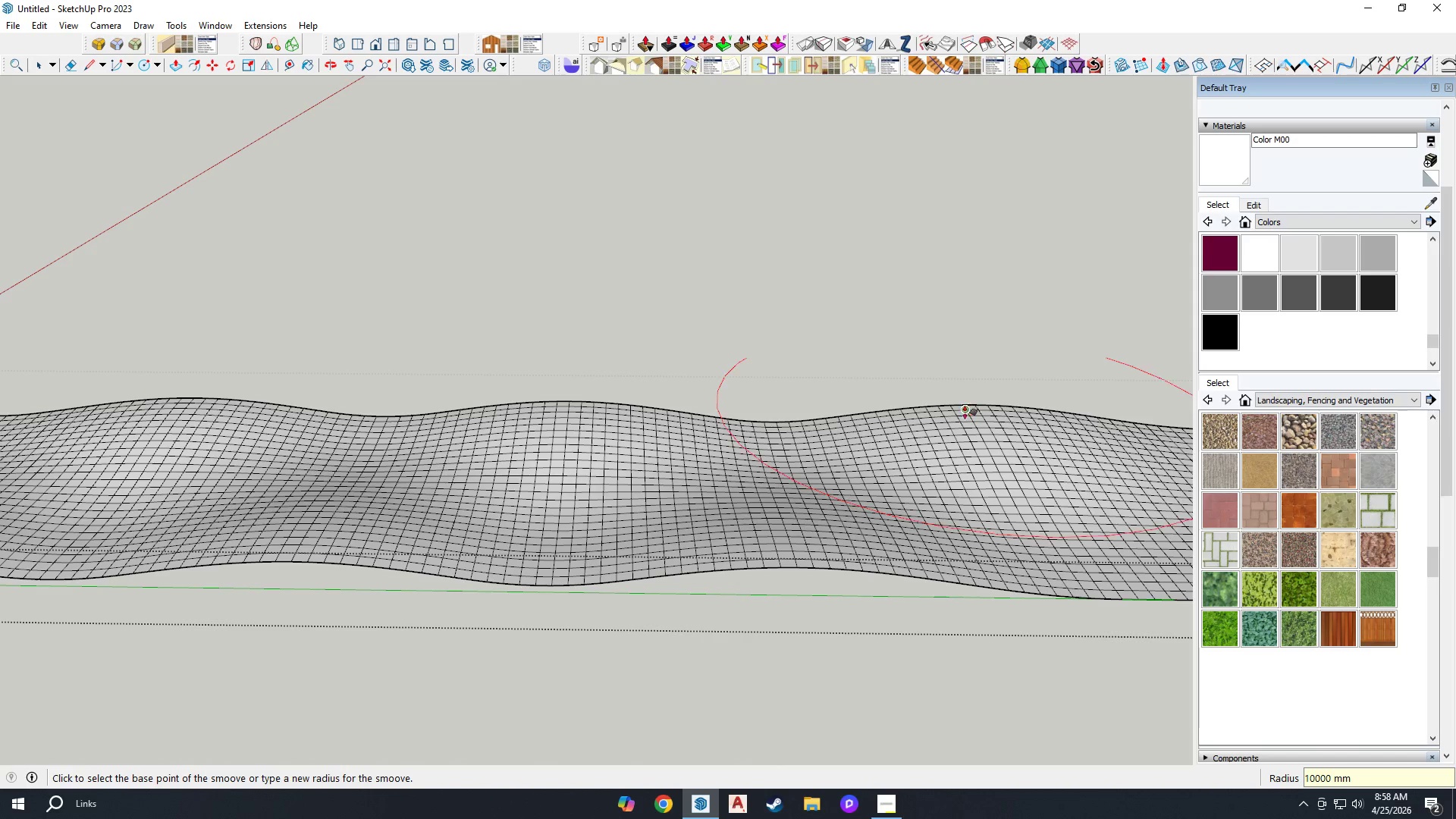 
scroll: coordinate [581, 490], scroll_direction: down, amount: 6.0
 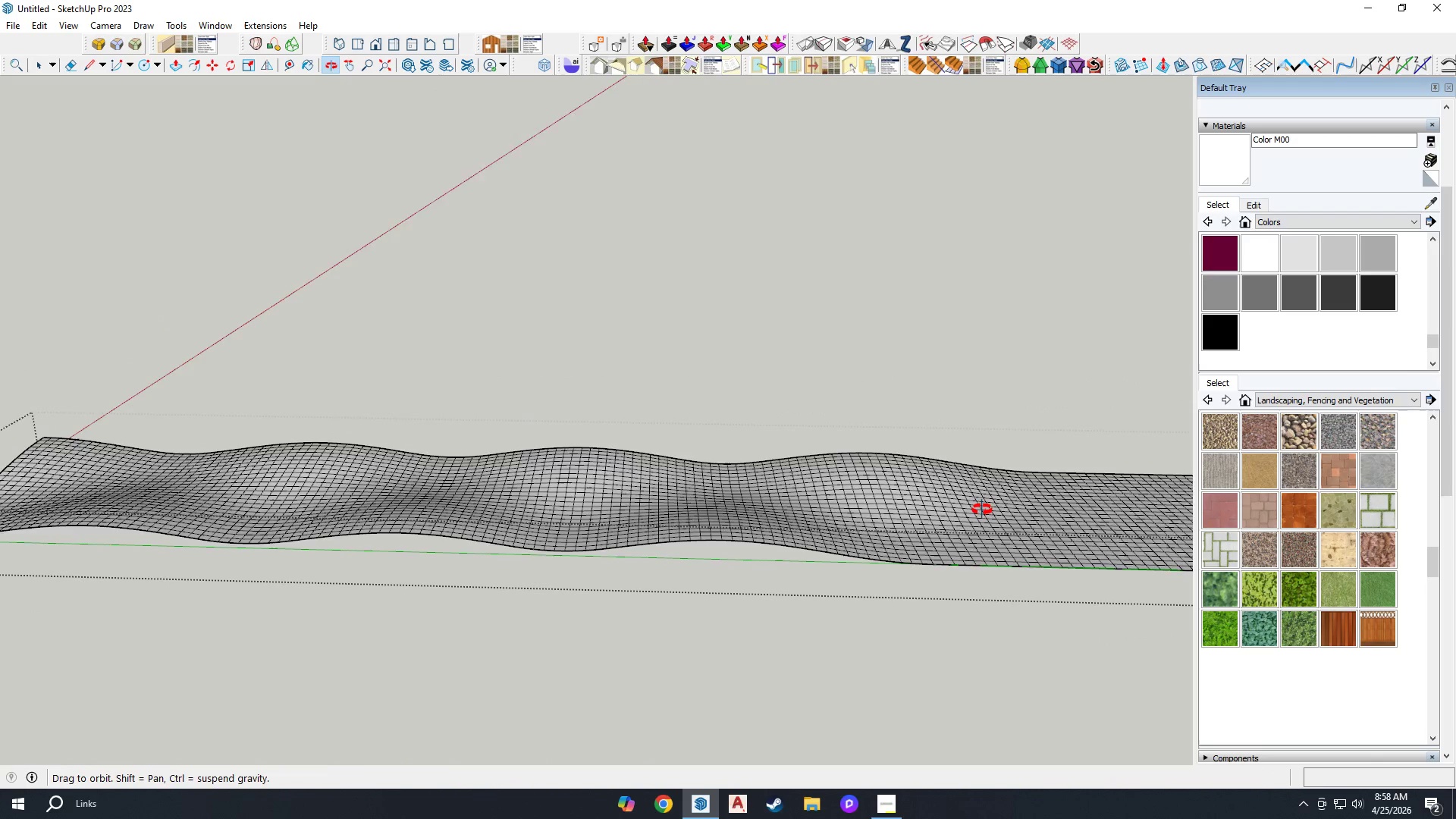 
scroll: coordinate [996, 538], scroll_direction: up, amount: 4.0
 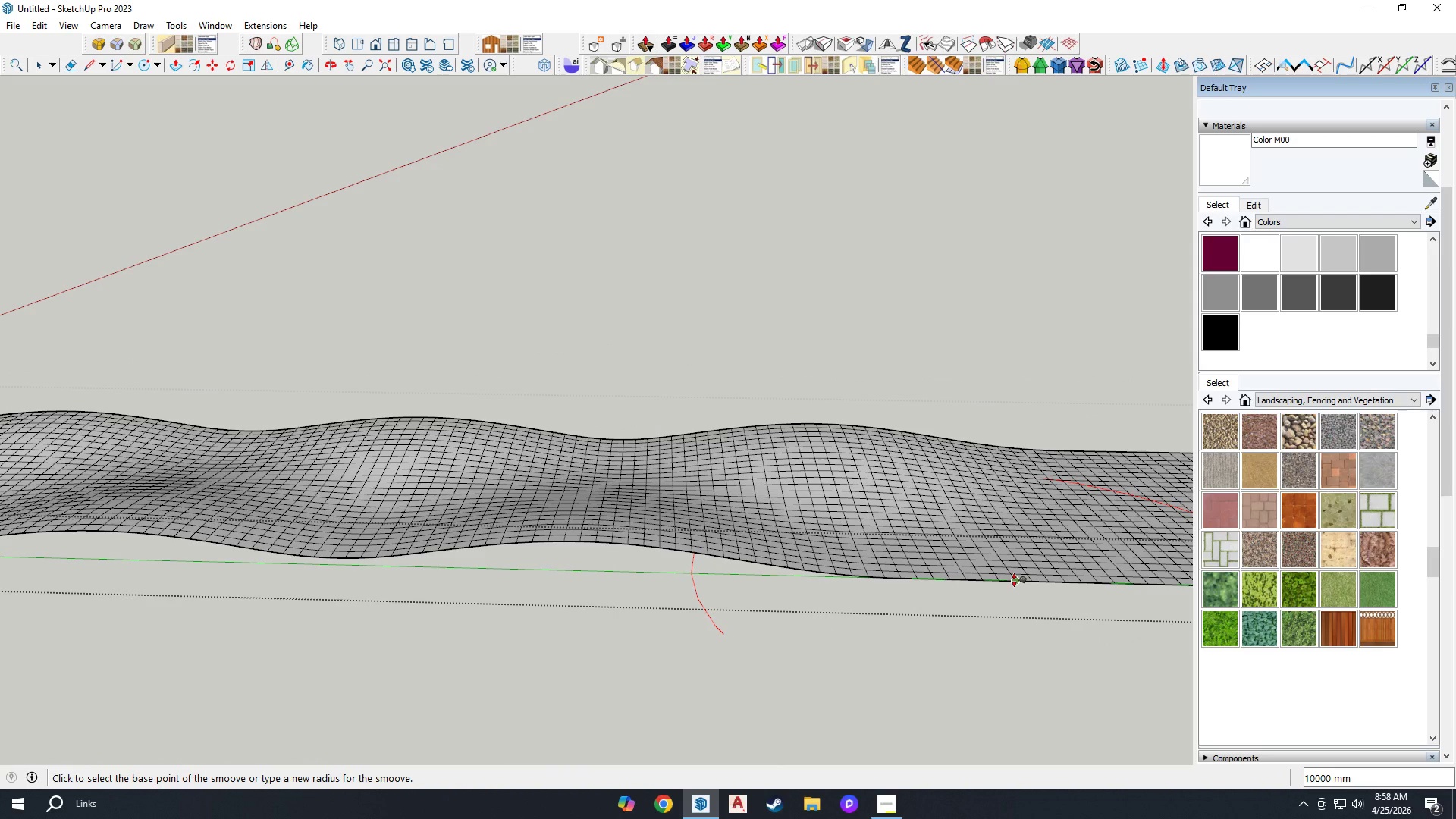 
left_click([1014, 580])
 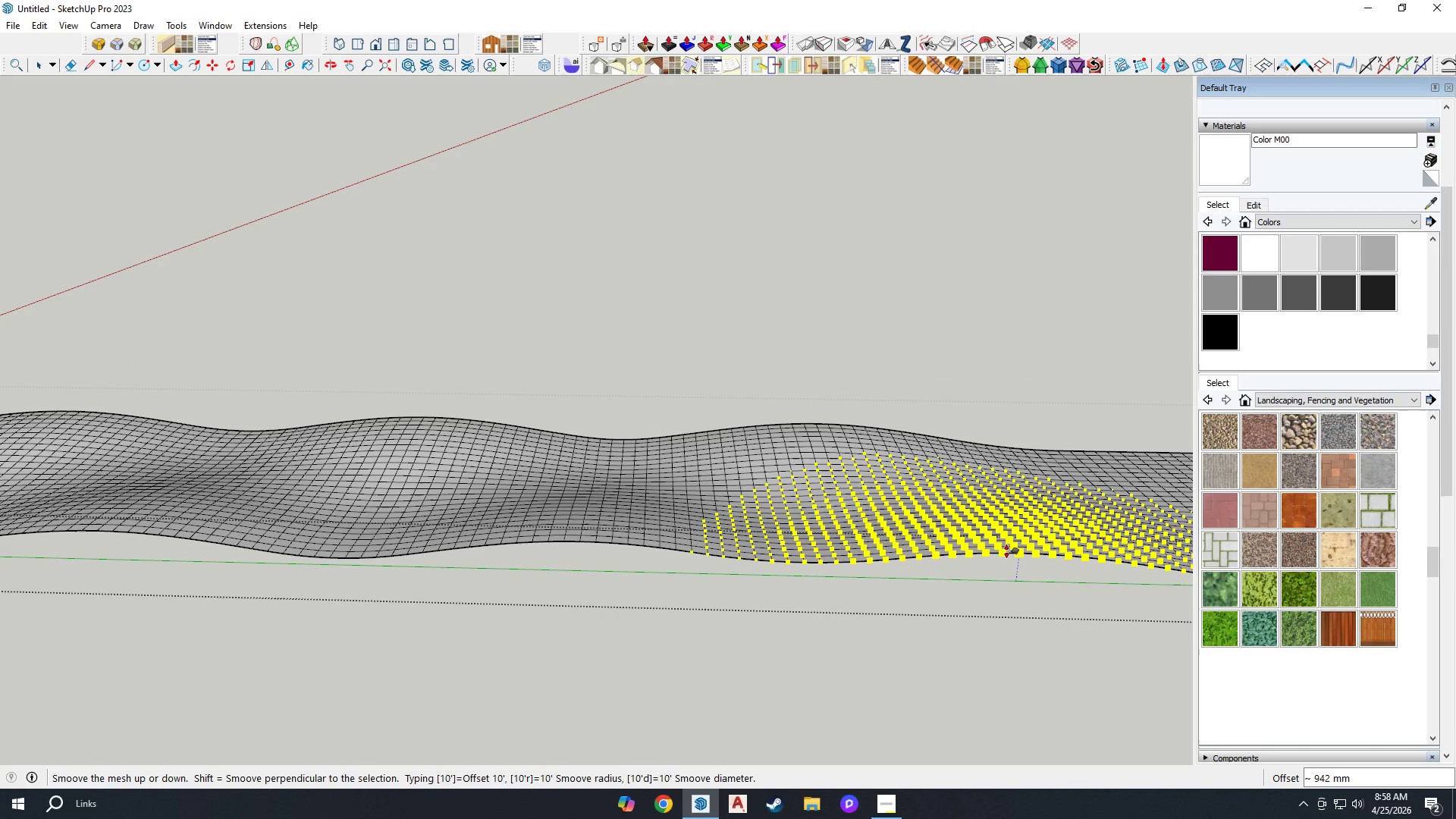 
key(Escape)
 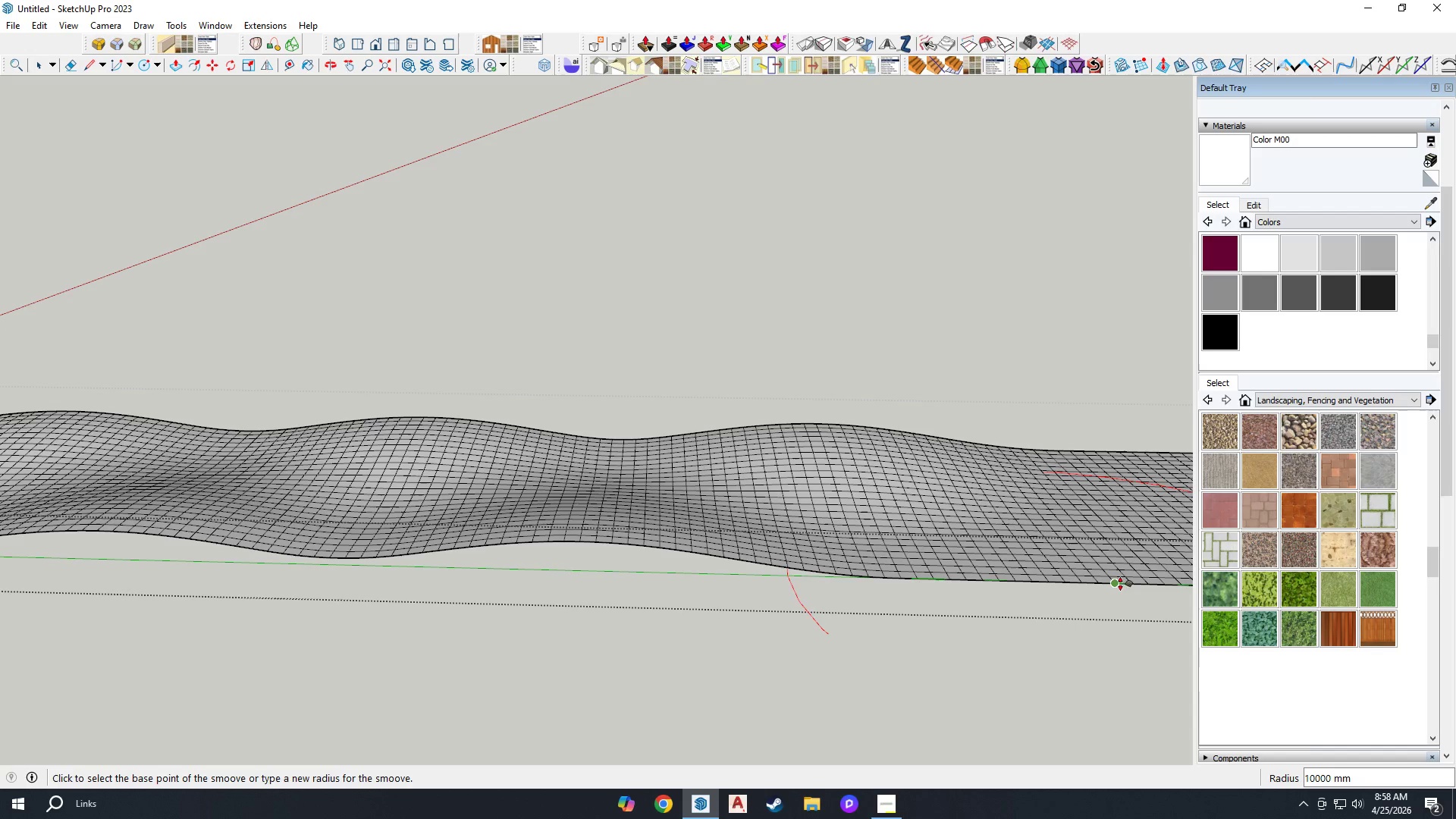 
left_click([1133, 584])
 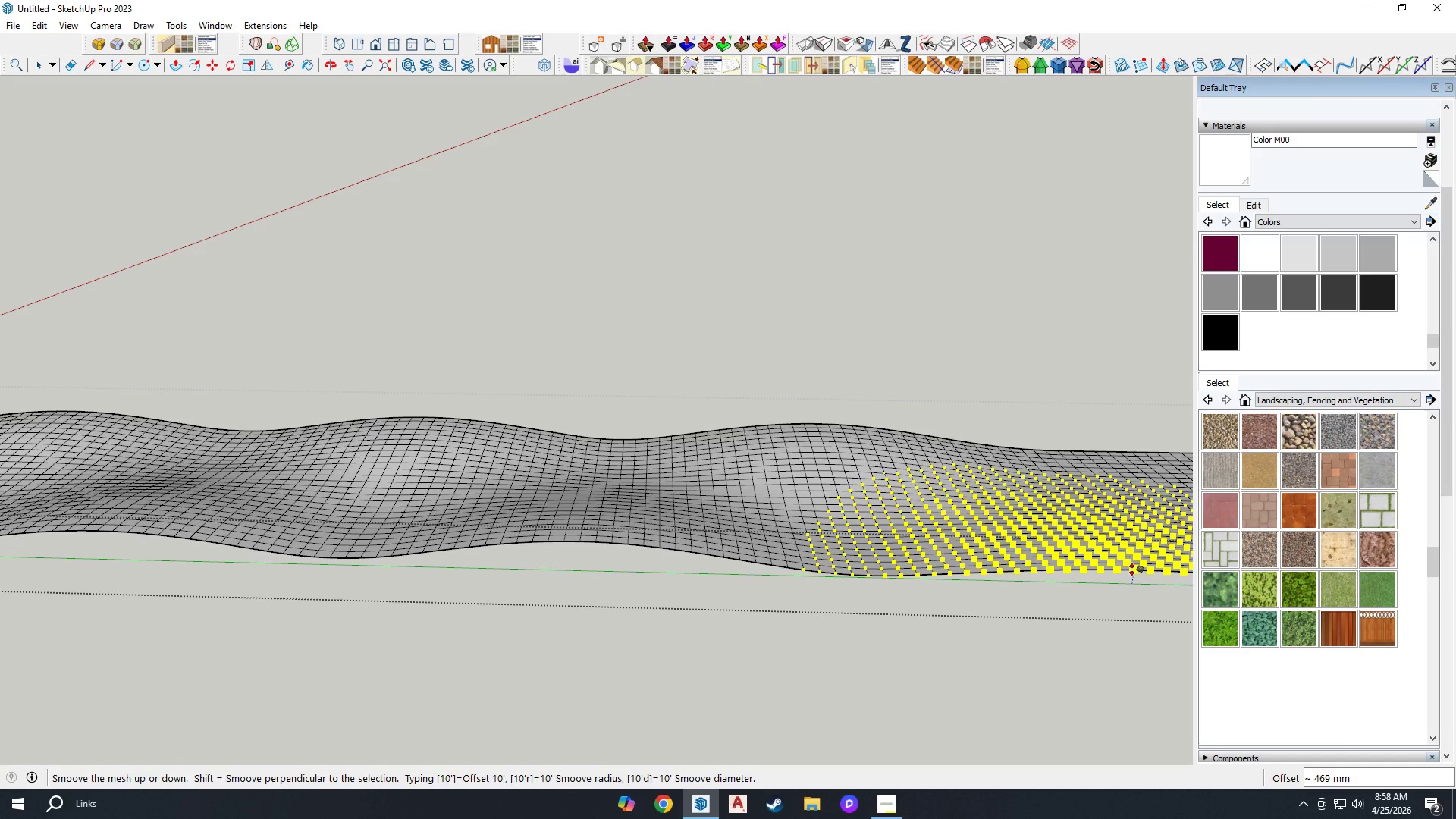 
type(1000)
 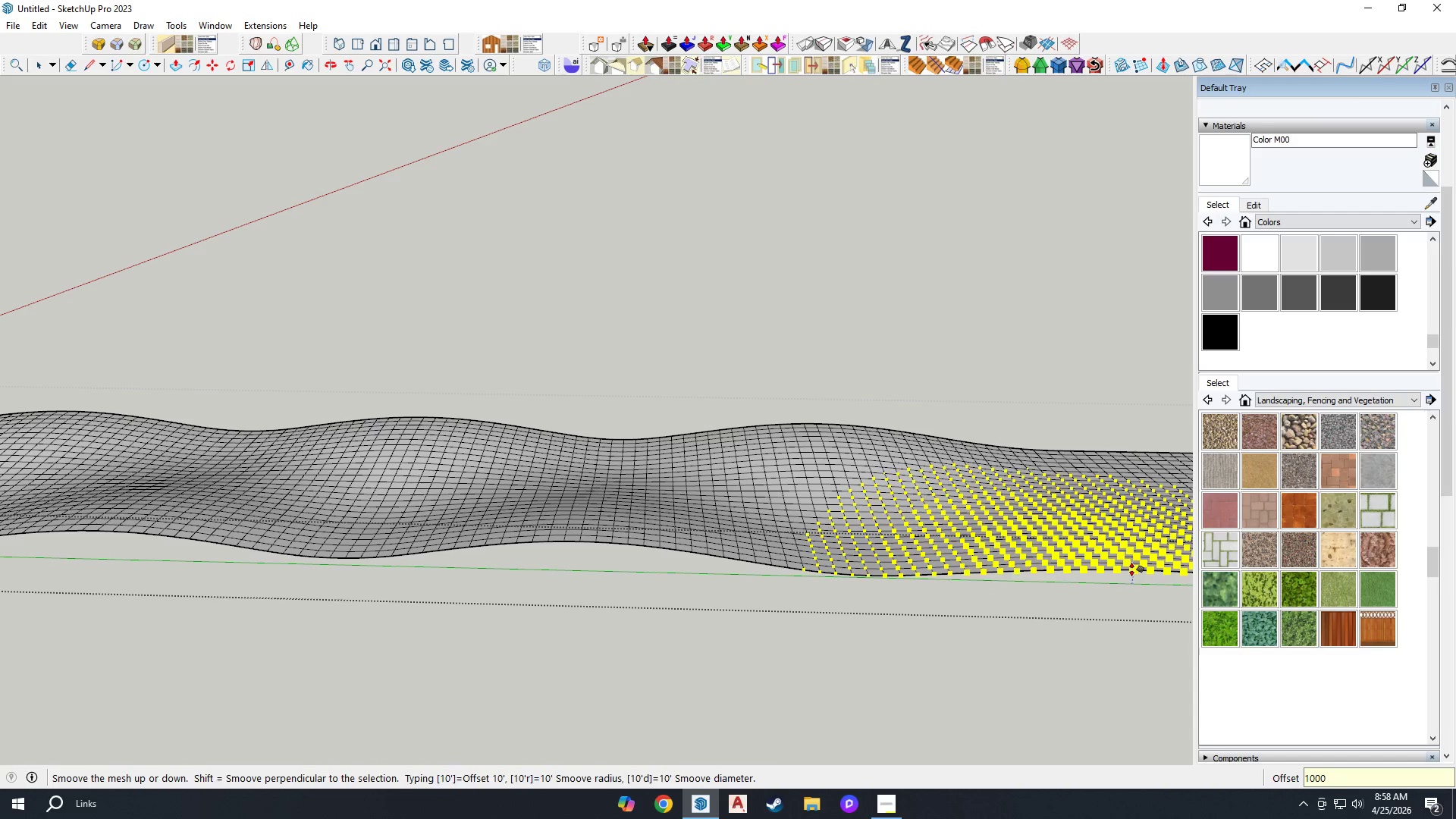 
key(Enter)
 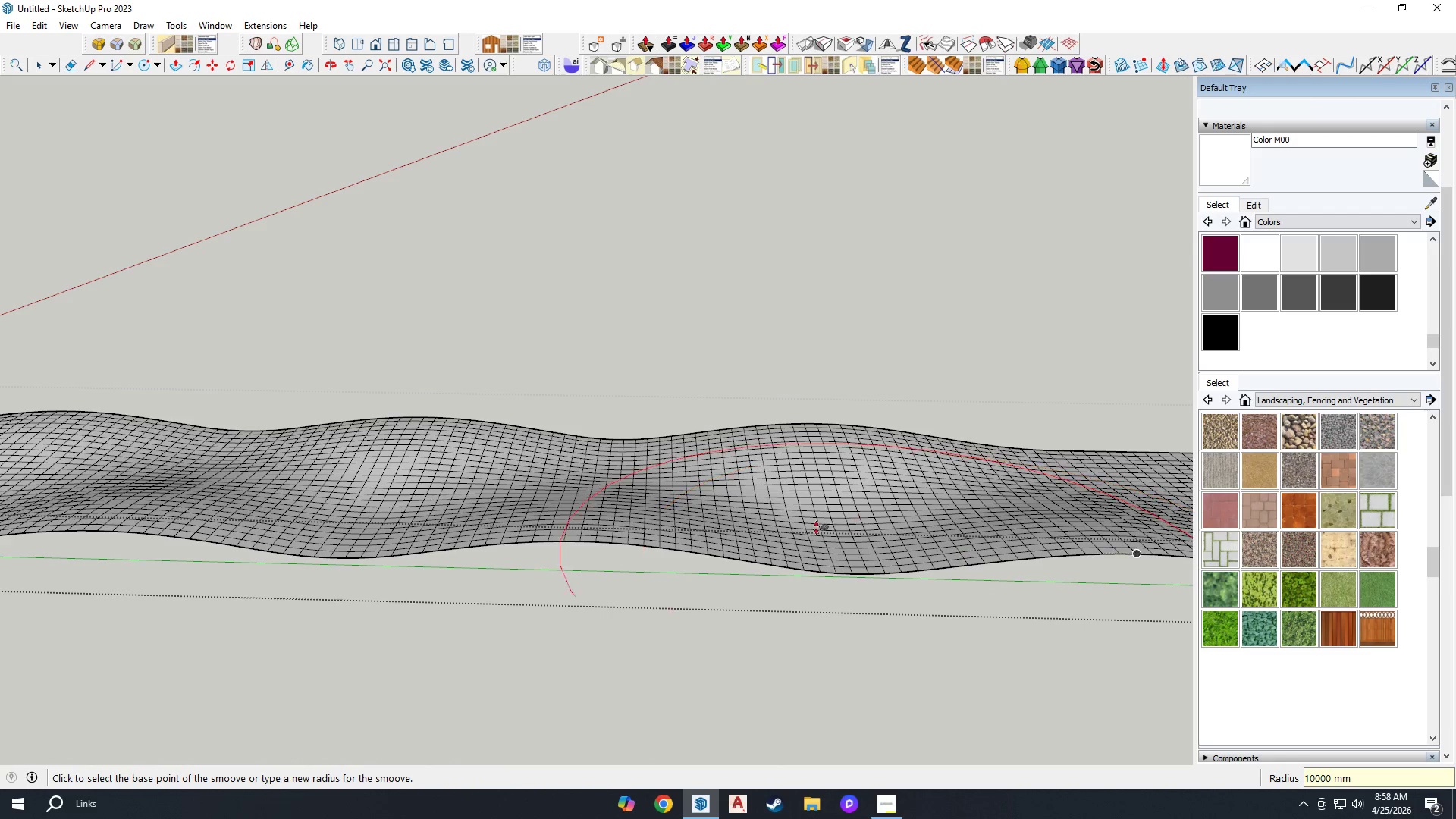 
scroll: coordinate [644, 540], scroll_direction: down, amount: 13.0
 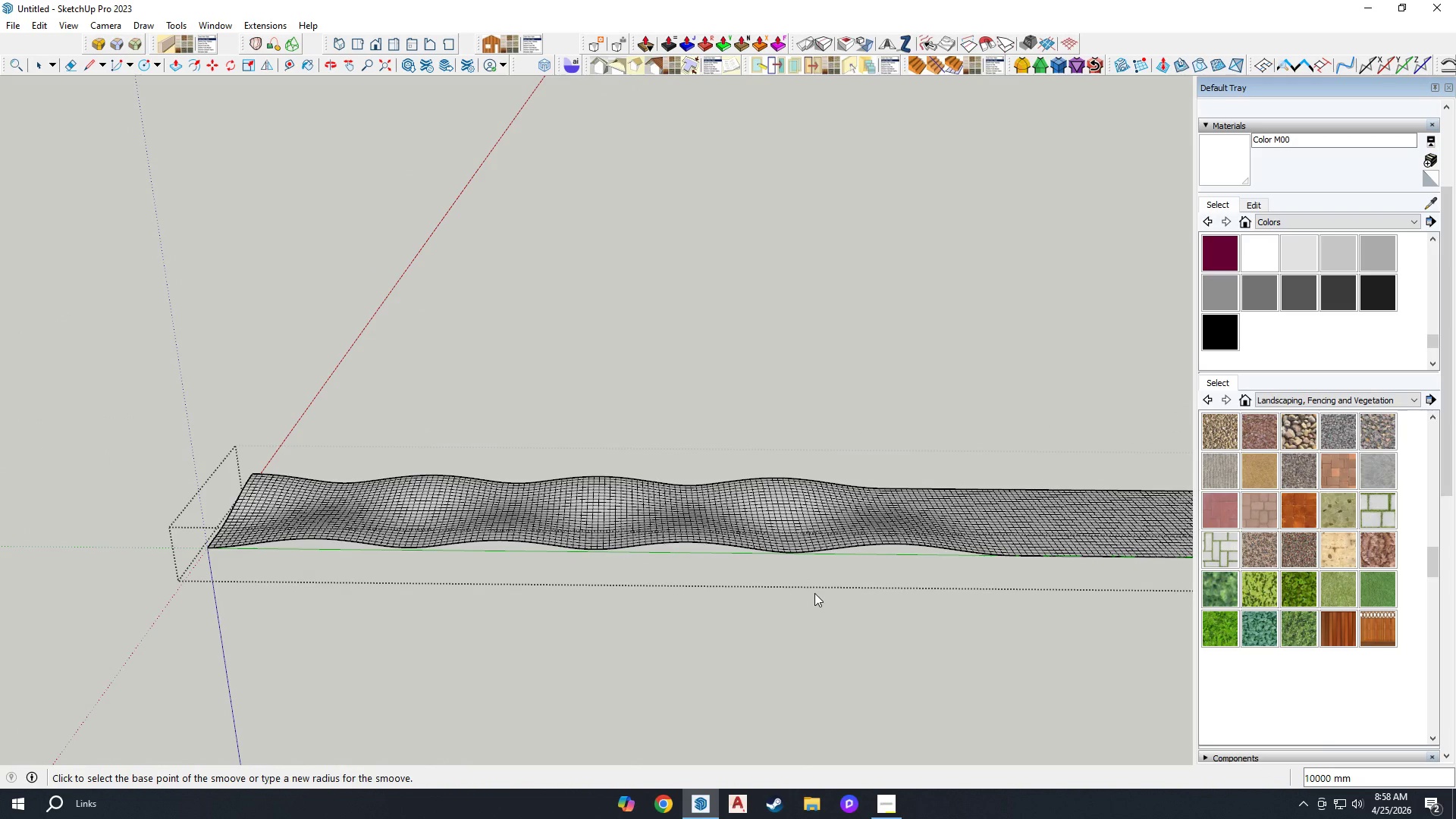 
wait(7.94)
 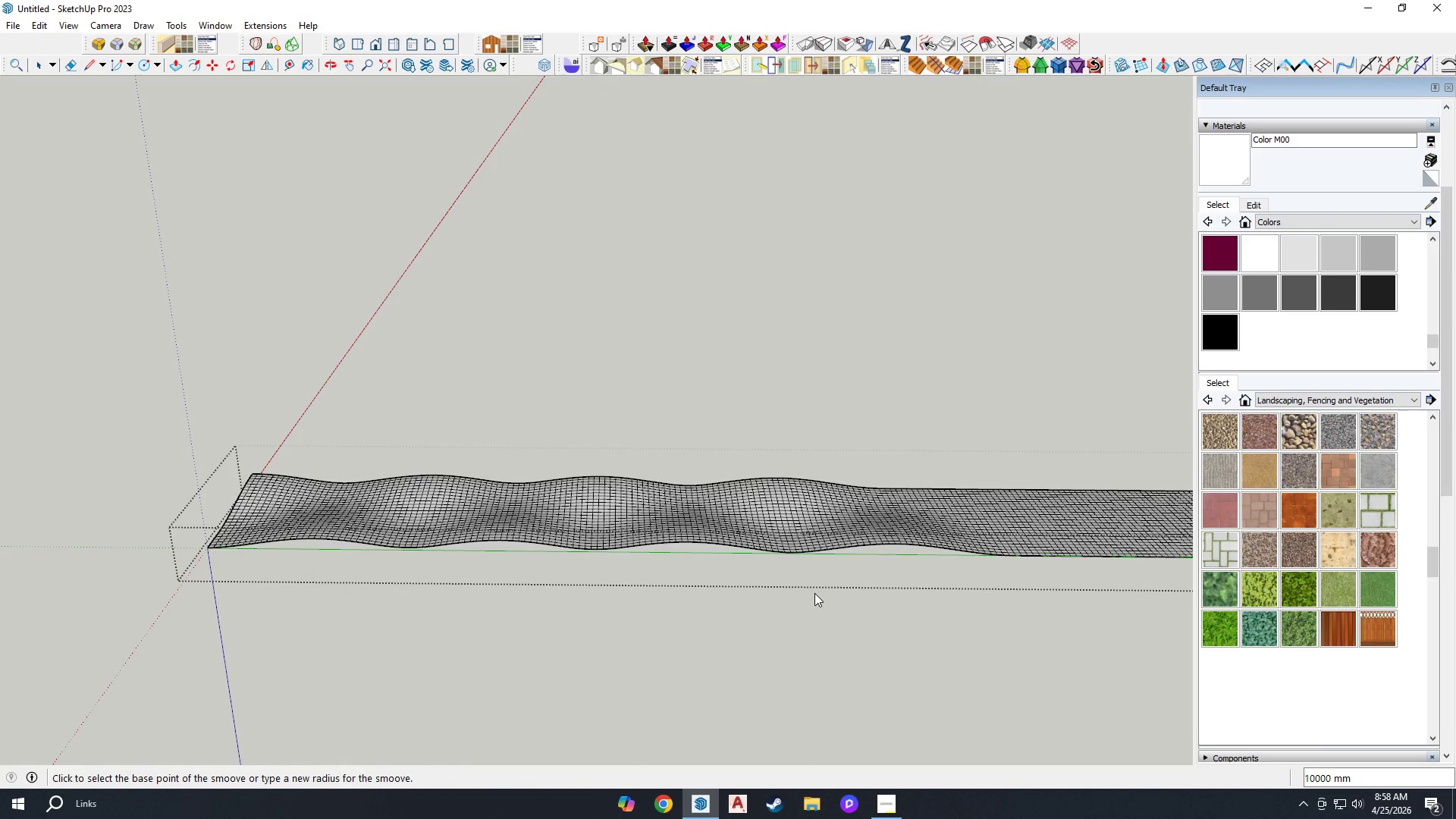 
scroll: coordinate [808, 532], scroll_direction: up, amount: 8.0
 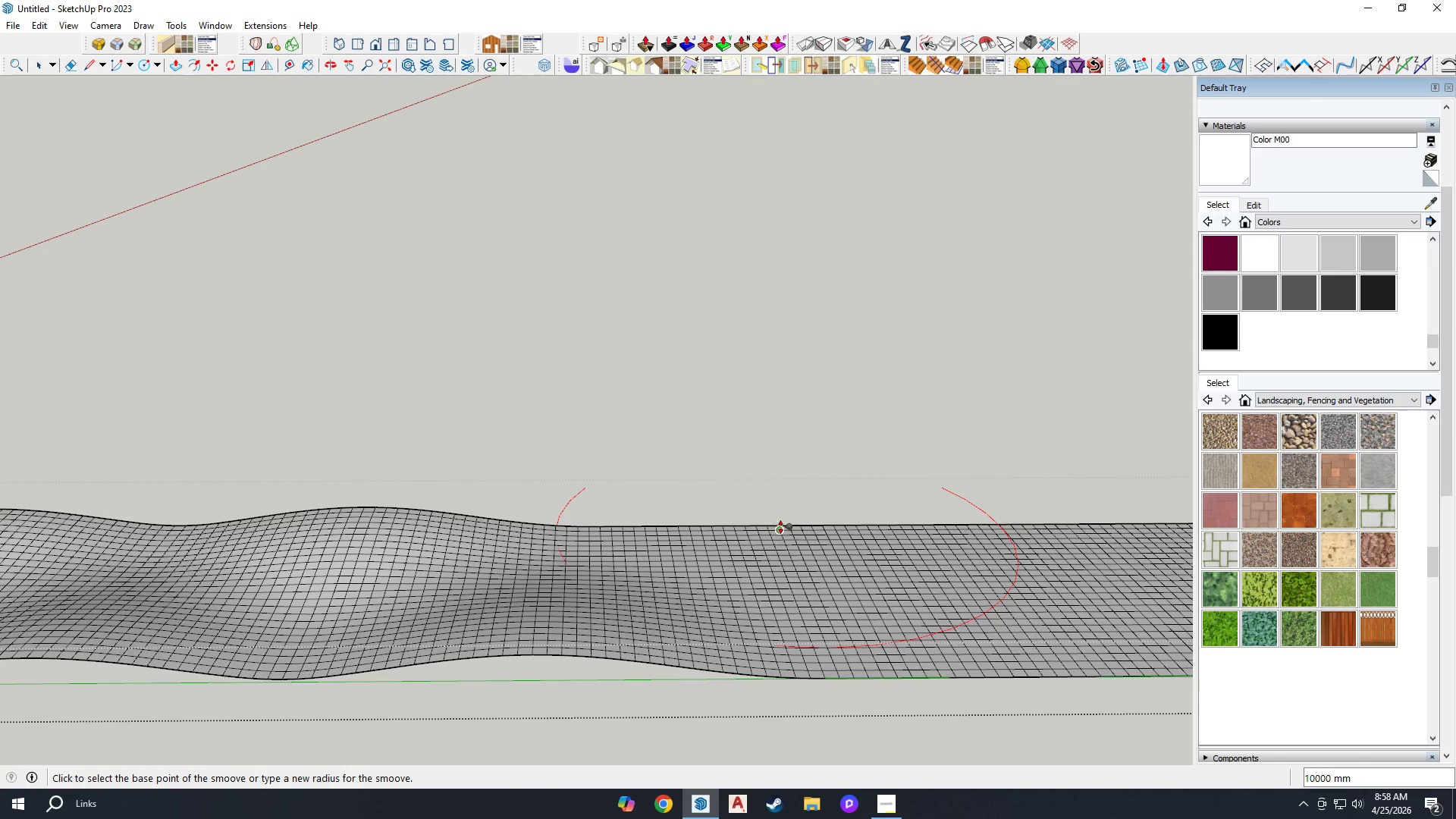 
left_click([780, 525])
 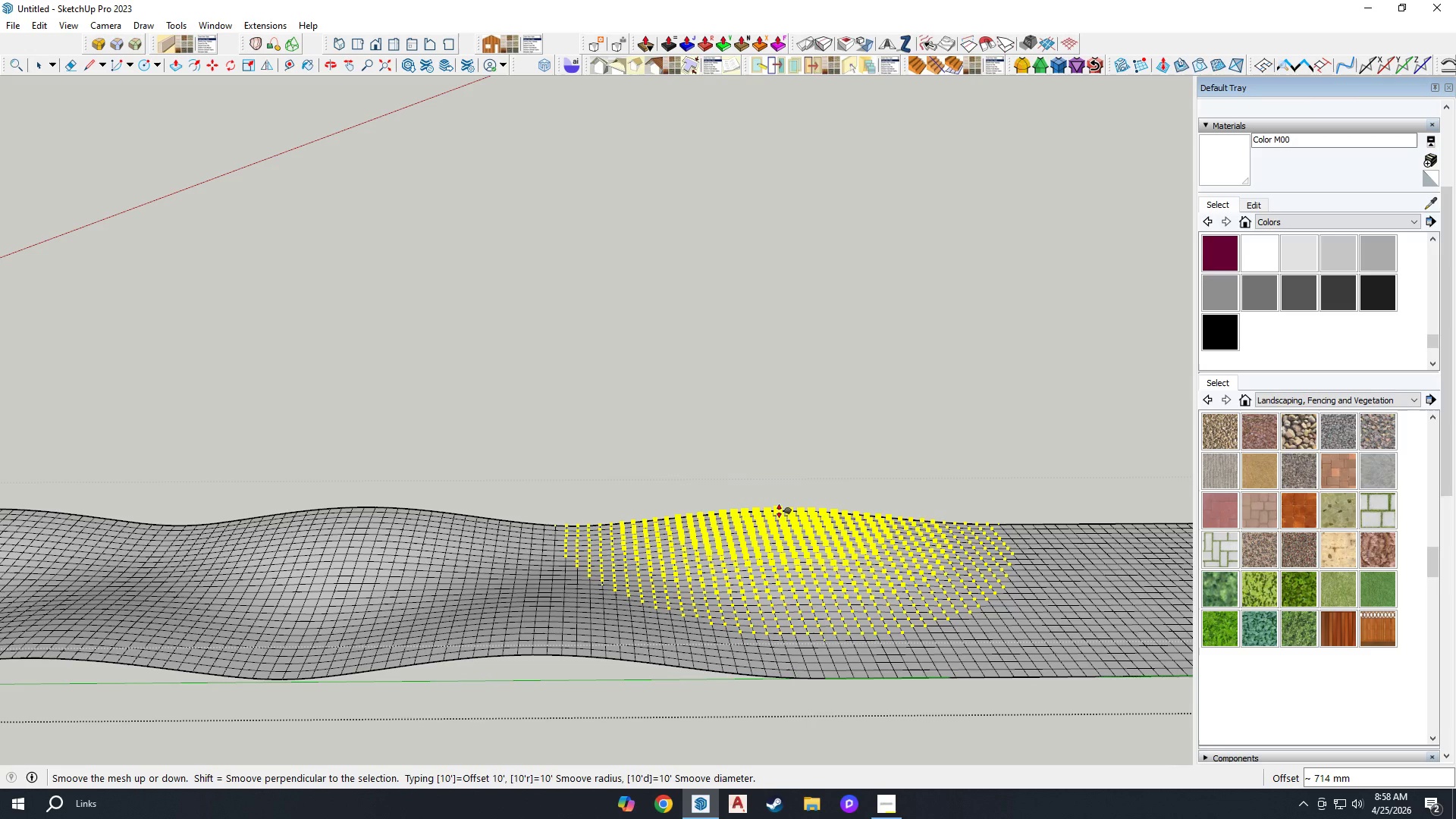 
type(1000)
 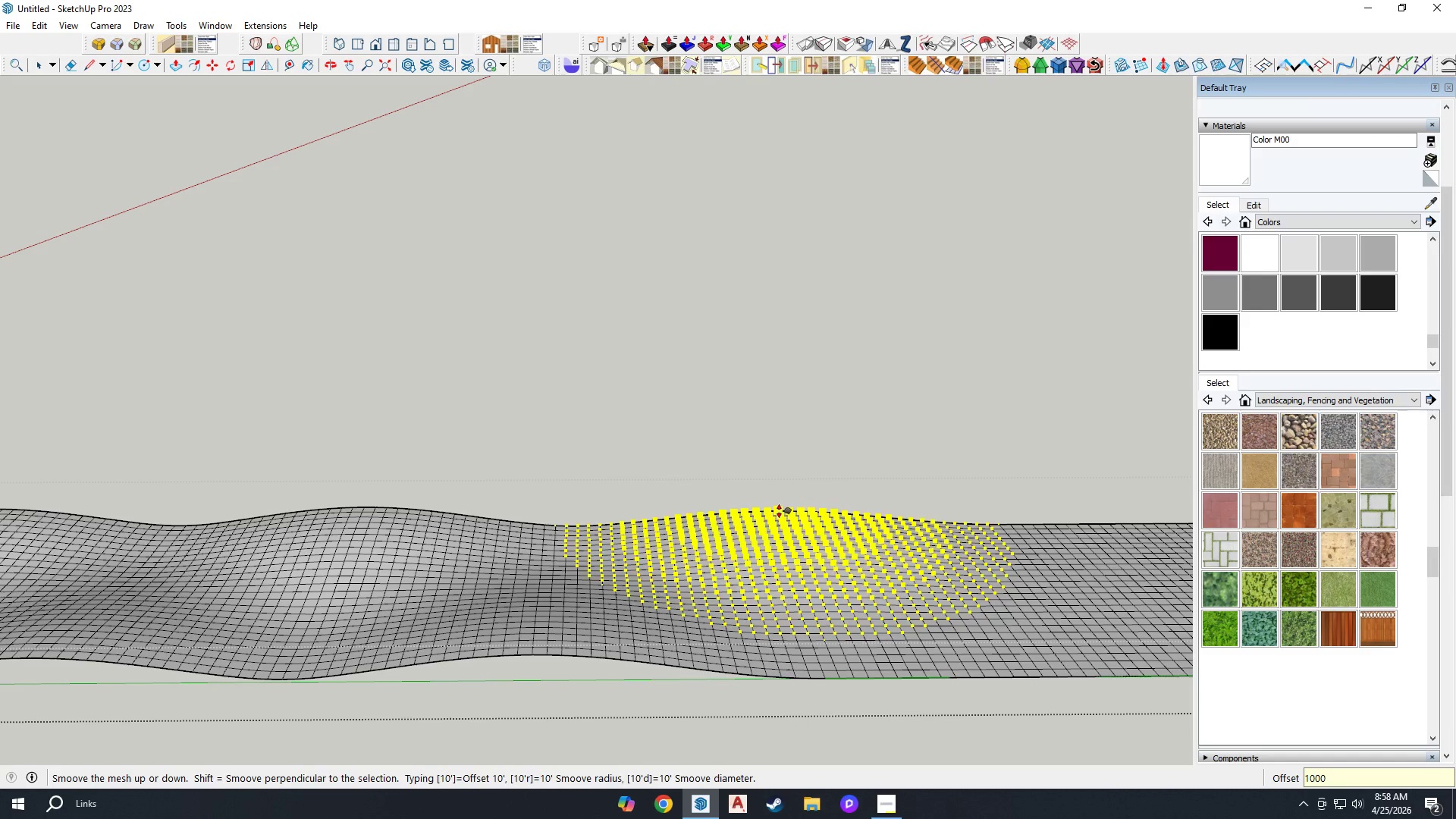 
key(Enter)
 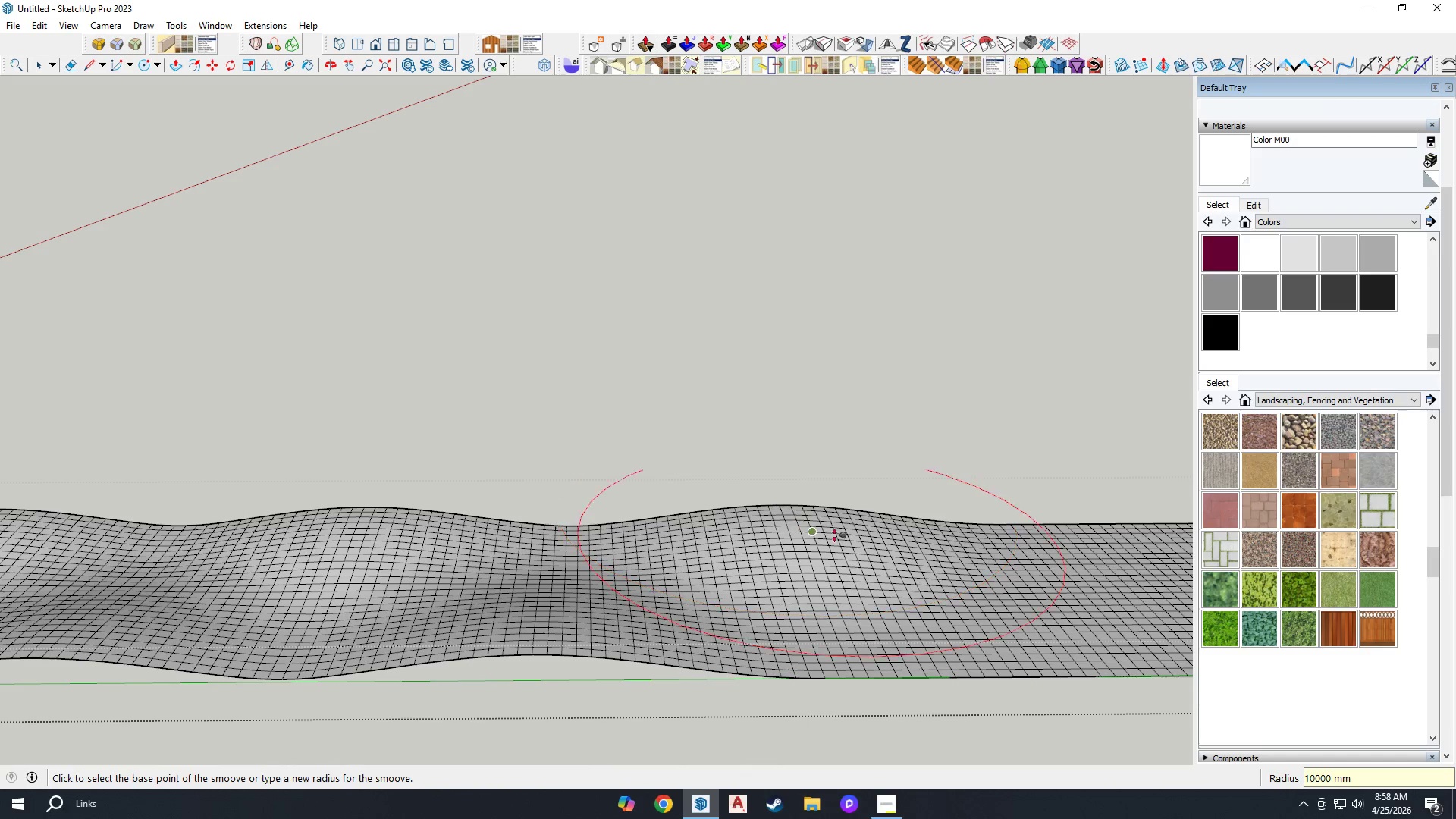 
scroll: coordinate [695, 554], scroll_direction: down, amount: 4.0
 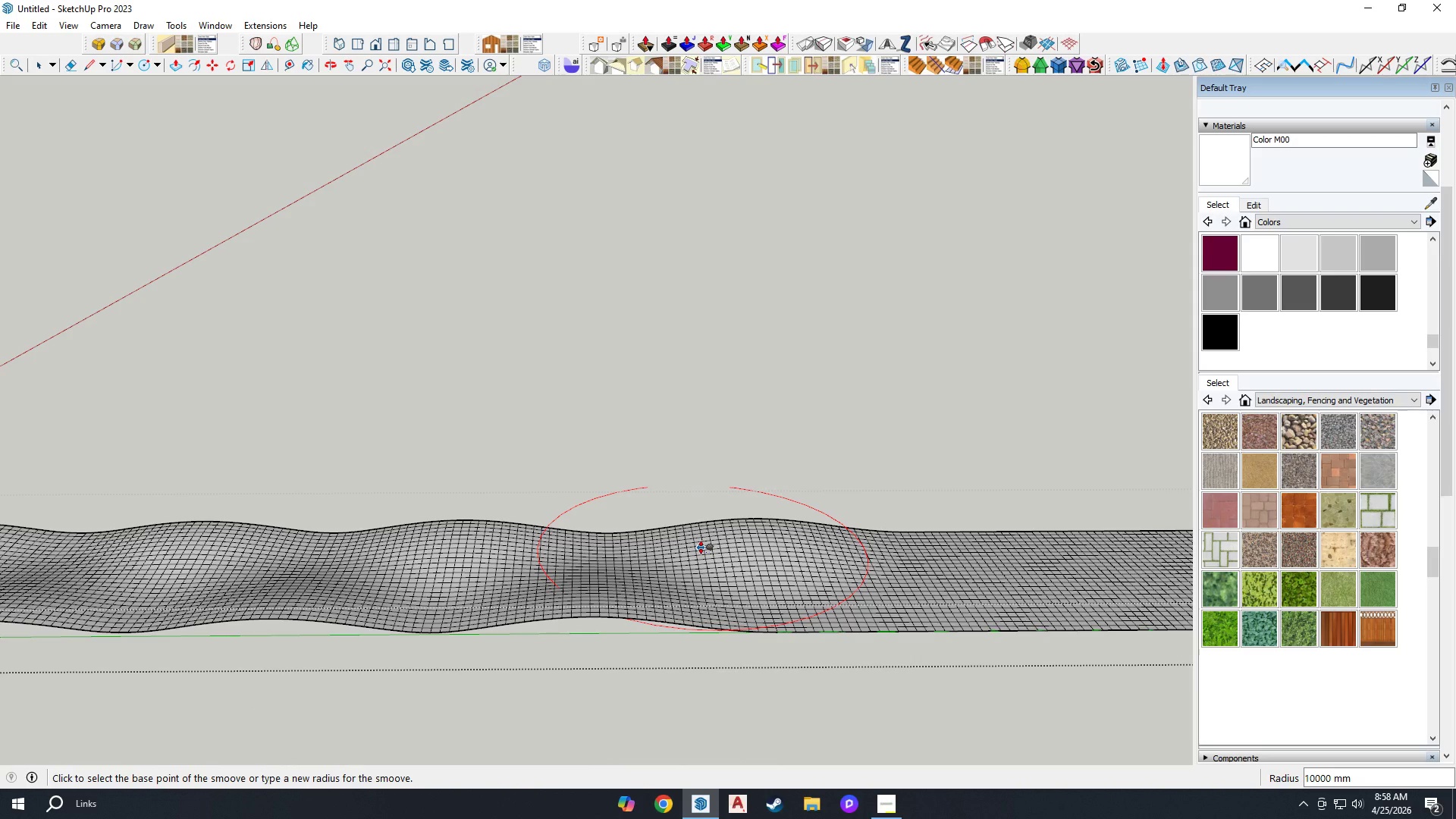 
wait(10.75)
 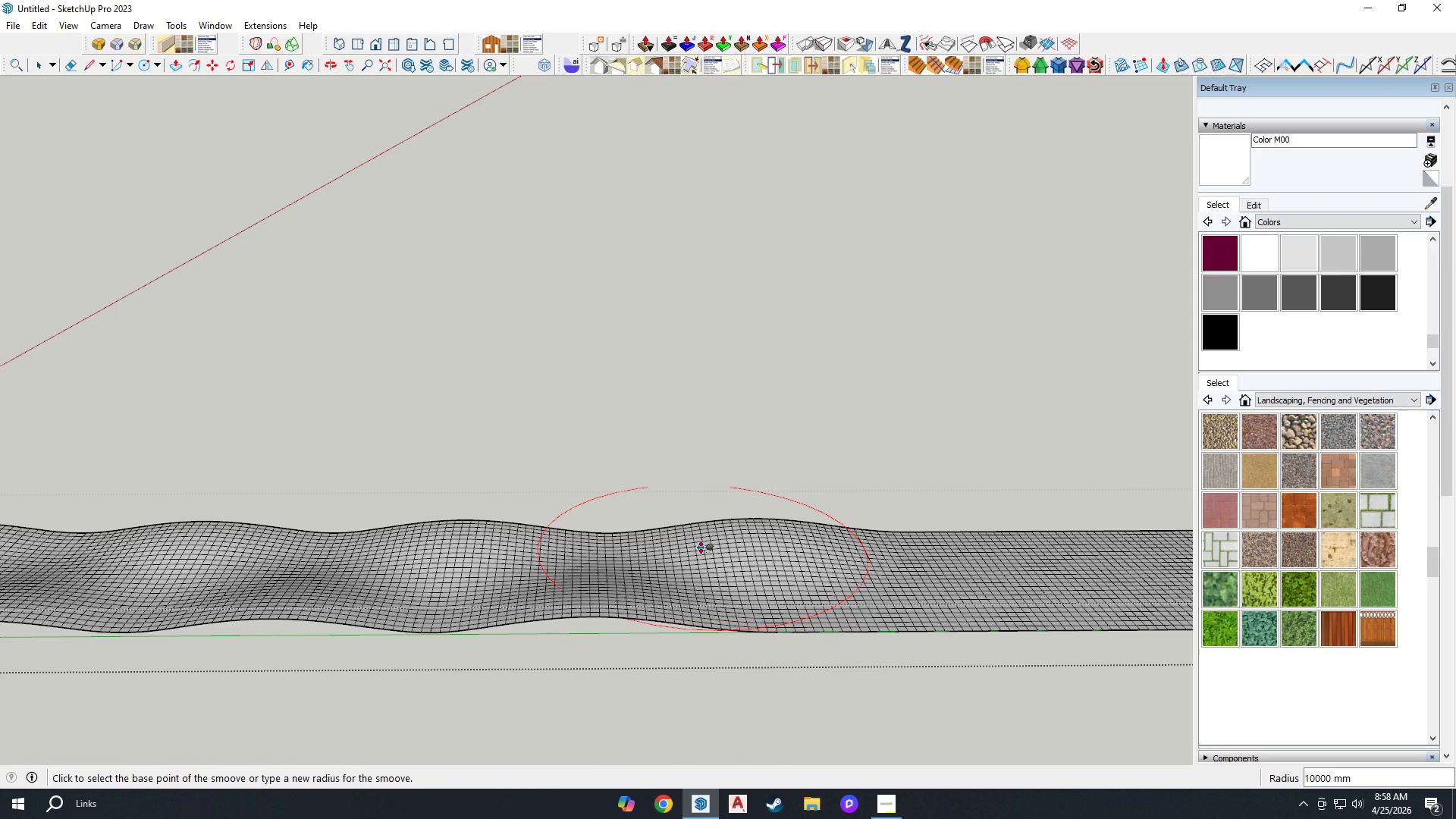 
scroll: coordinate [905, 625], scroll_direction: up, amount: 2.0
 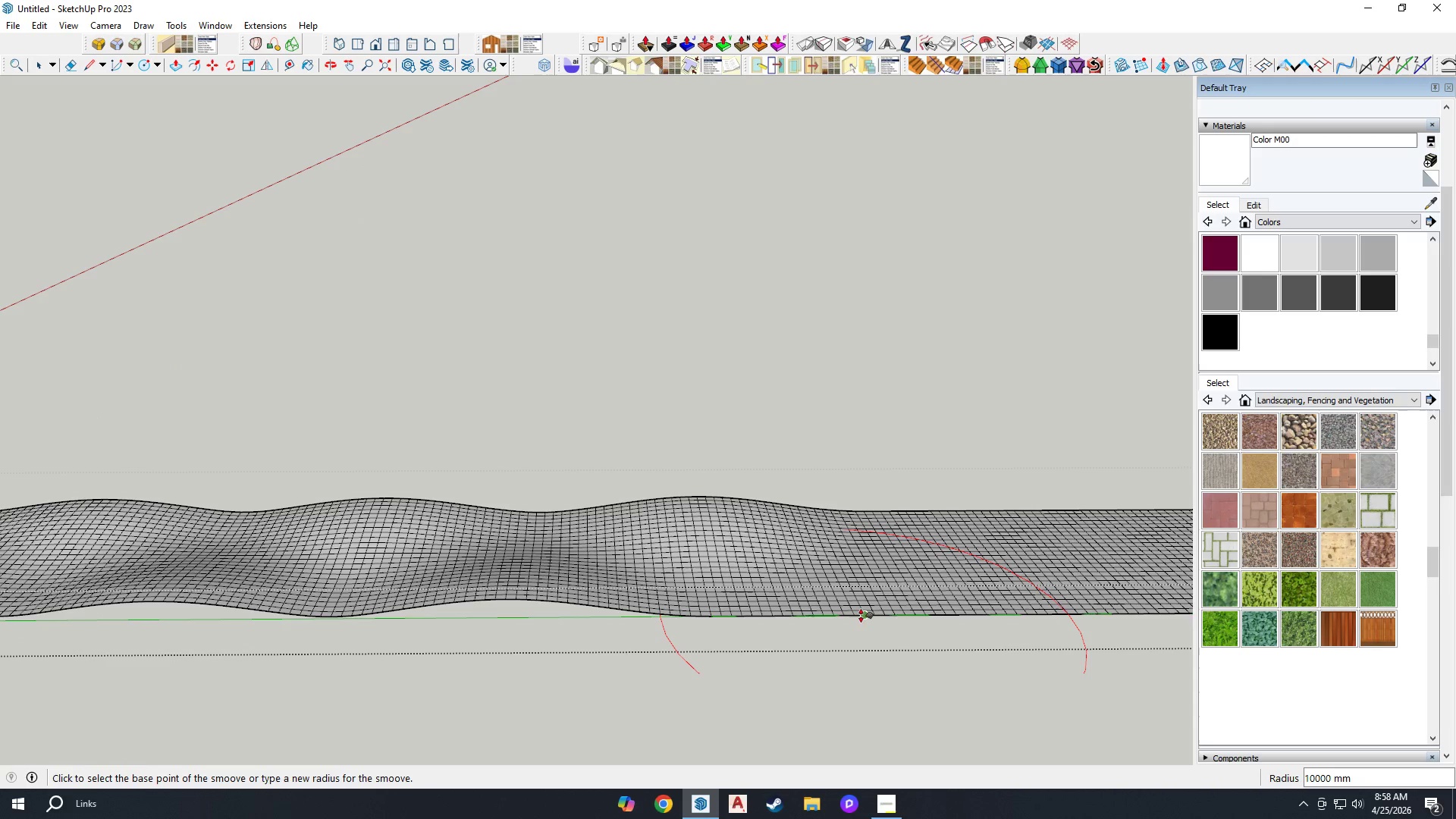 
left_click([861, 616])
 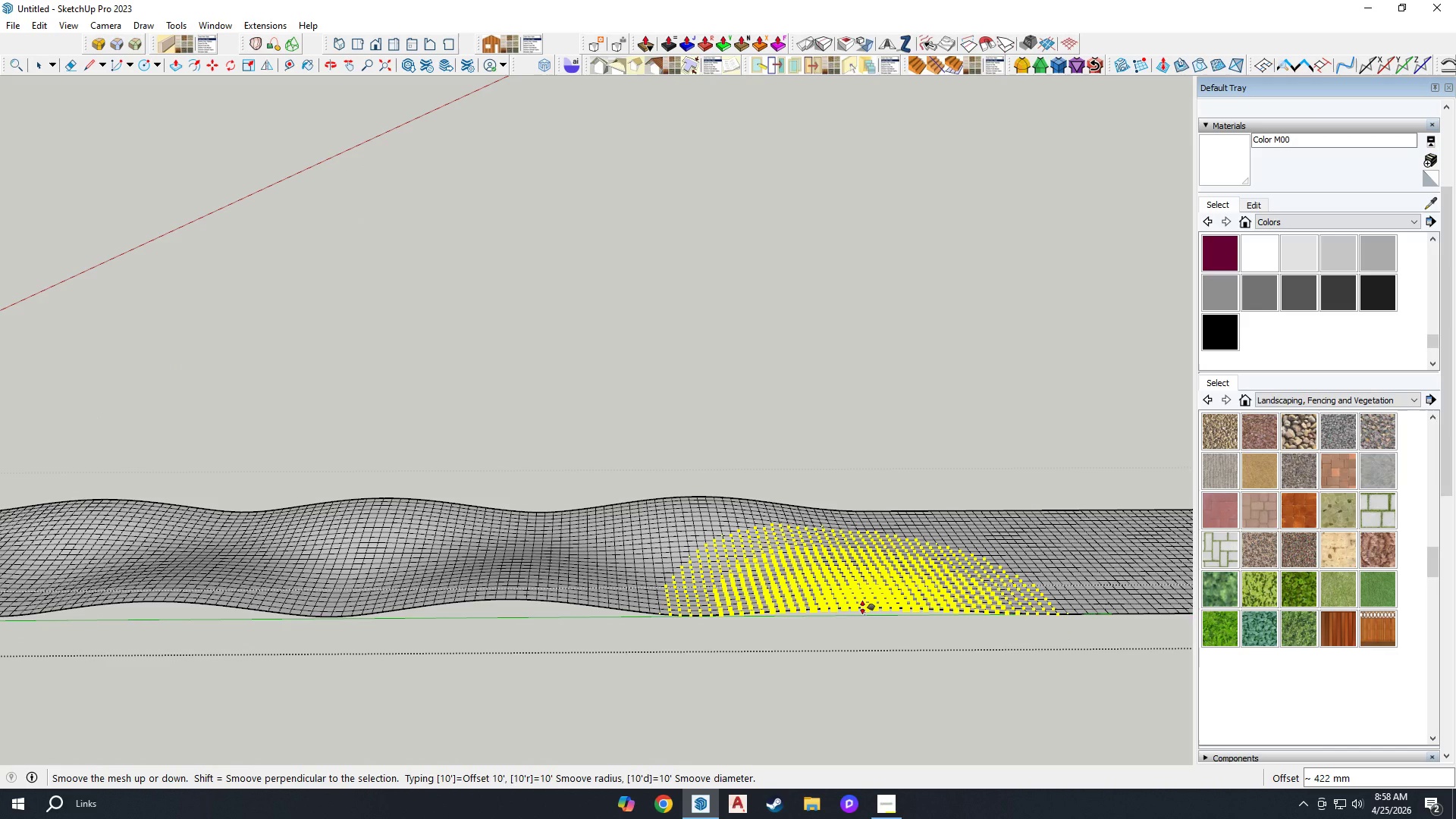 
type(1000)
 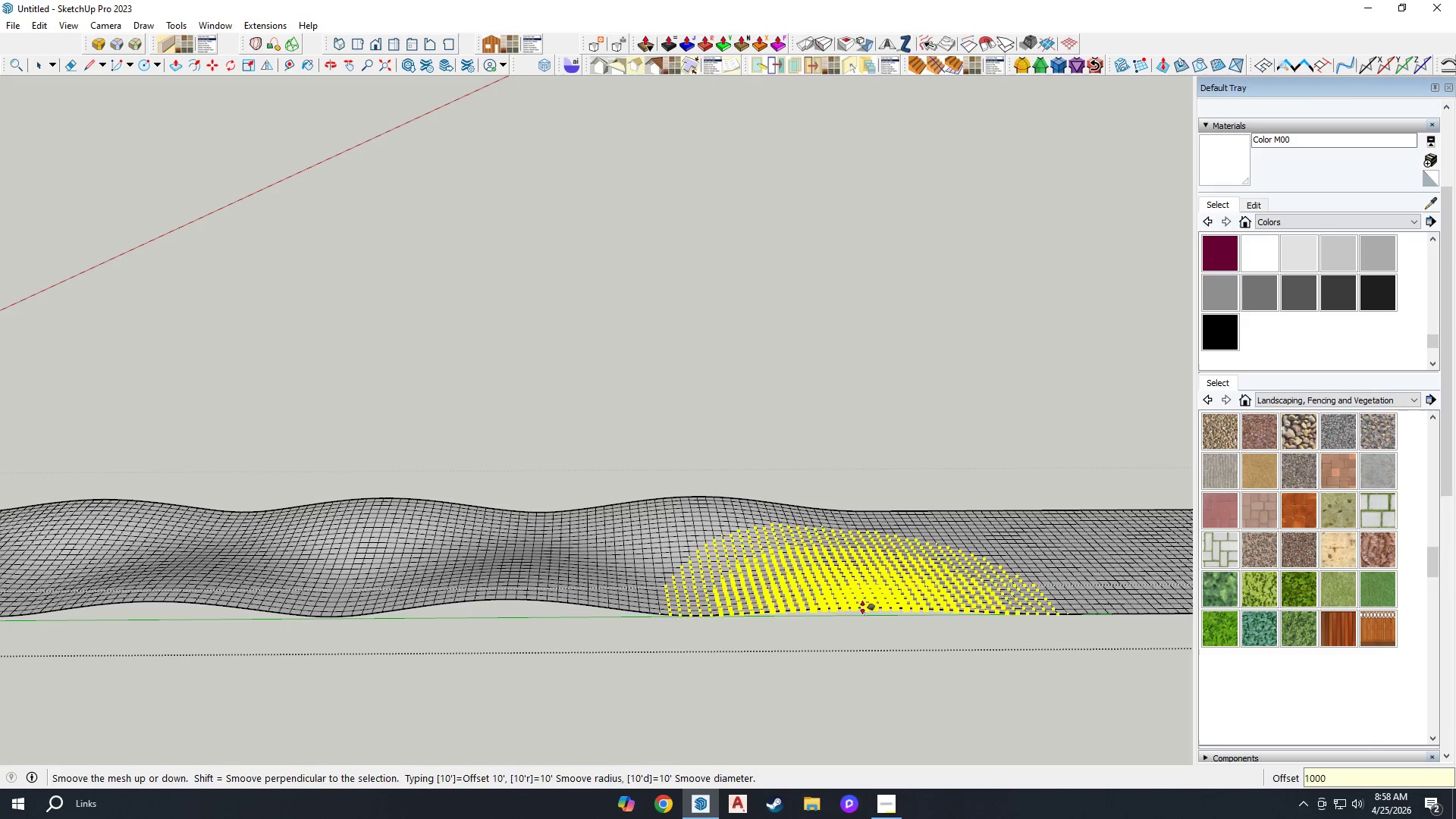 
key(Enter)
 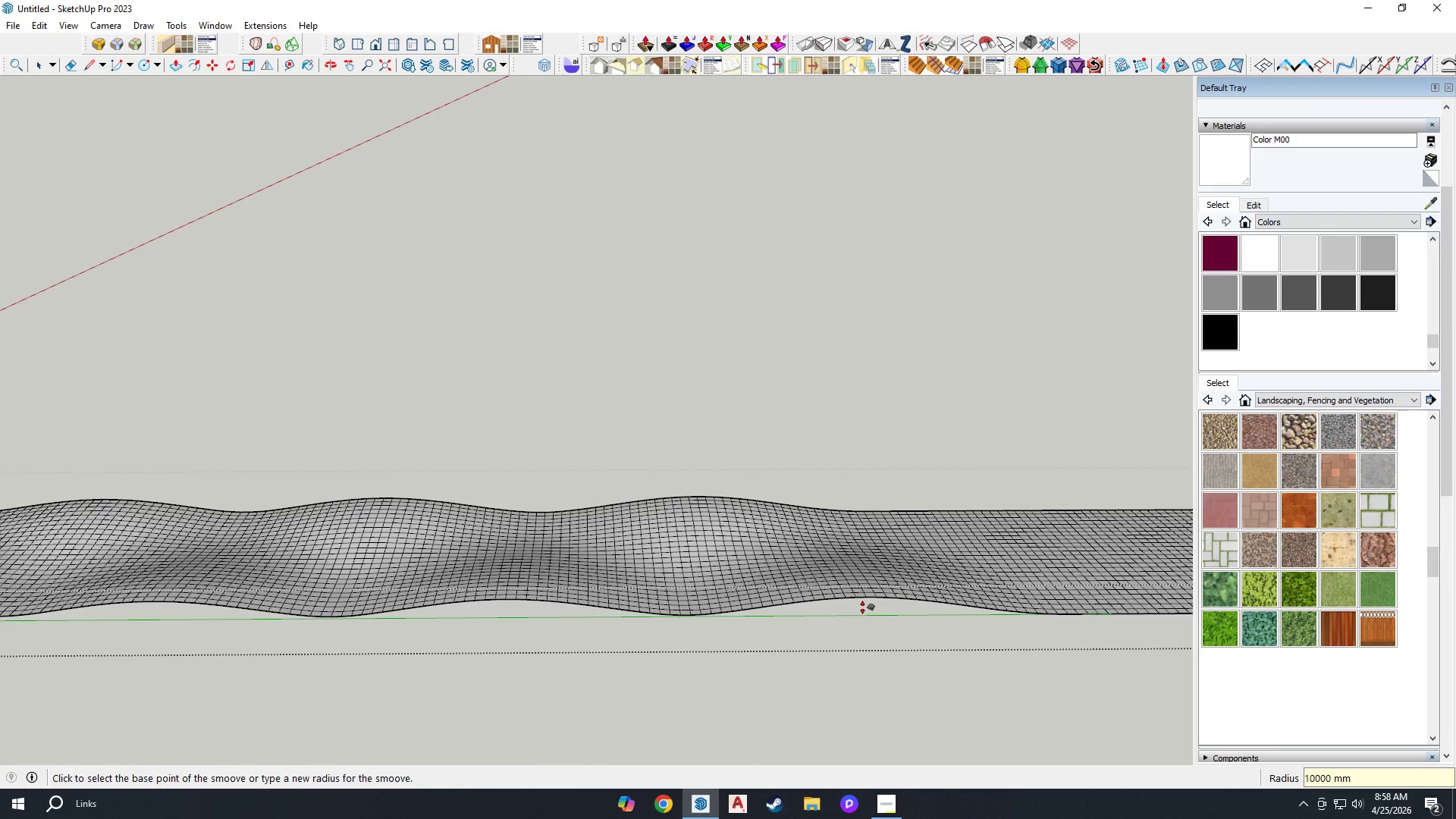 
scroll: coordinate [855, 561], scroll_direction: down, amount: 2.0
 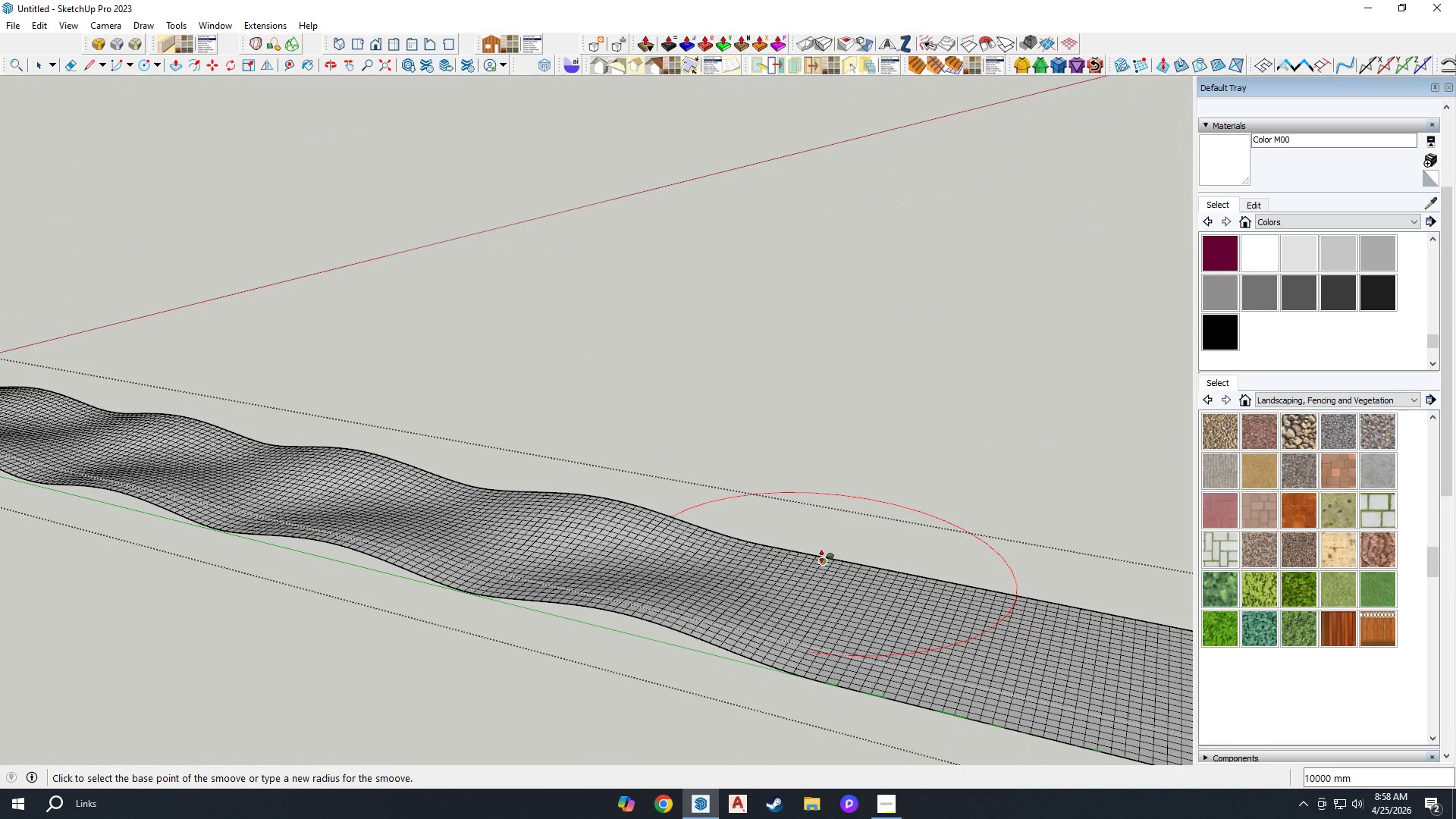 
left_click([828, 557])
 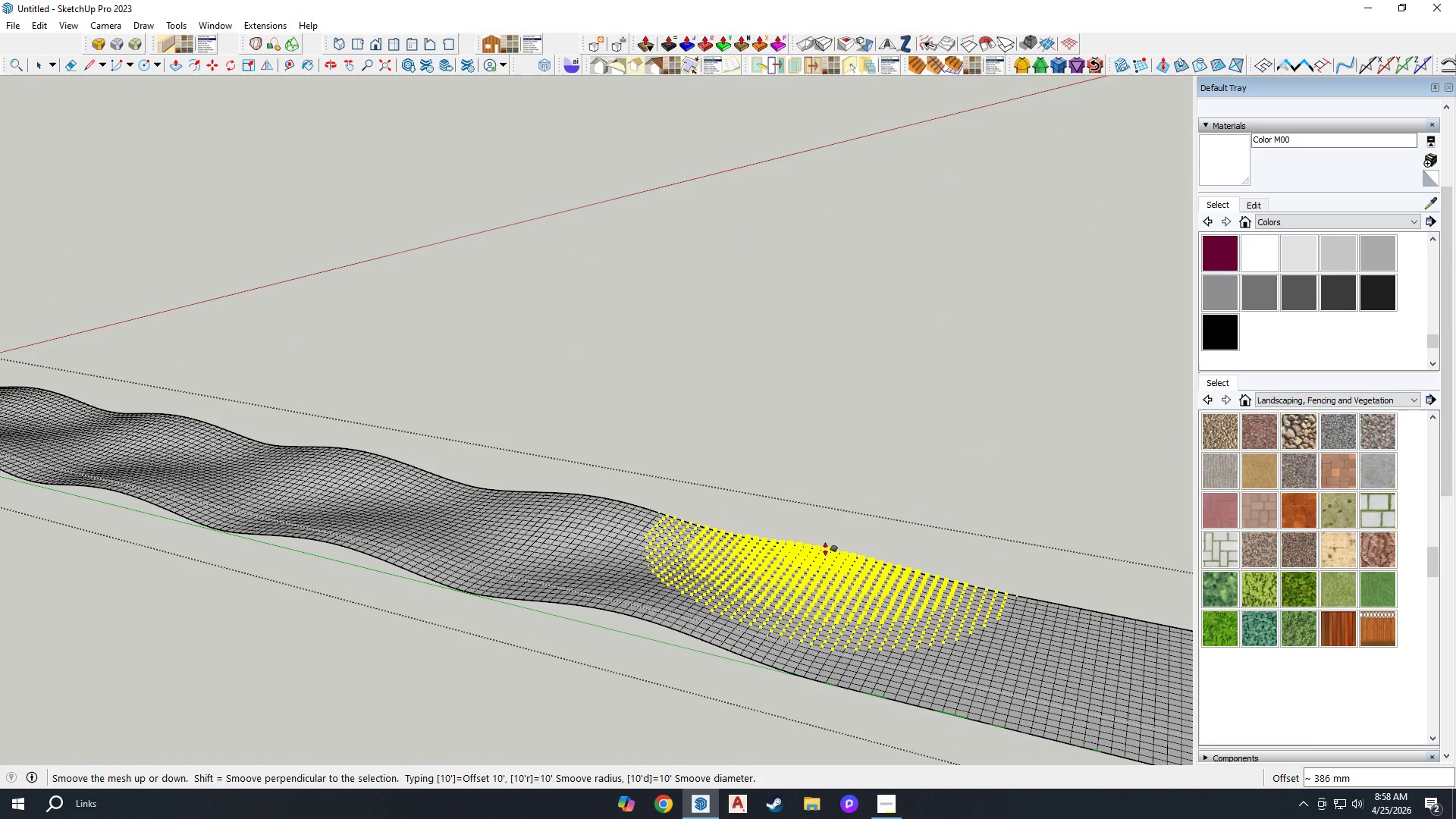 
type(1000)
 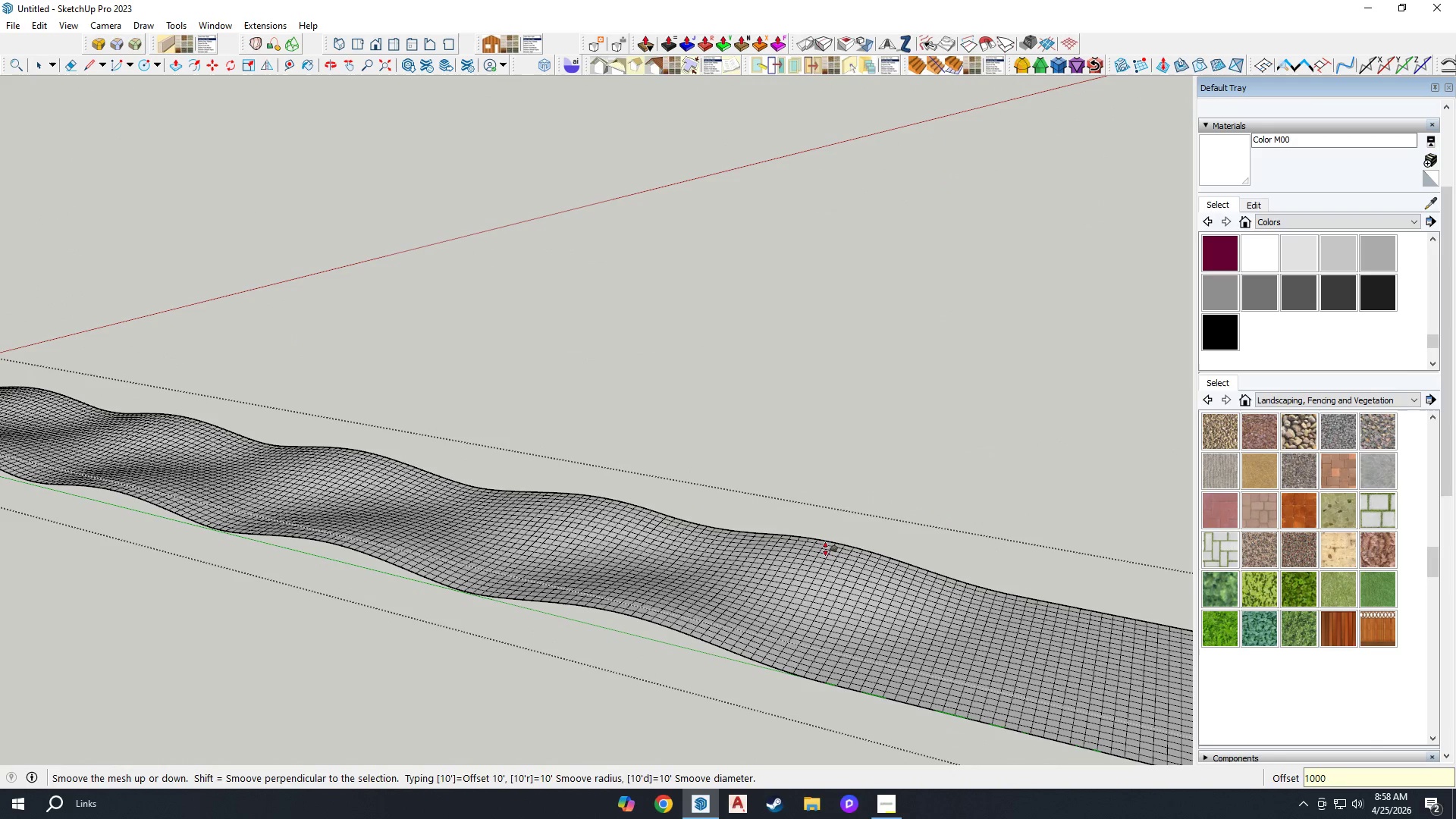 
key(Enter)
 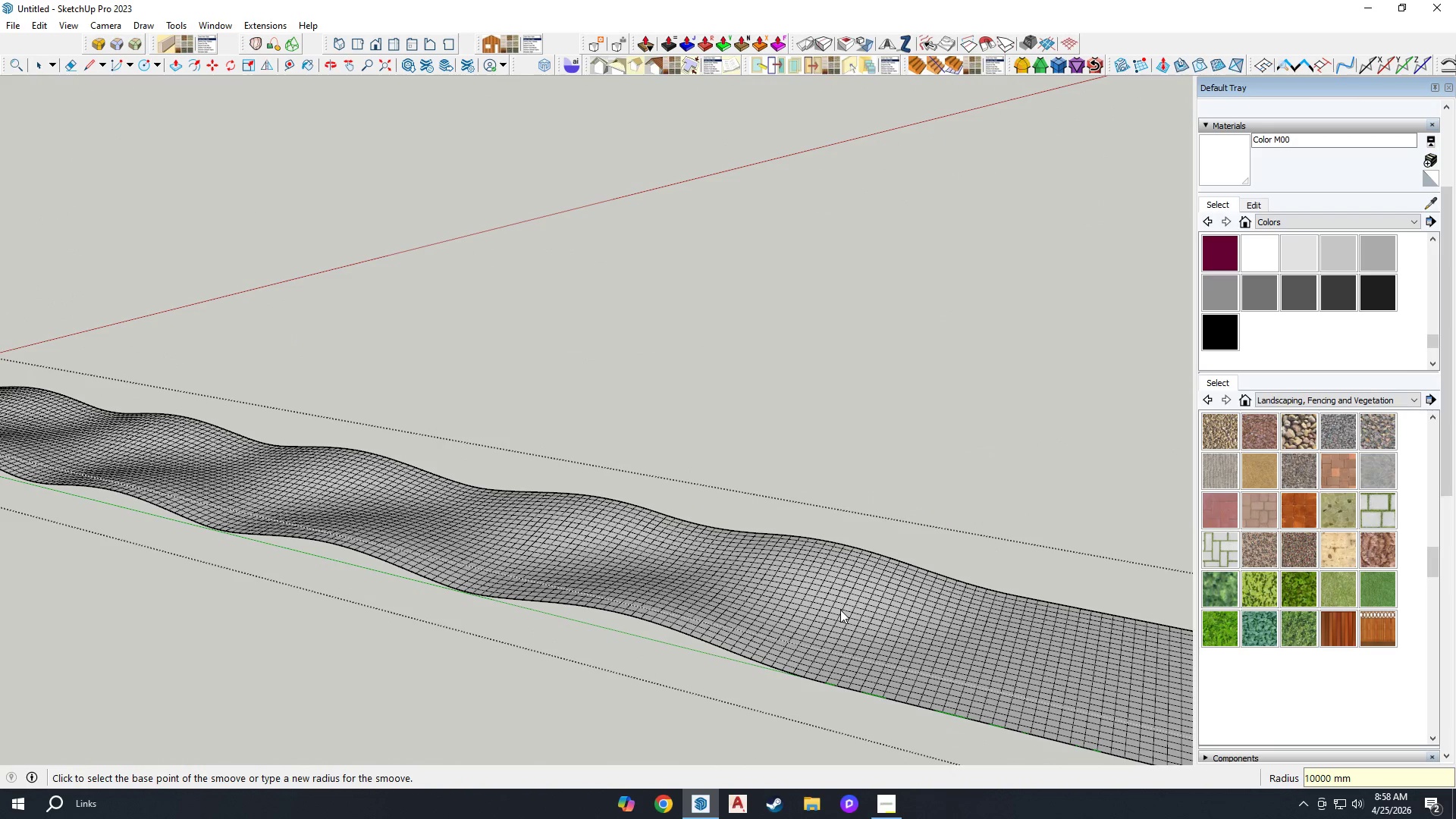 
scroll: coordinate [870, 642], scroll_direction: down, amount: 3.0
 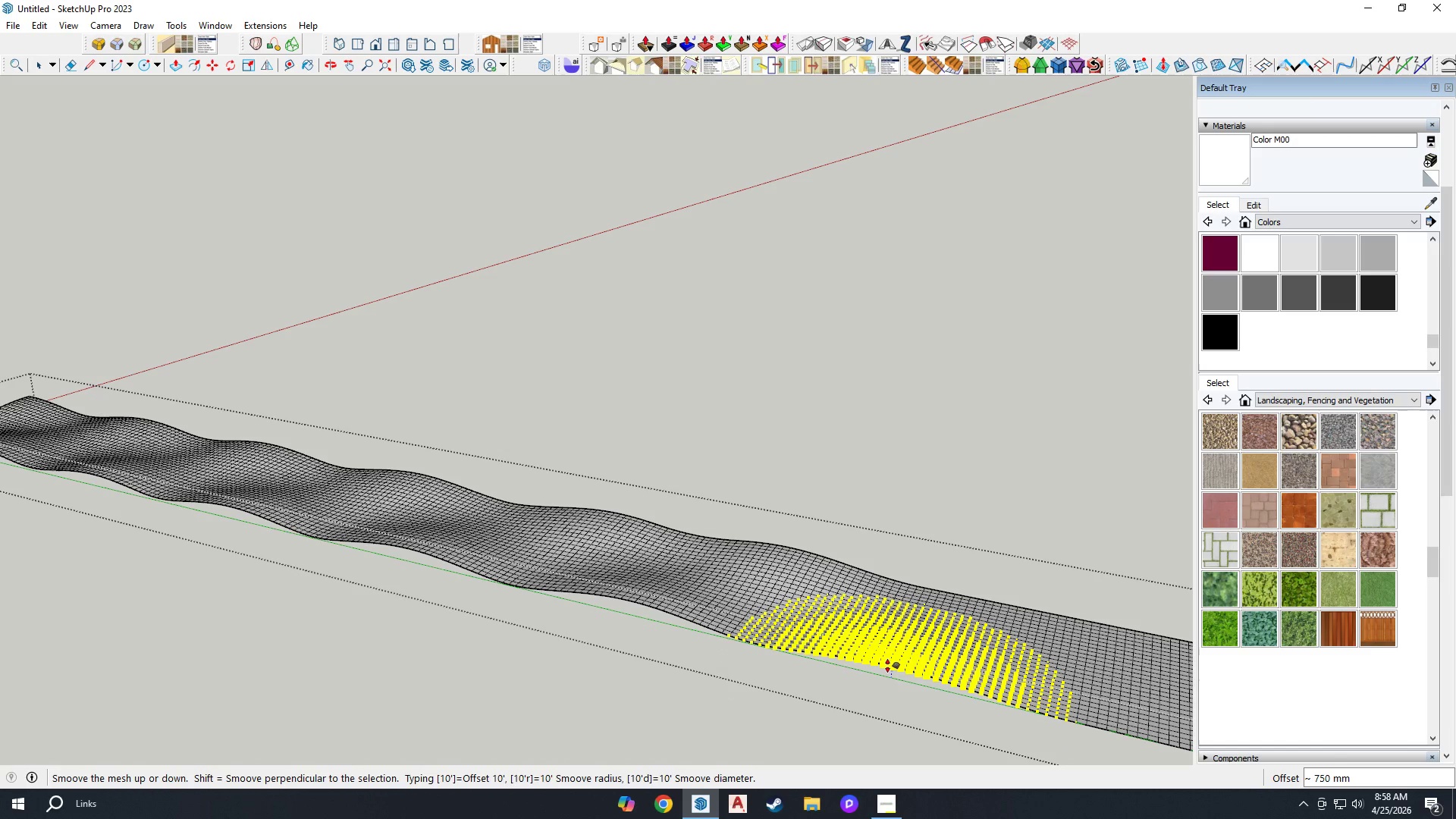 
type(1000)
 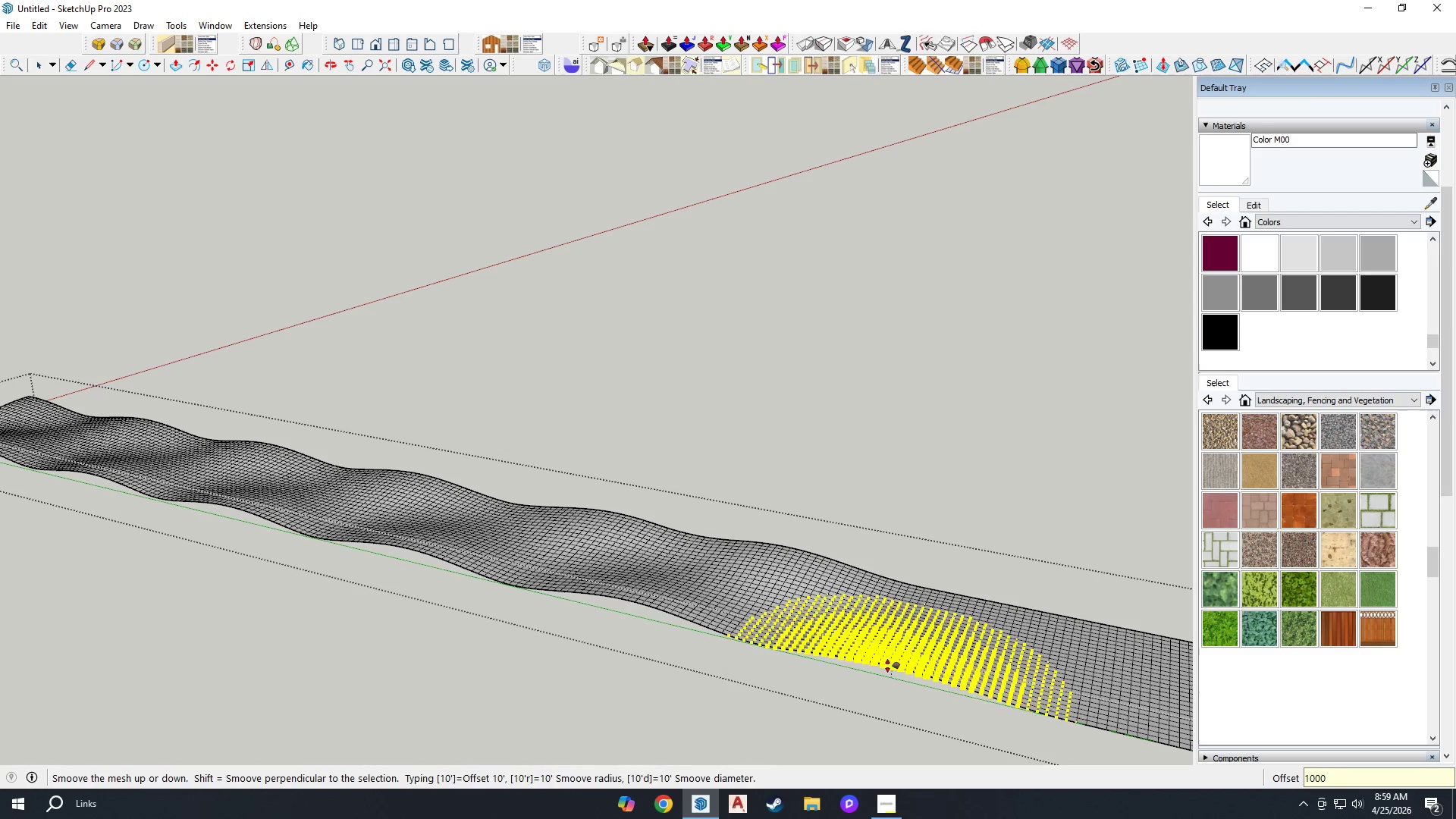 
key(Enter)
 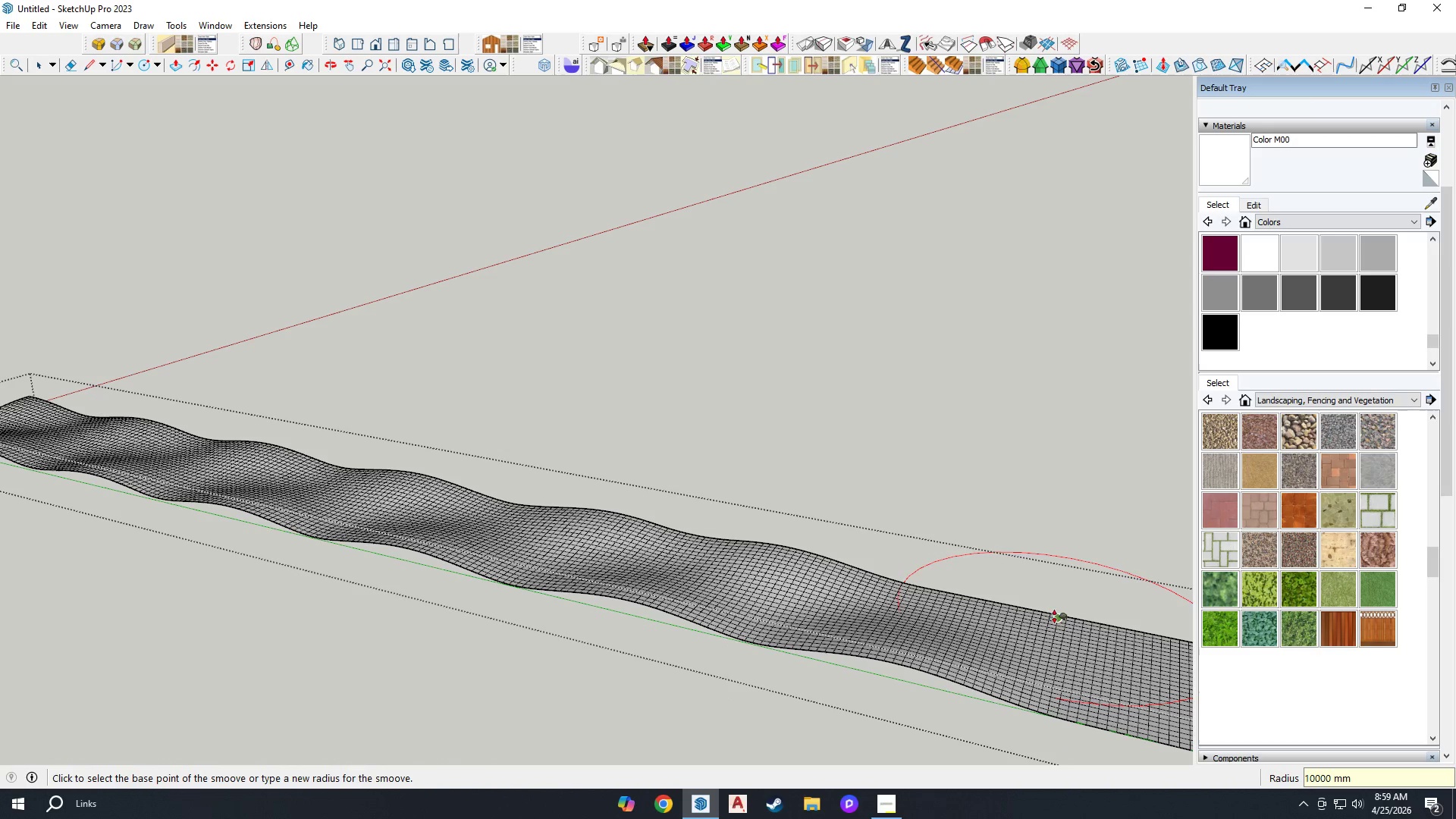 
left_click([1053, 611])
 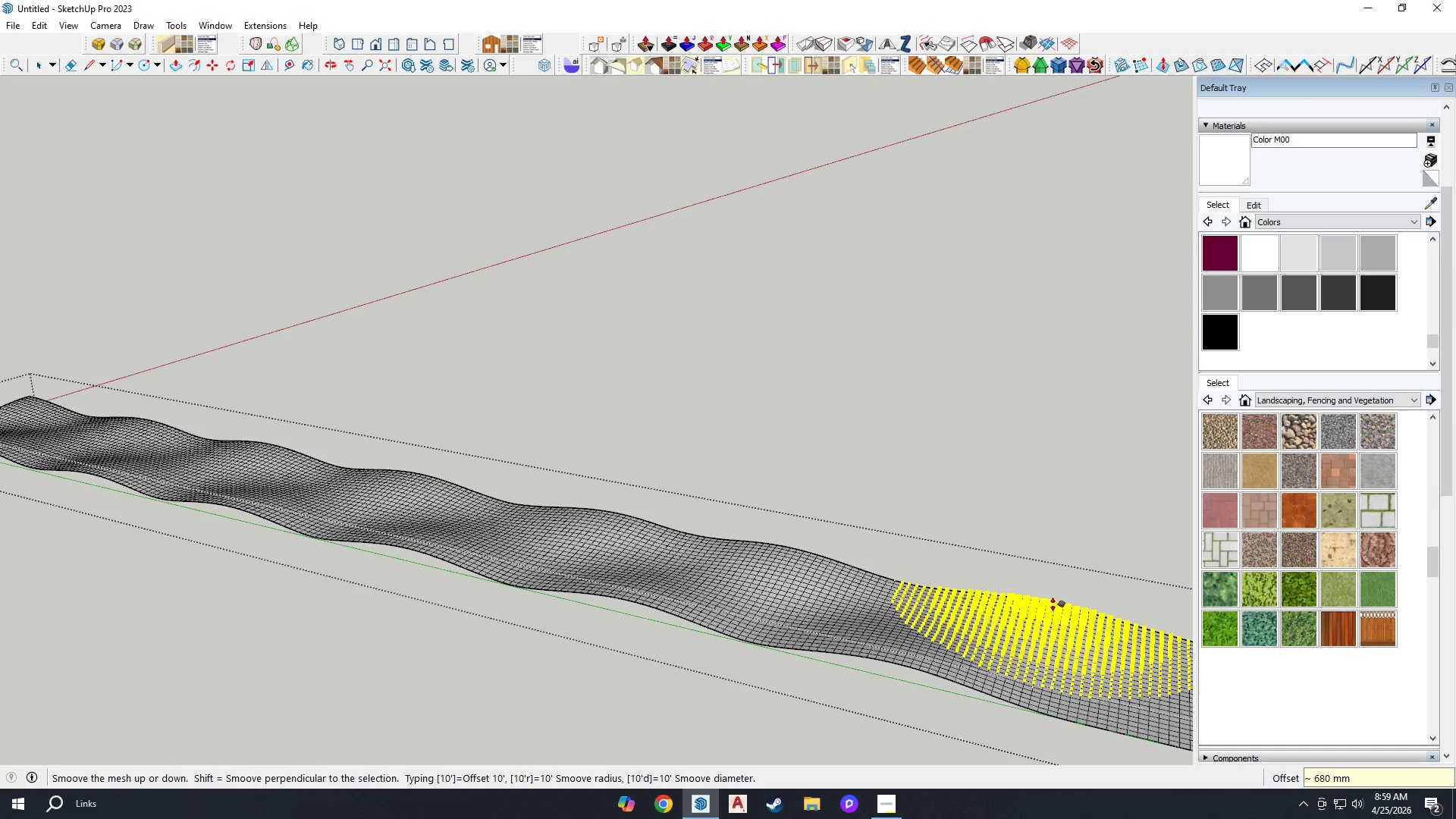 
type(1000)
 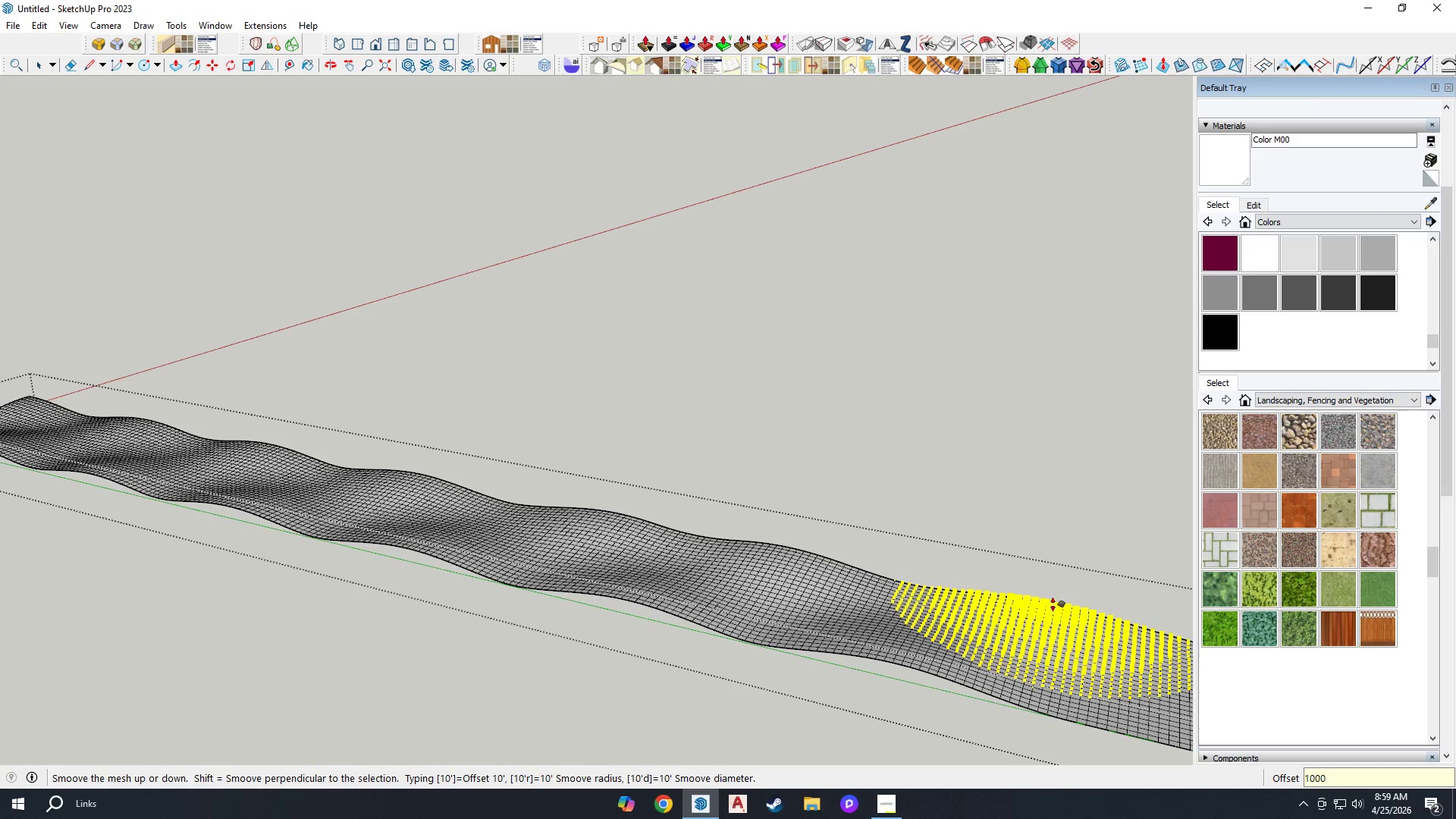 
key(Enter)
 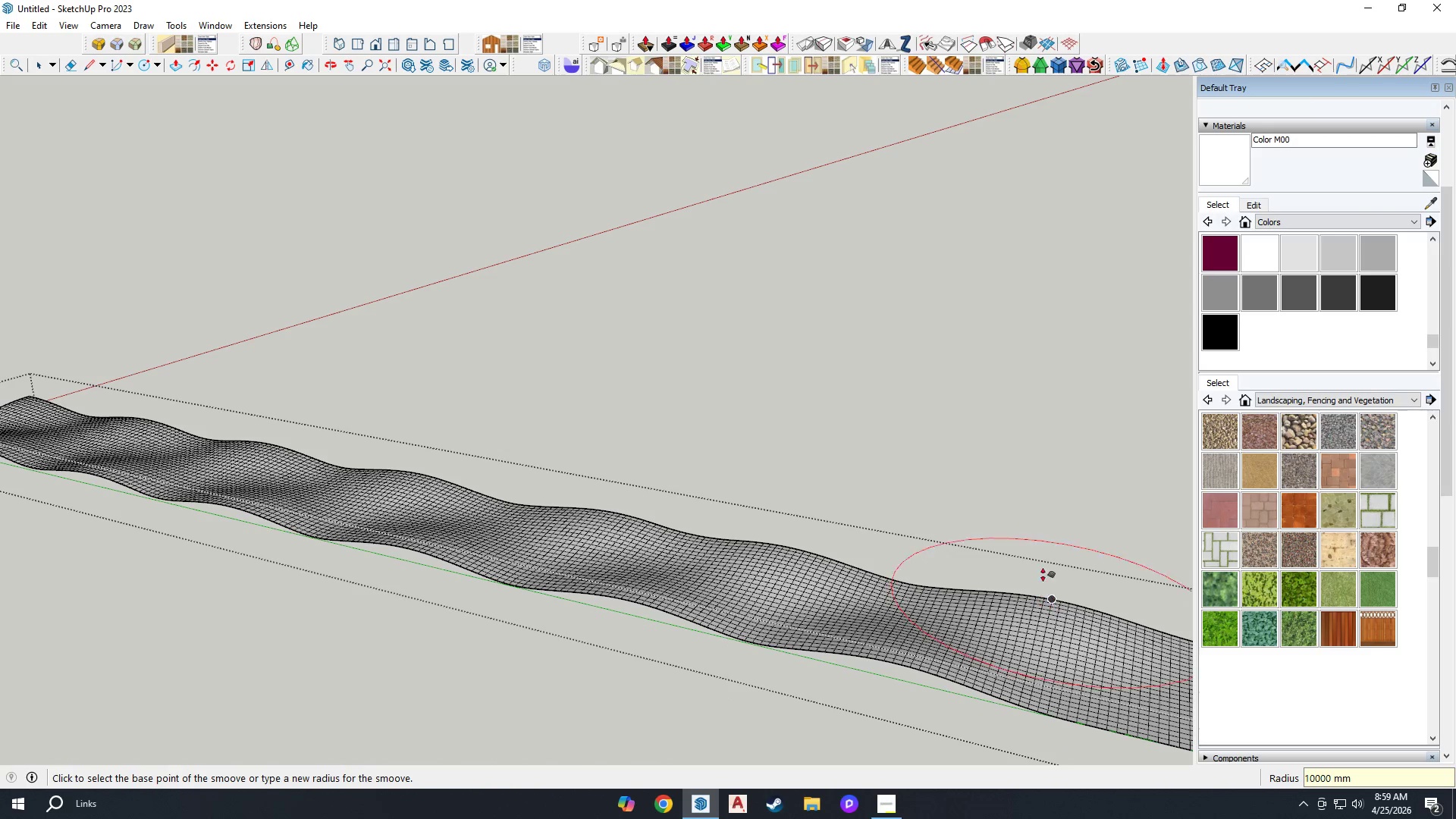 
scroll: coordinate [1120, 673], scroll_direction: down, amount: 2.0
 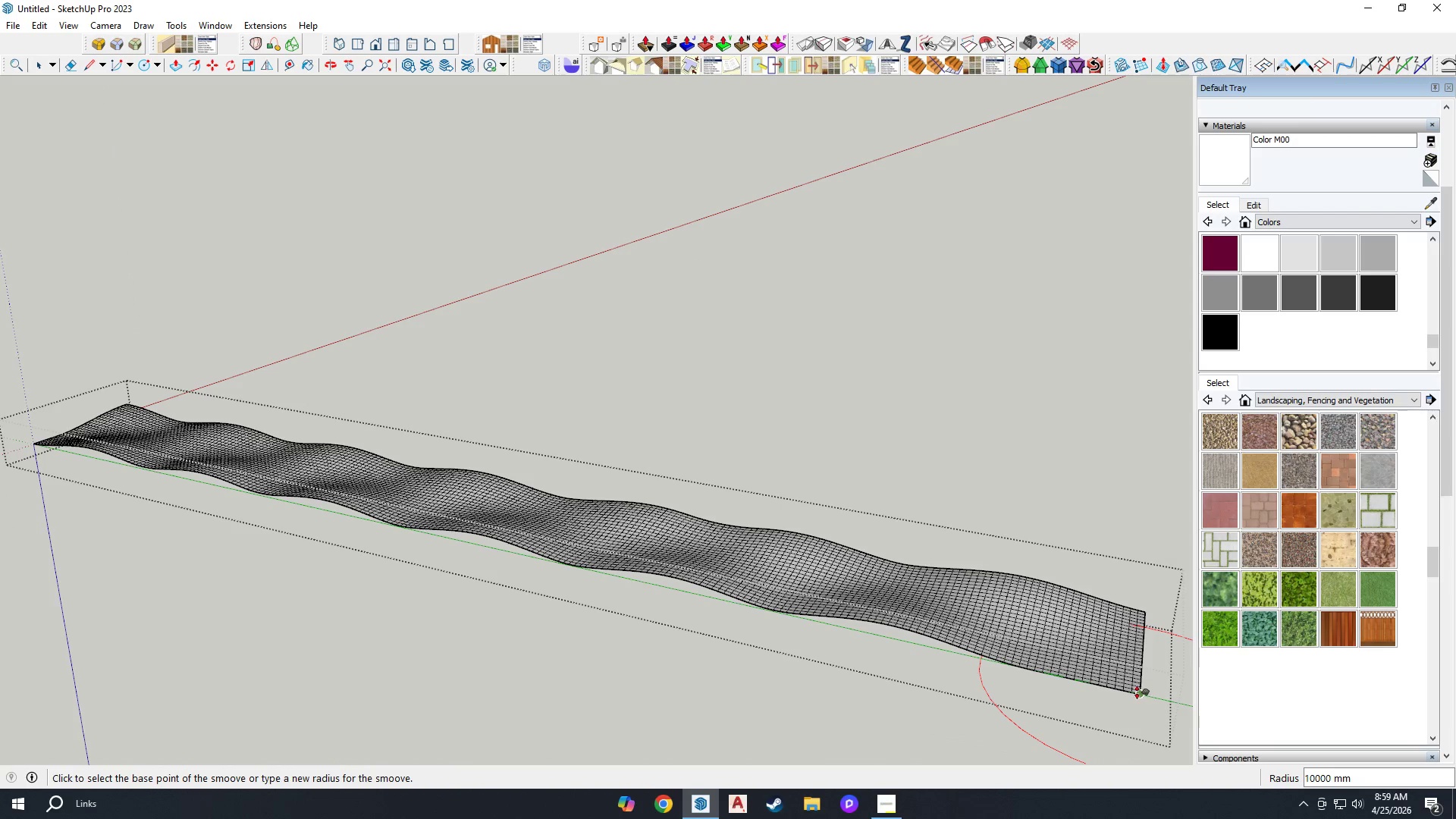 
left_click([1139, 694])
 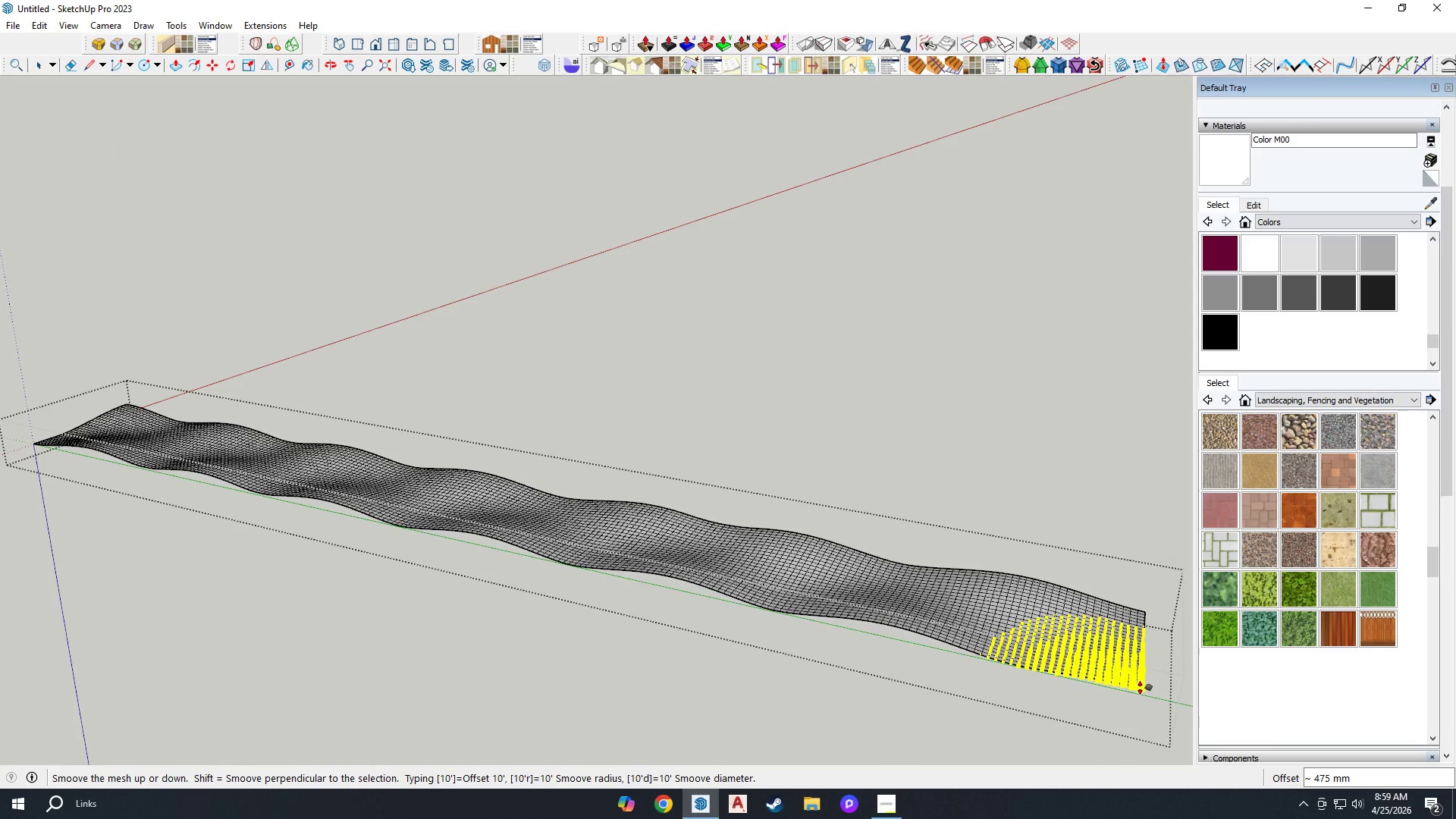 
type(1000)
 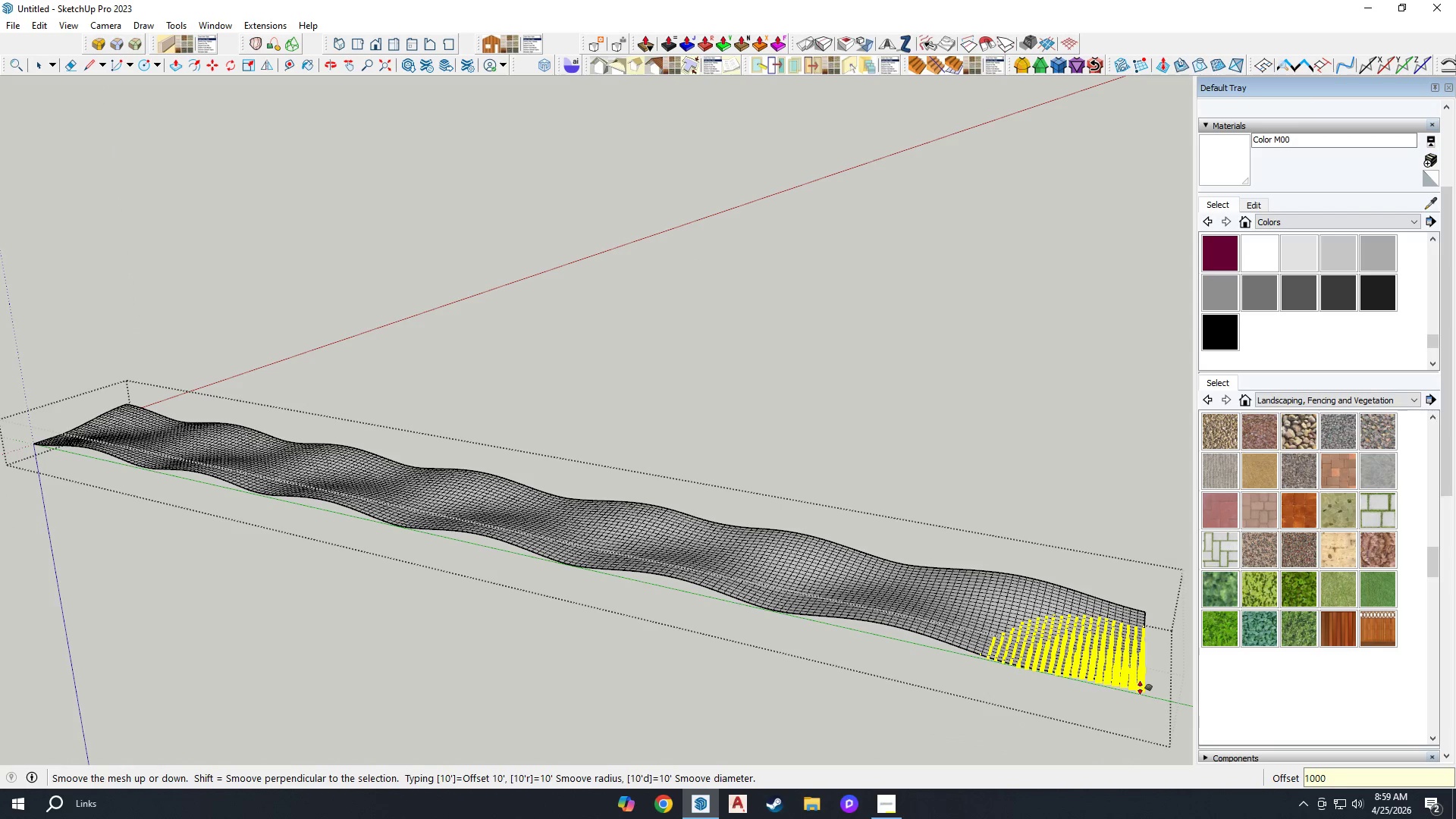 
key(Enter)
 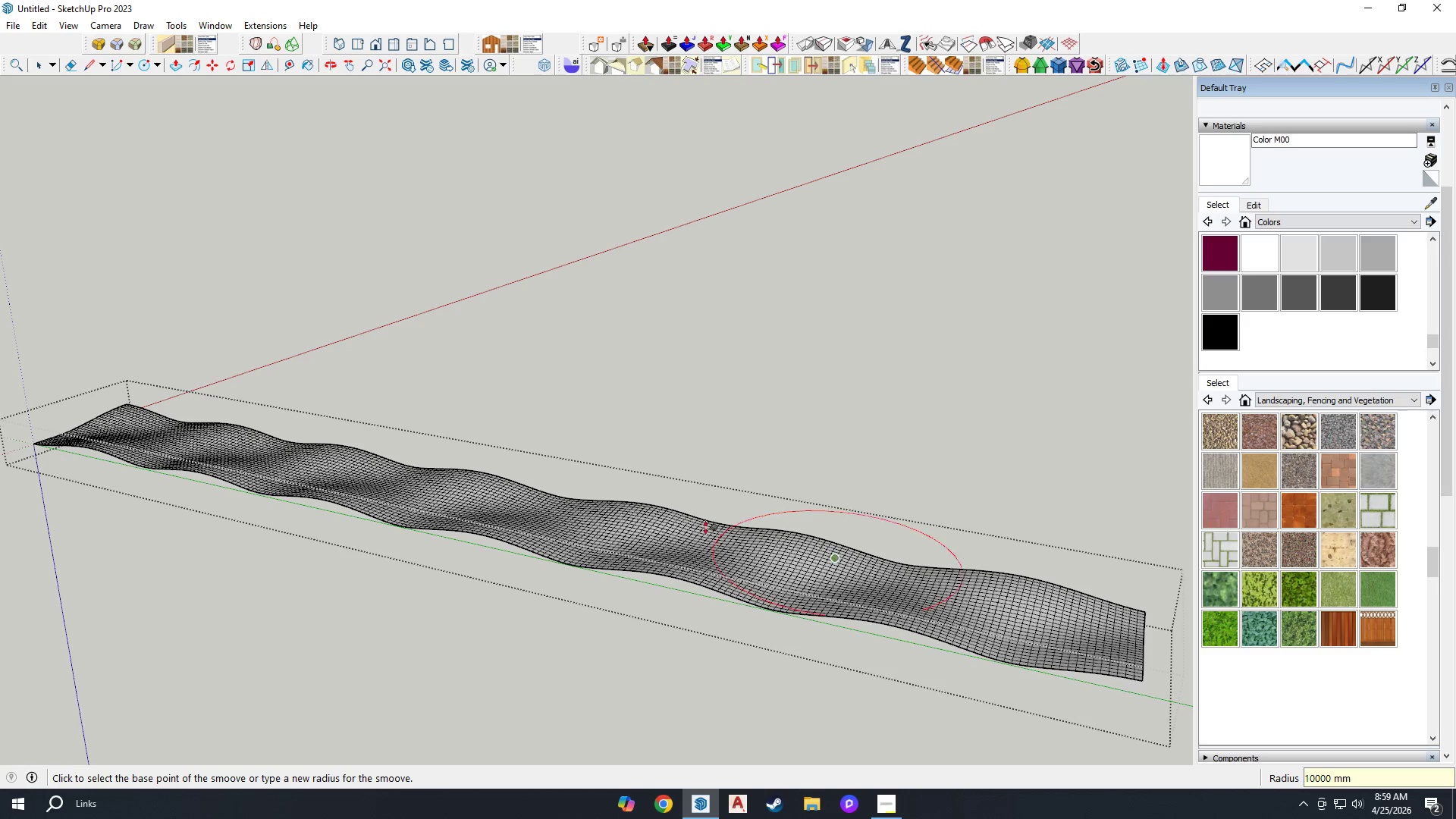 
scroll: coordinate [1015, 441], scroll_direction: down, amount: 6.0
 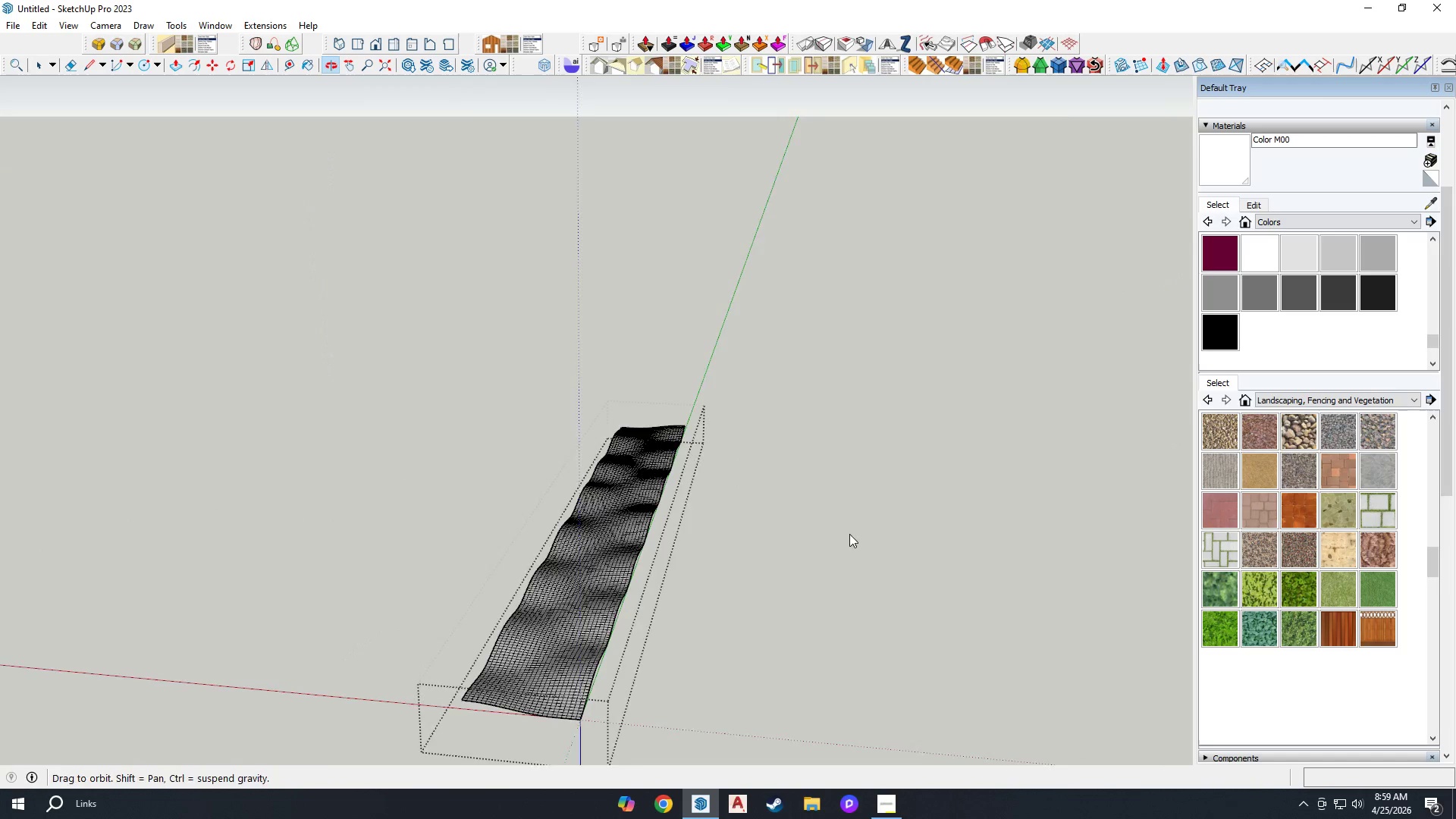 
key(Space)
 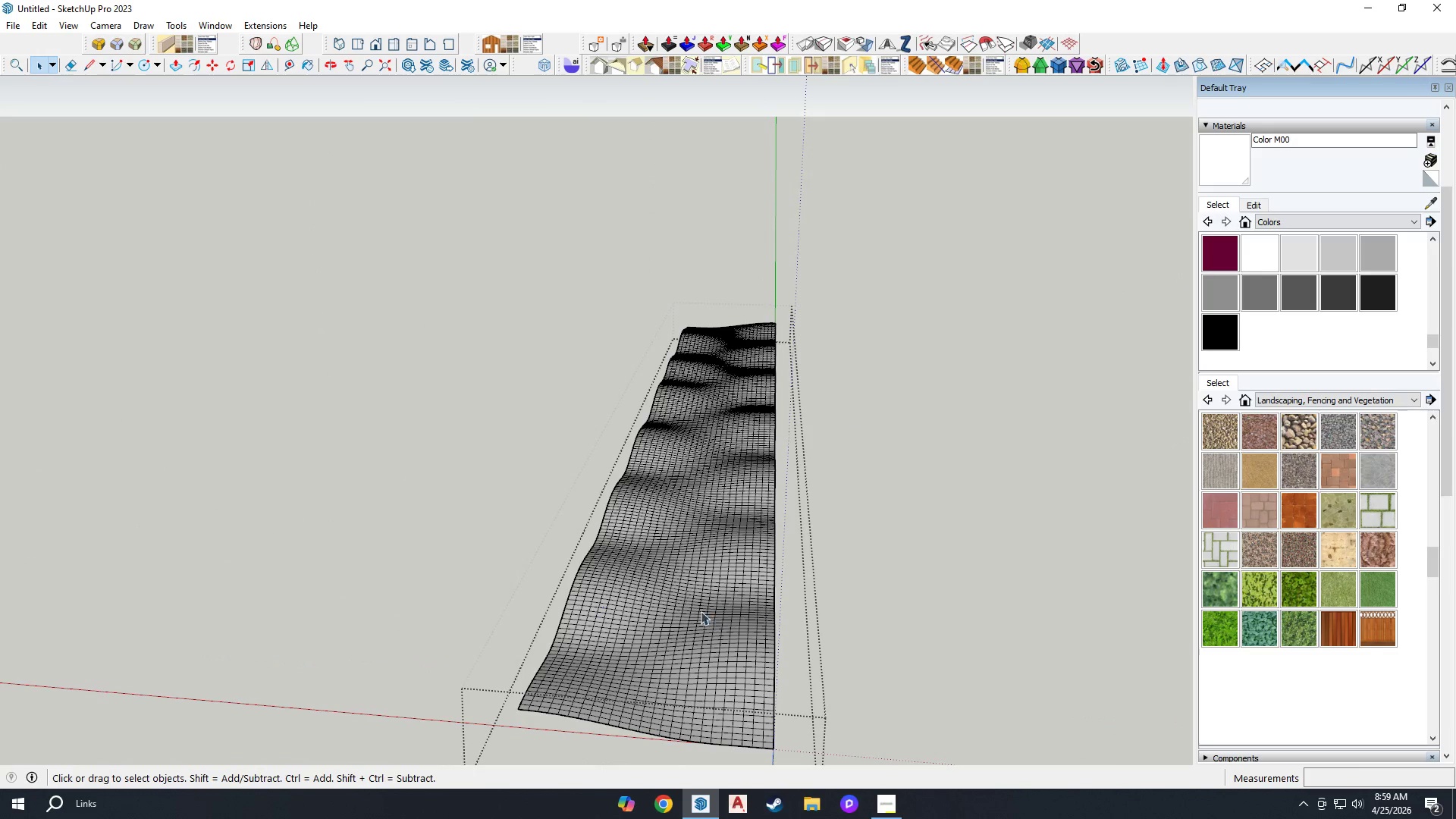 
key(Escape)
 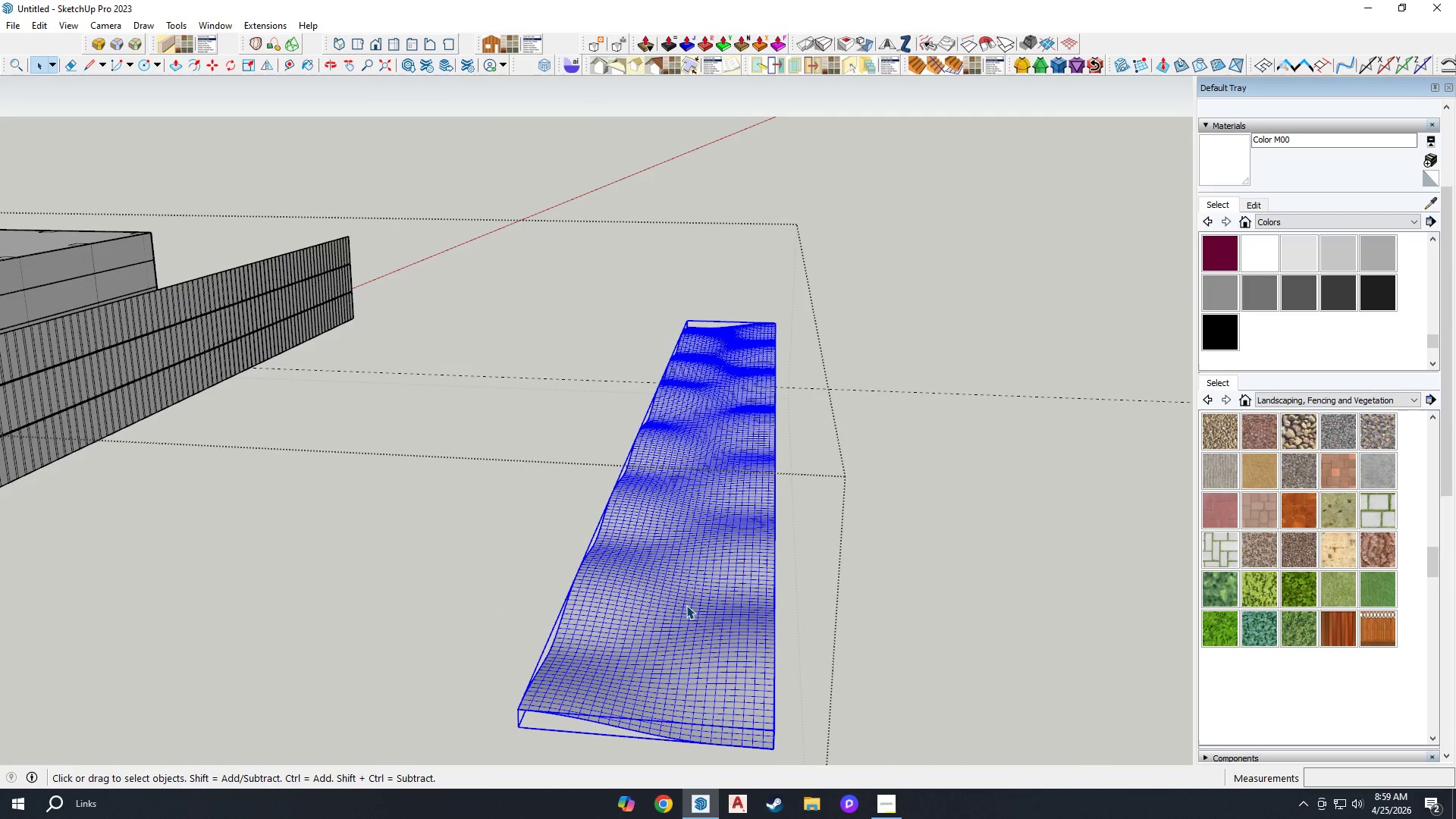 
scroll: coordinate [717, 619], scroll_direction: up, amount: 6.0
 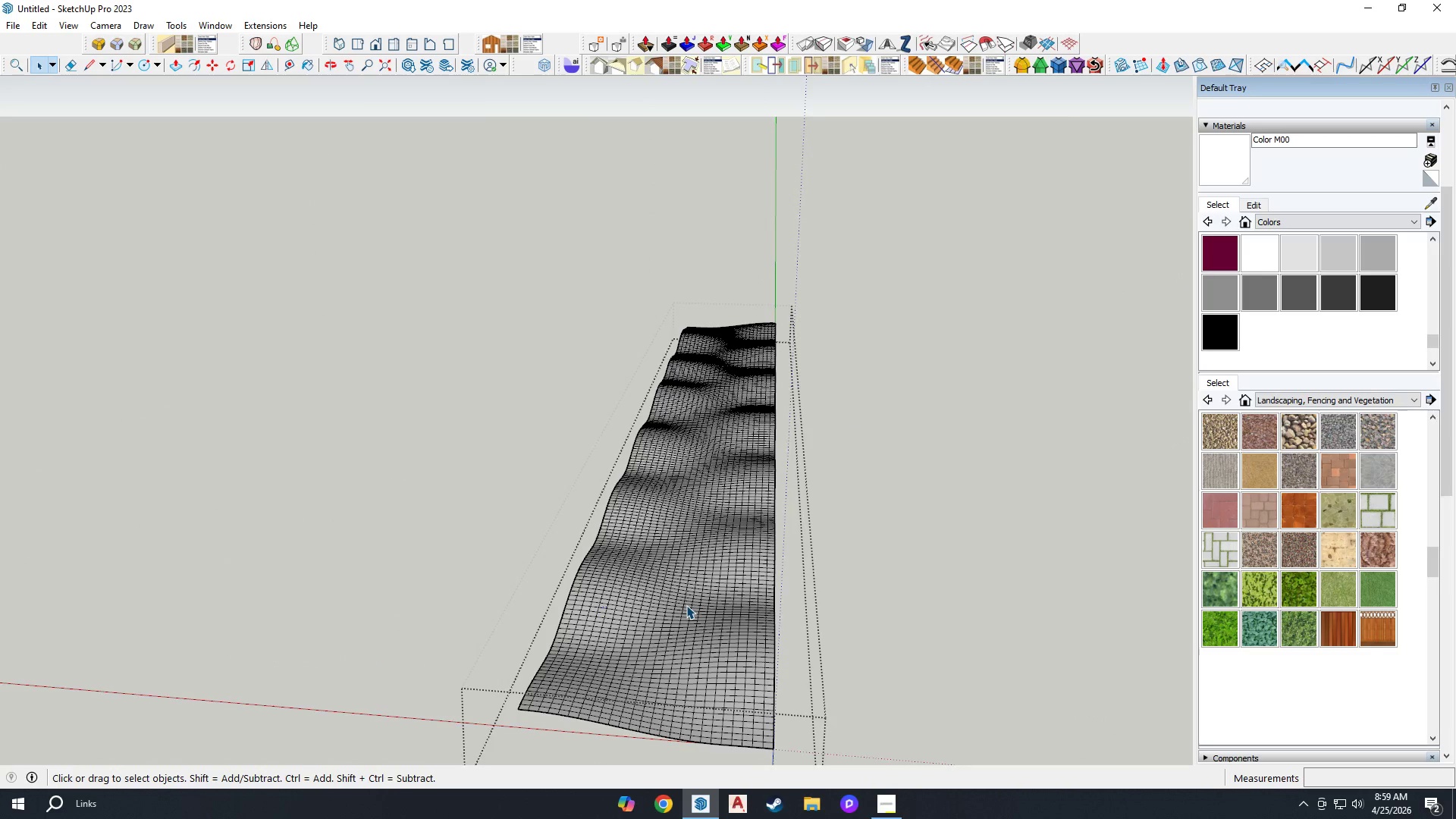 
double_click([686, 605])
 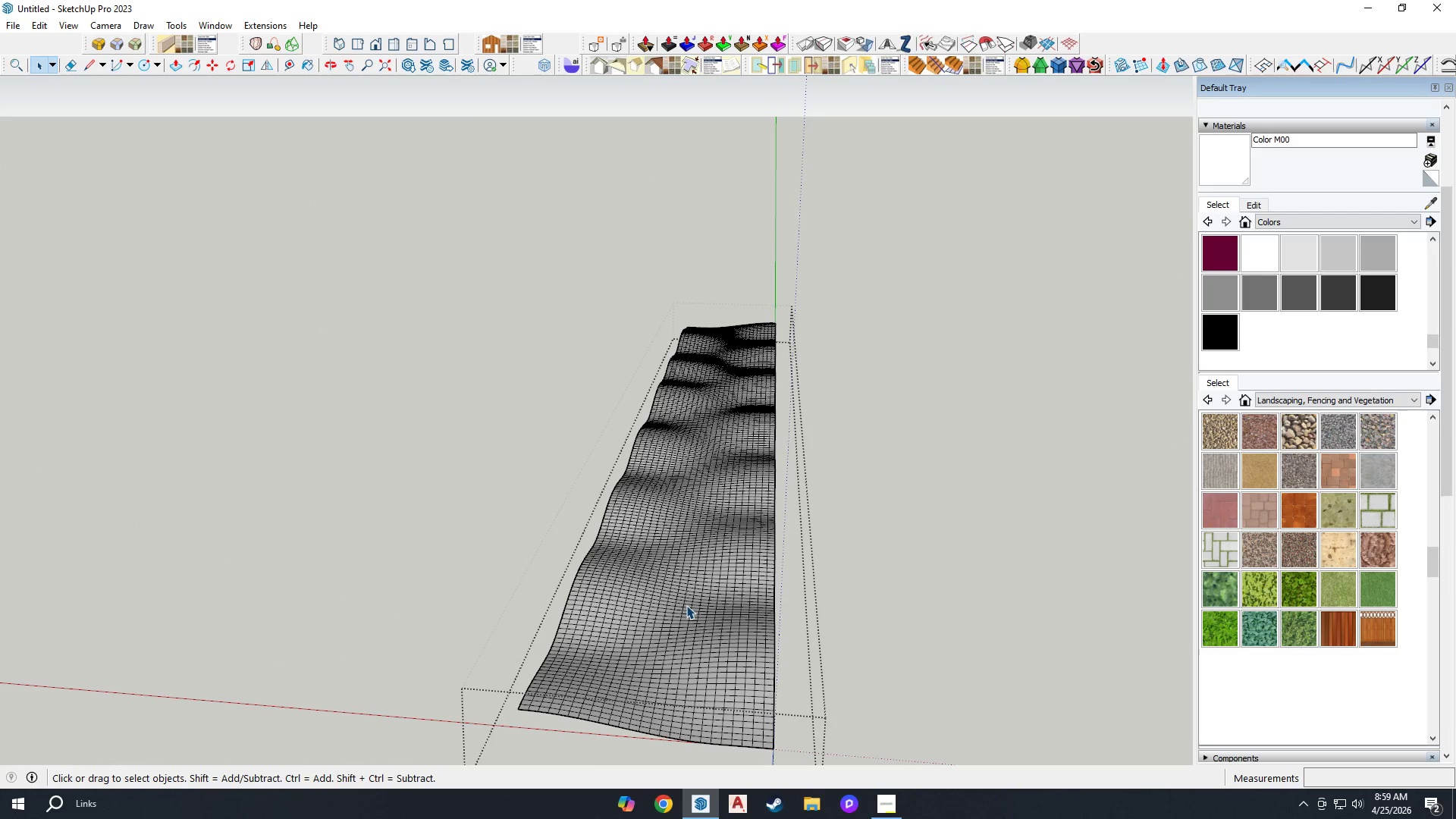 
triple_click([686, 605])
 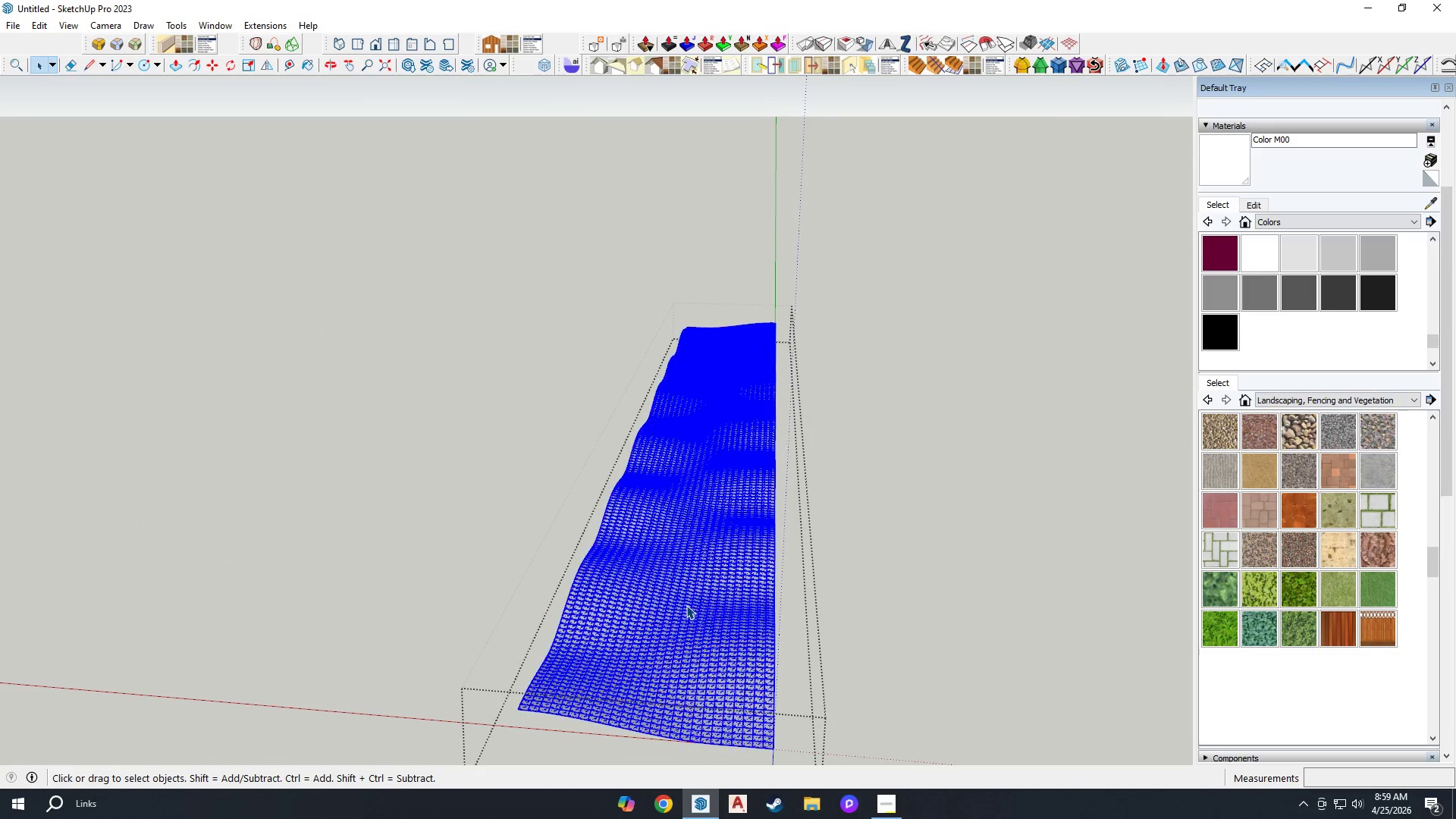 
triple_click([686, 605])
 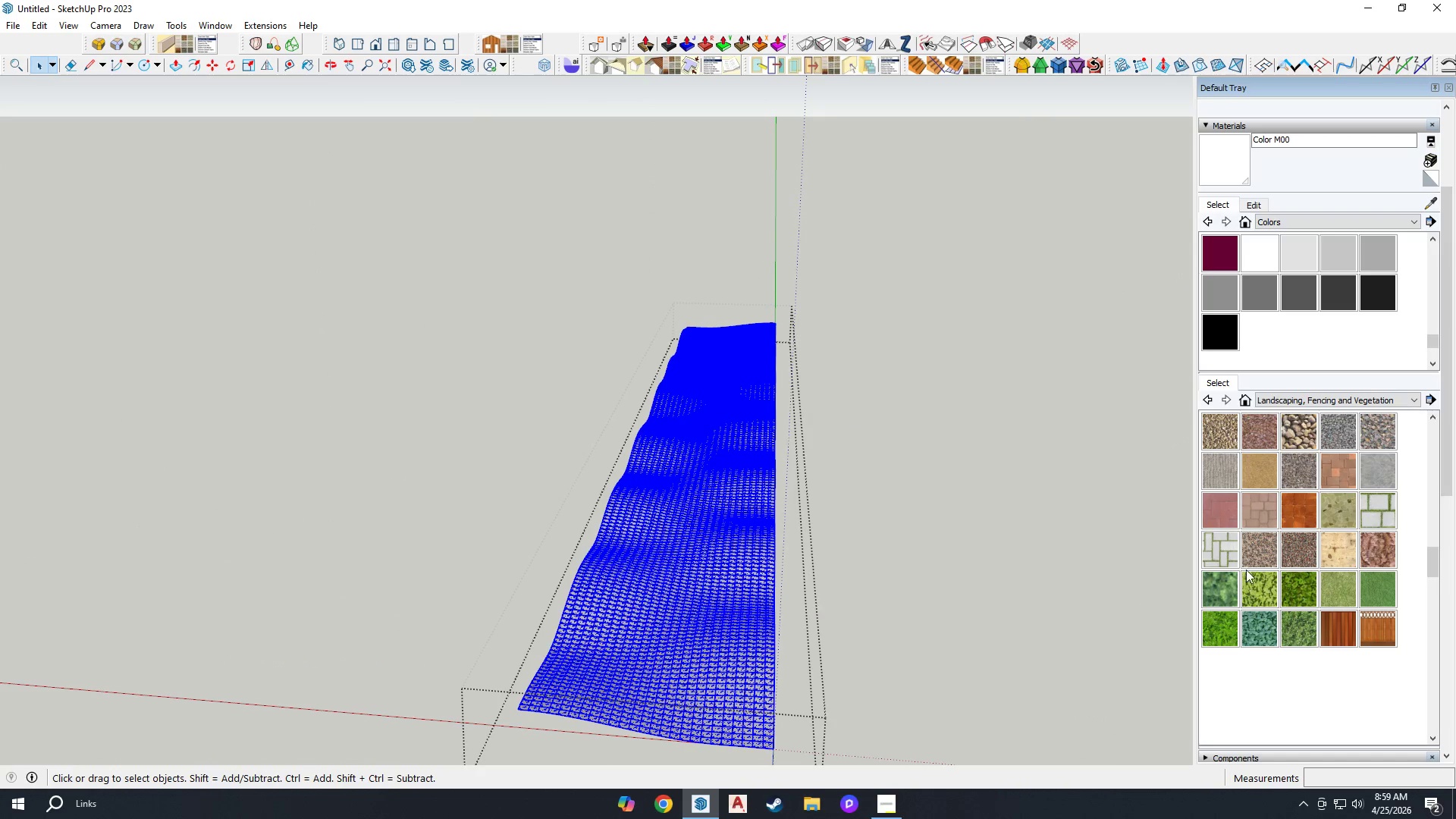 
scroll: coordinate [1262, 547], scroll_direction: down, amount: 7.0
 